 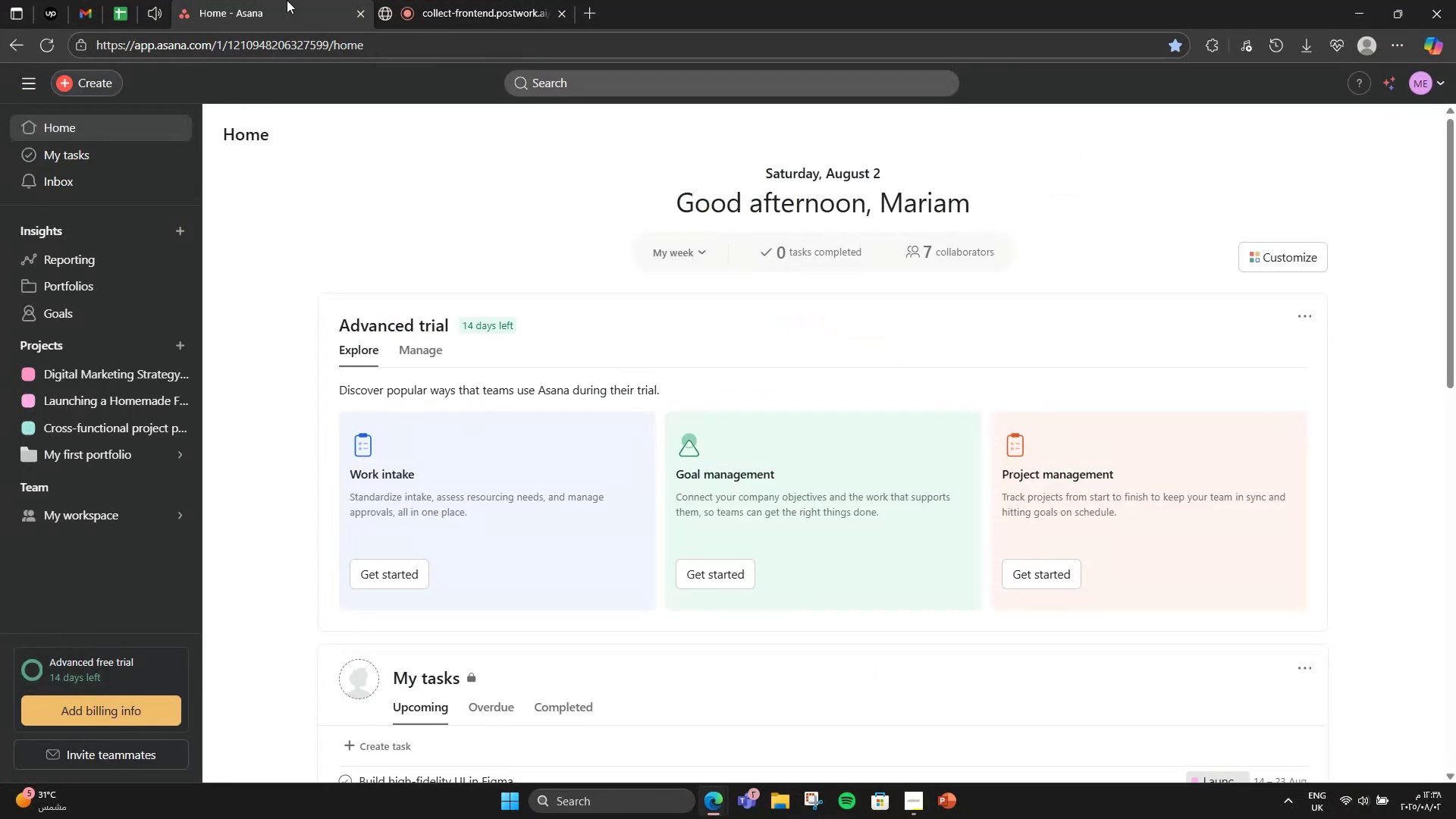 
left_click([116, 86])
 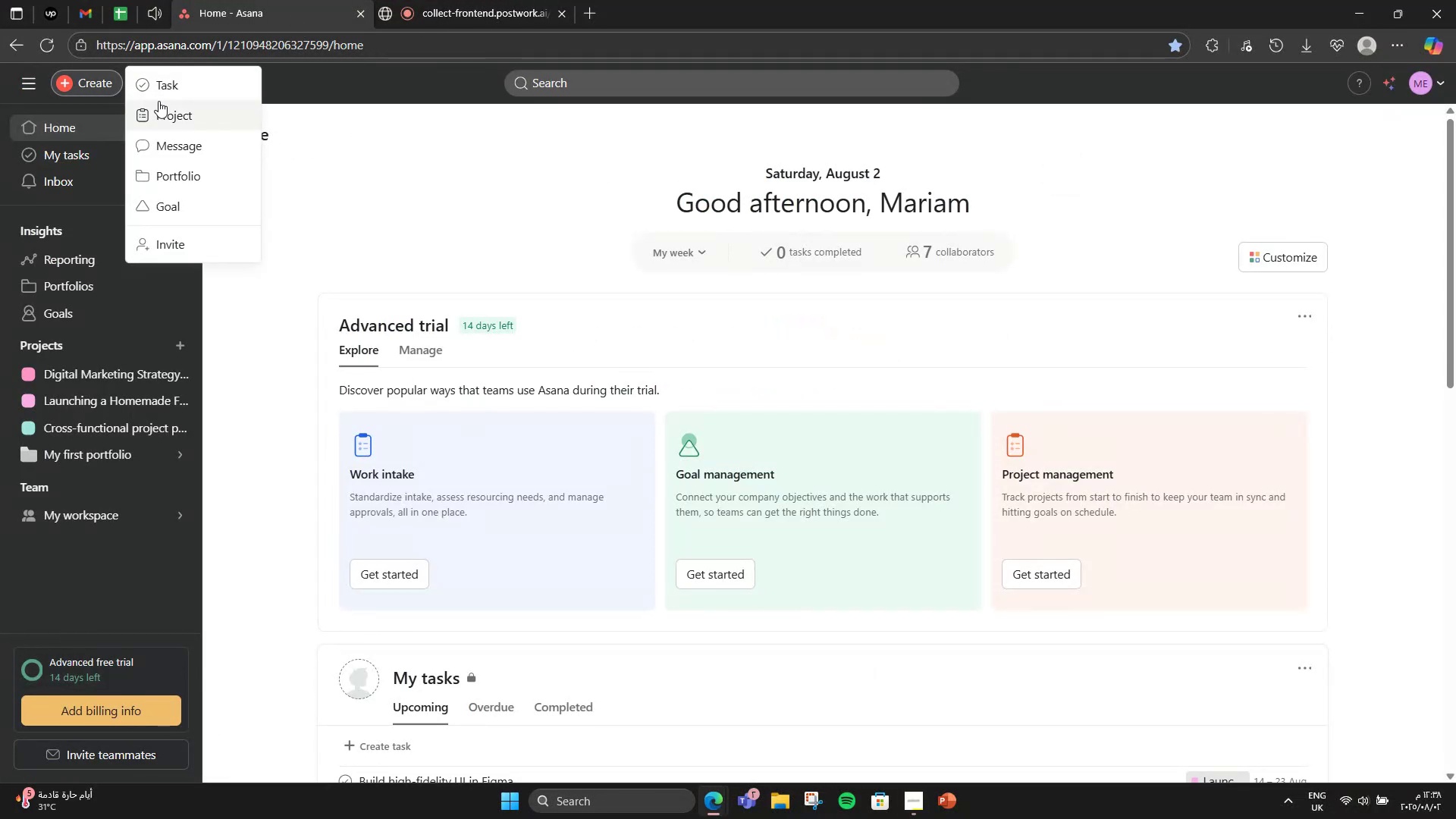 
left_click([166, 106])
 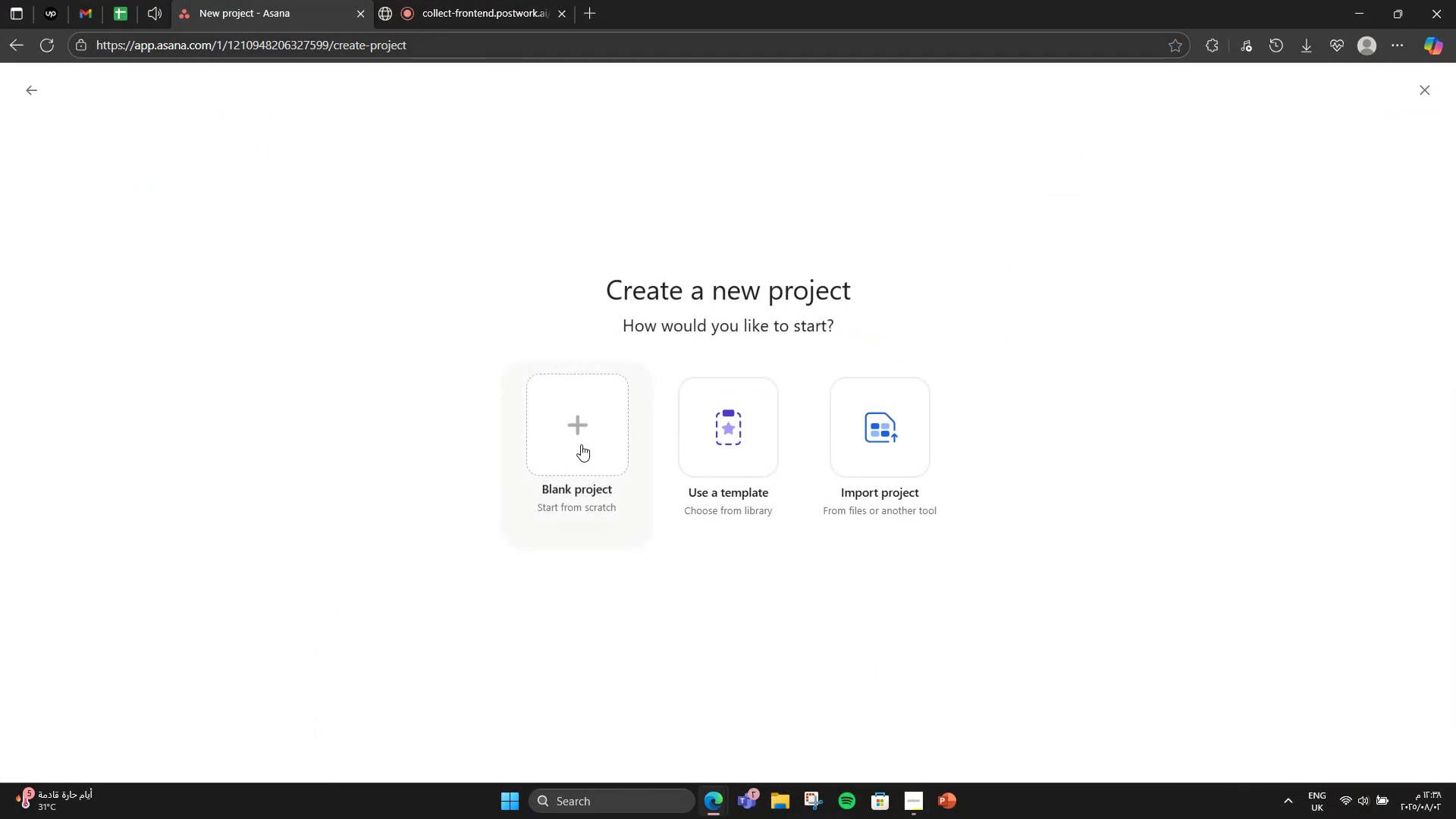 
left_click([581, 444])
 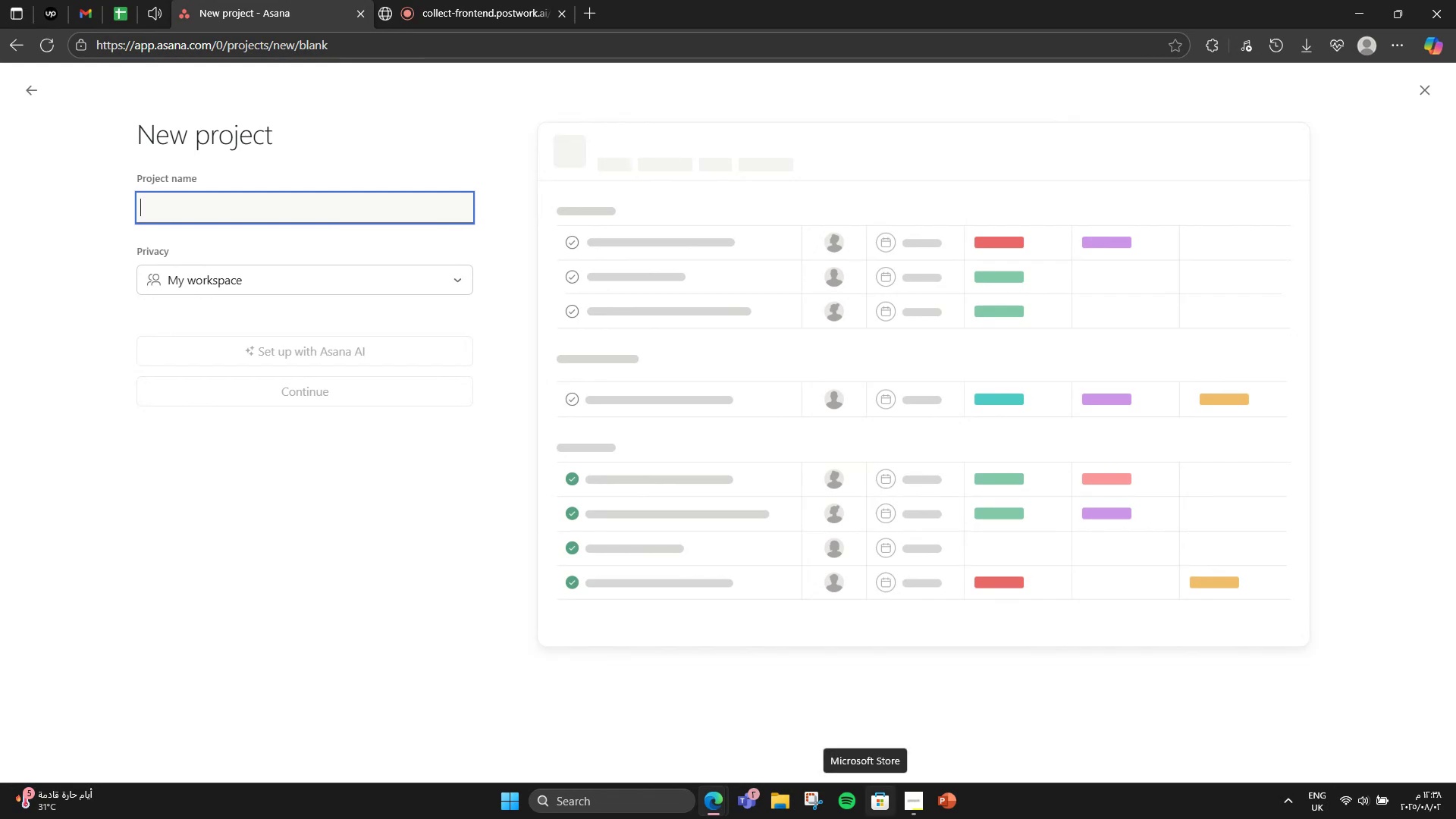 
type(Brand Launch: Creative Team Rollout)
 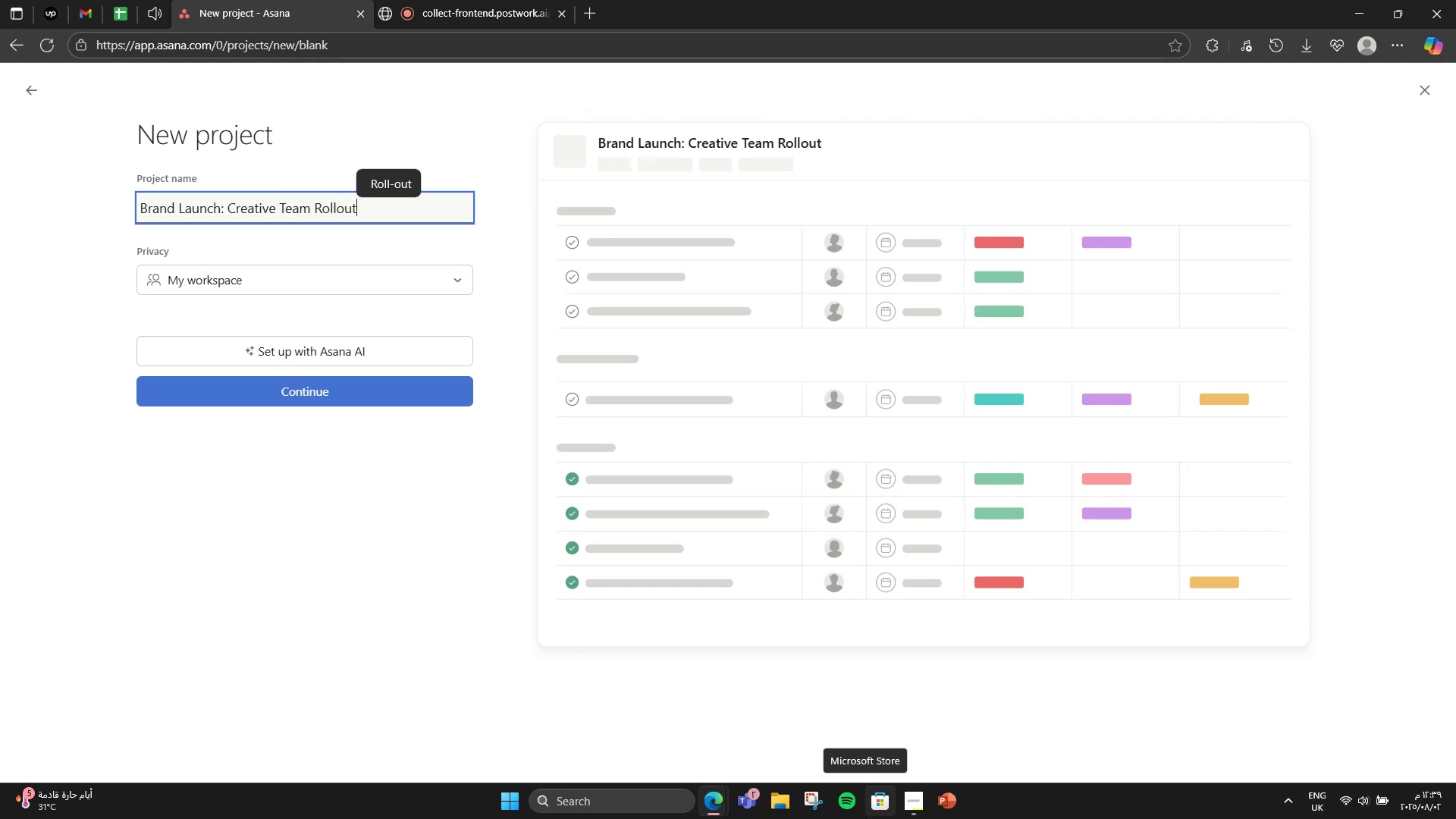 
left_click([181, 405])
 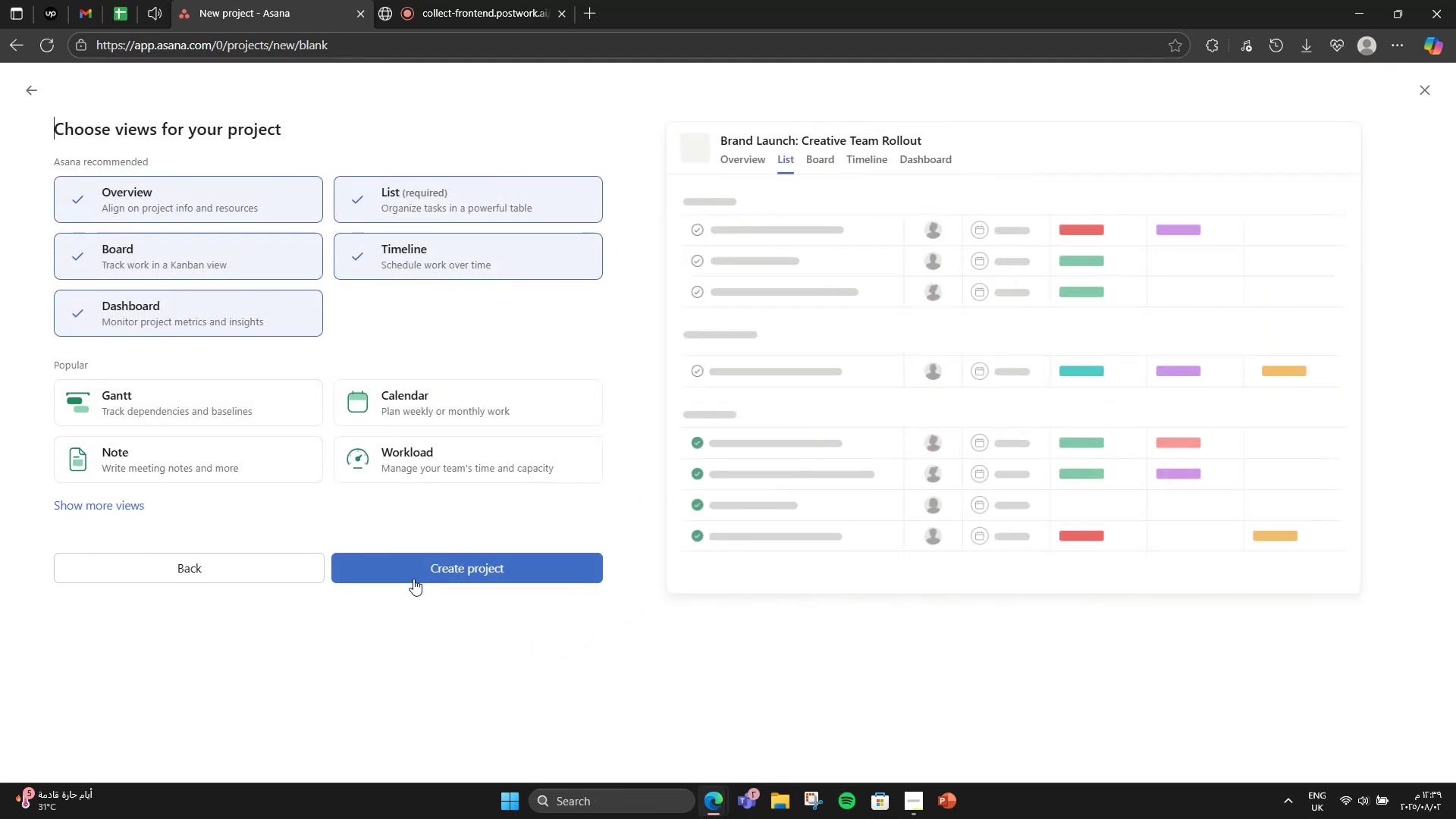 
left_click([444, 398])
 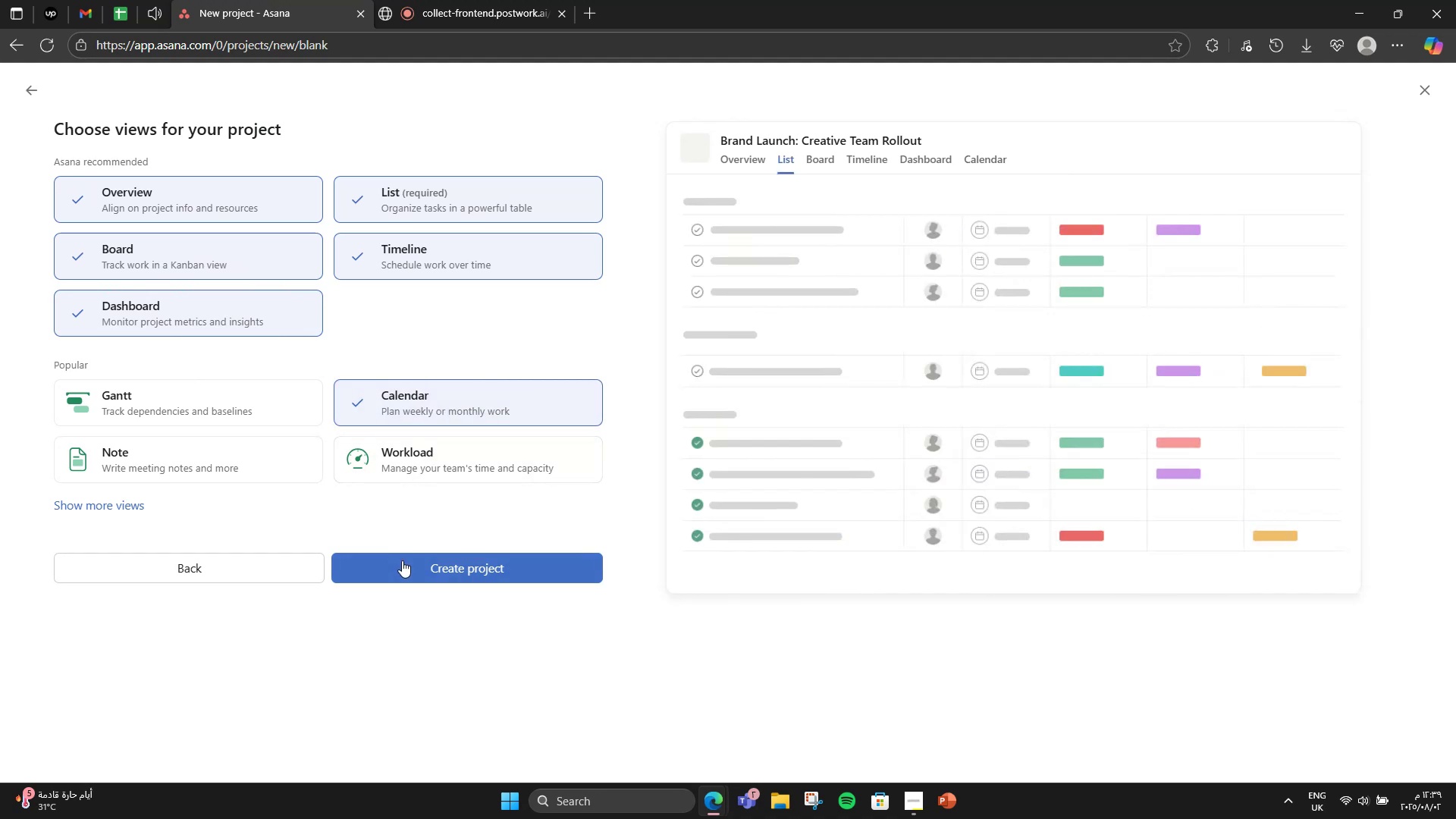 
mouse_move([408, 460])
 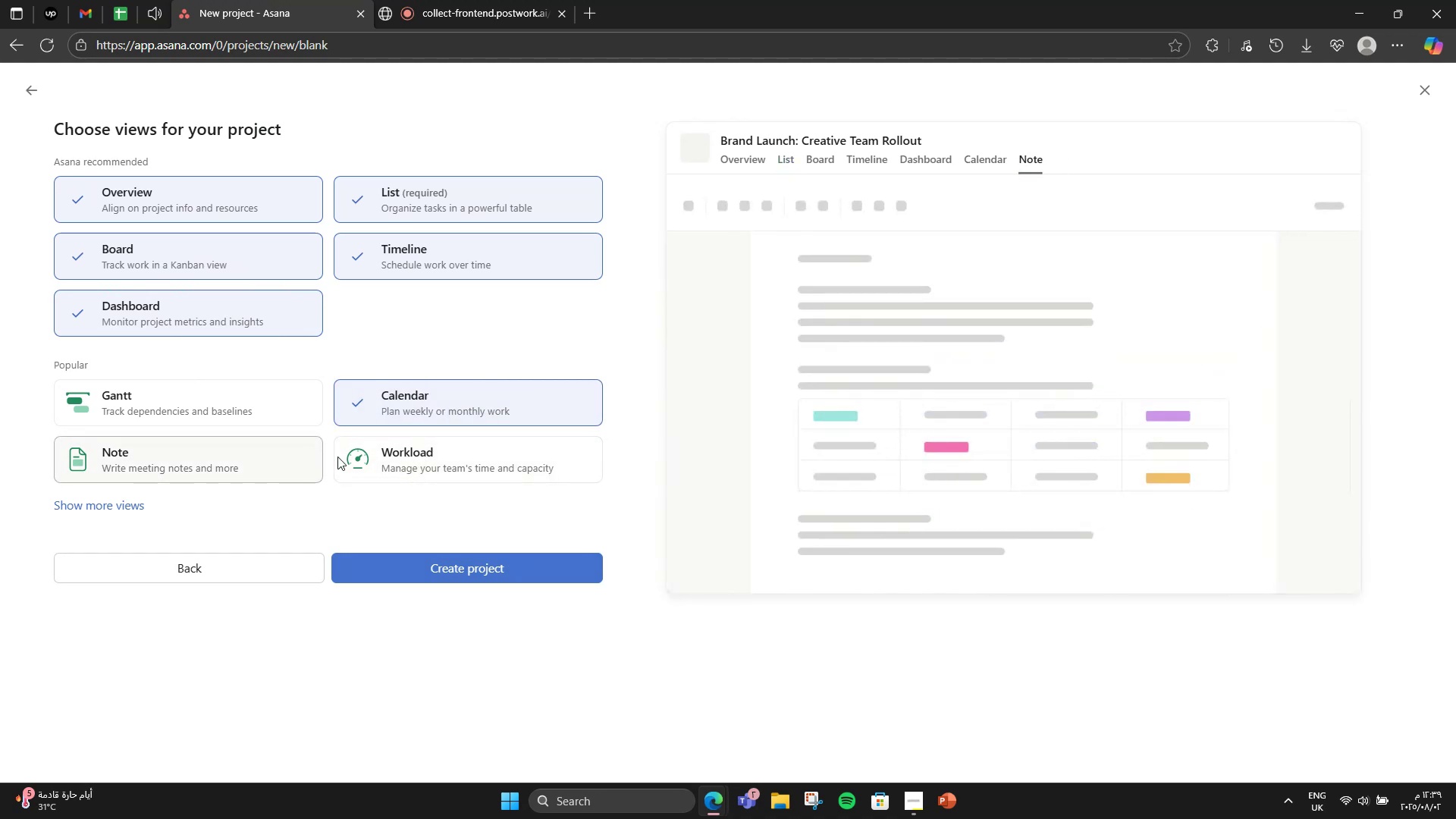 
left_click([385, 444])
 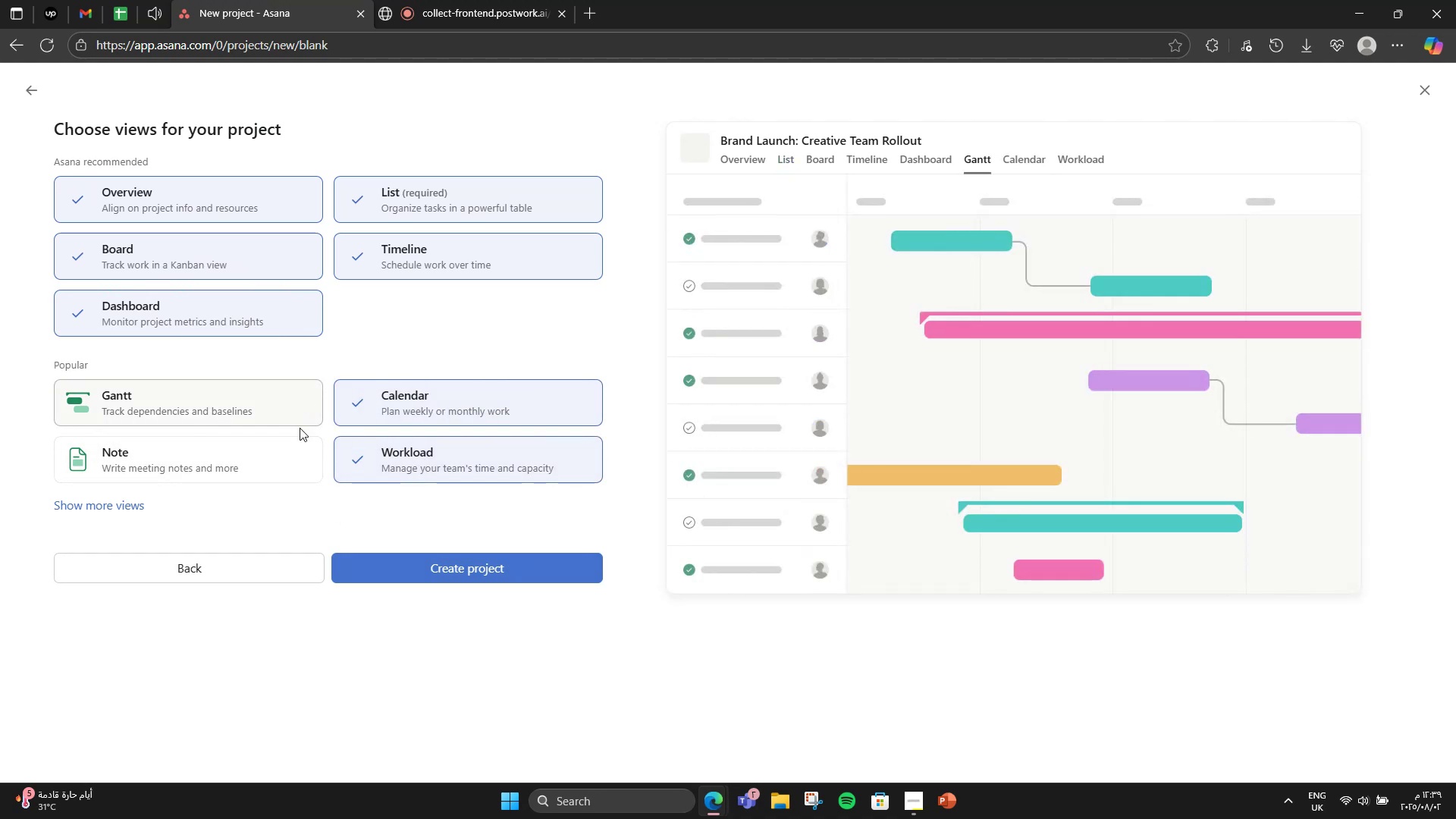 
double_click([416, 582])
 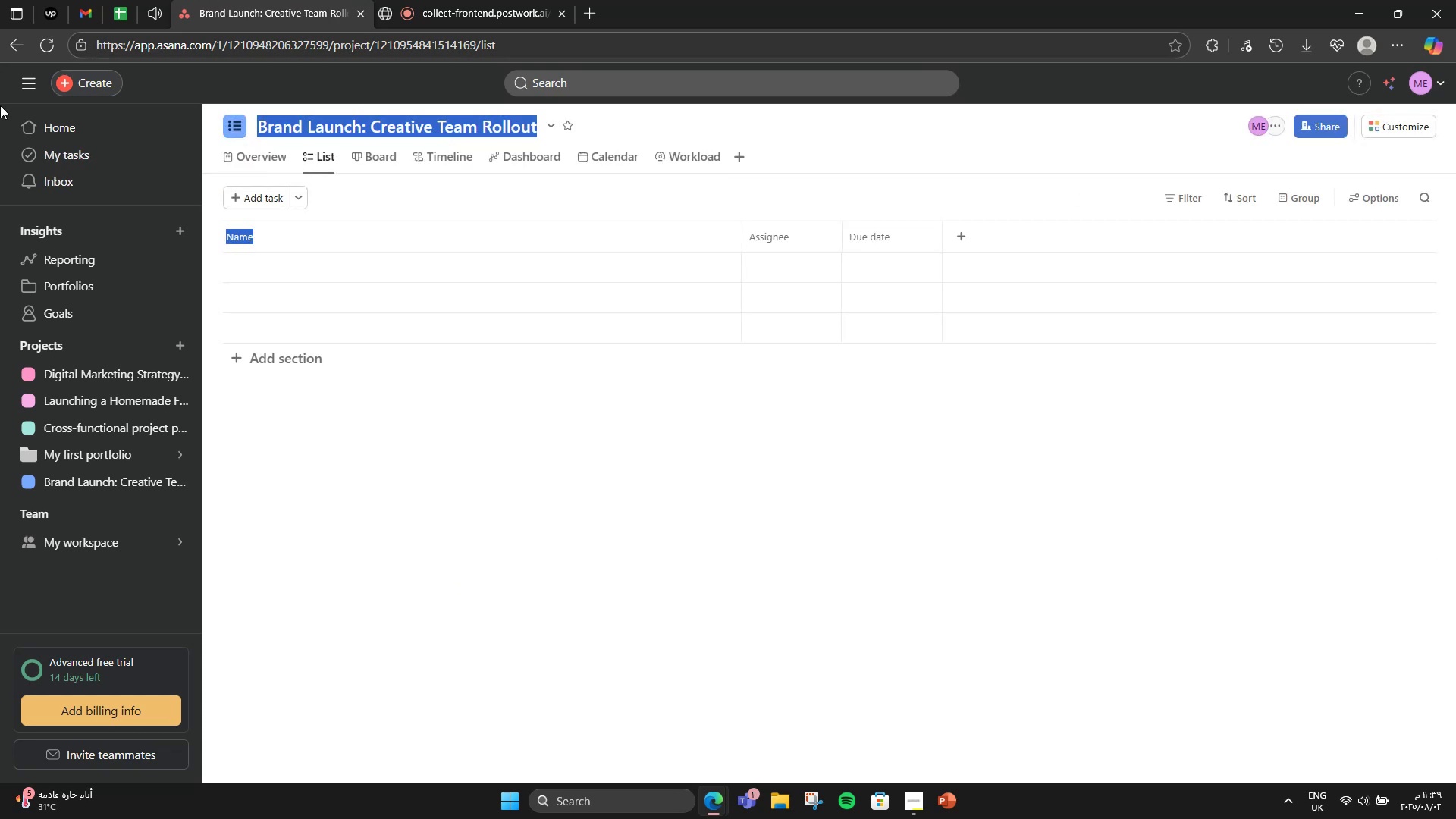 
left_click([266, 162])
 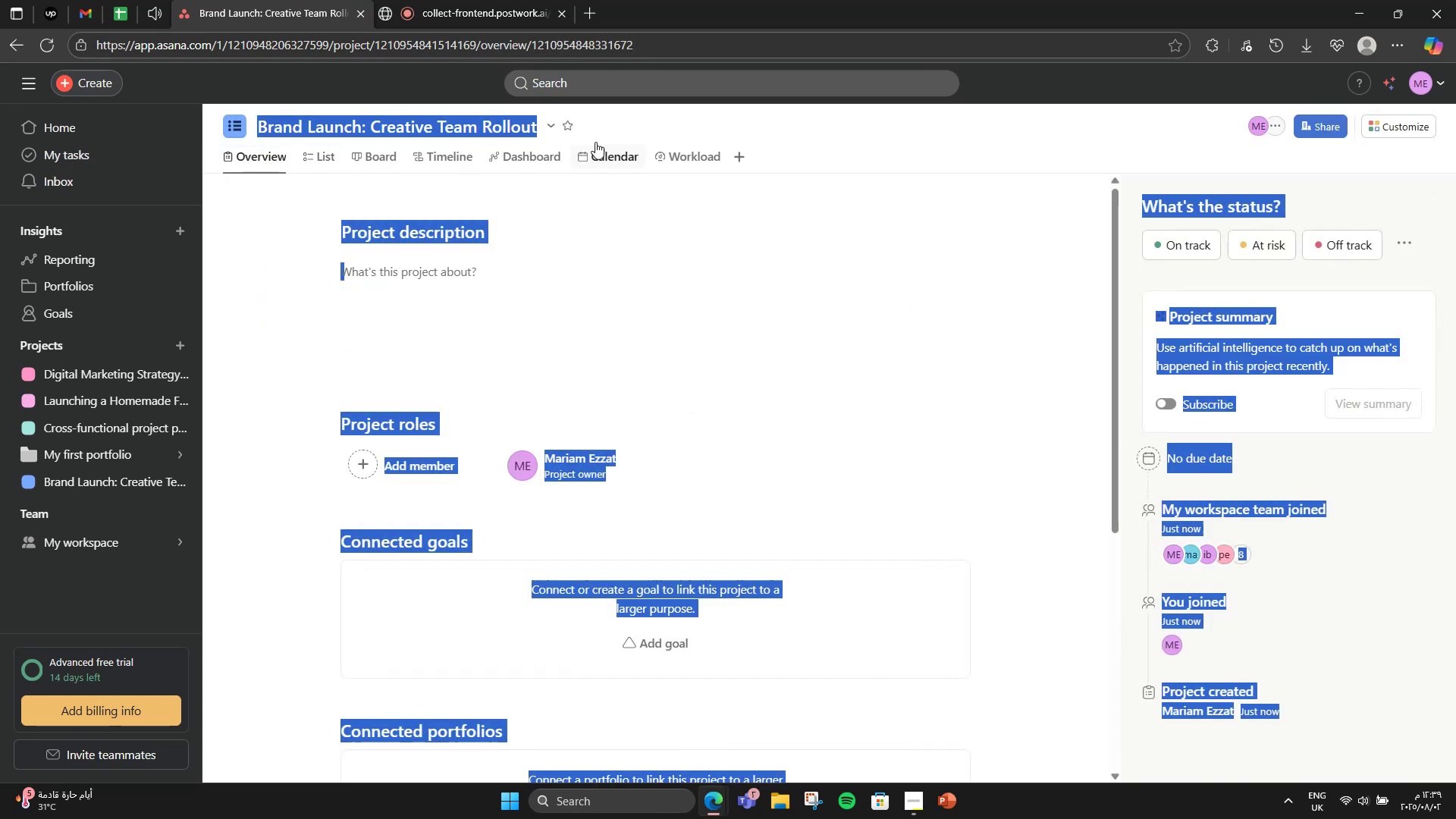 
left_click([632, 121])
 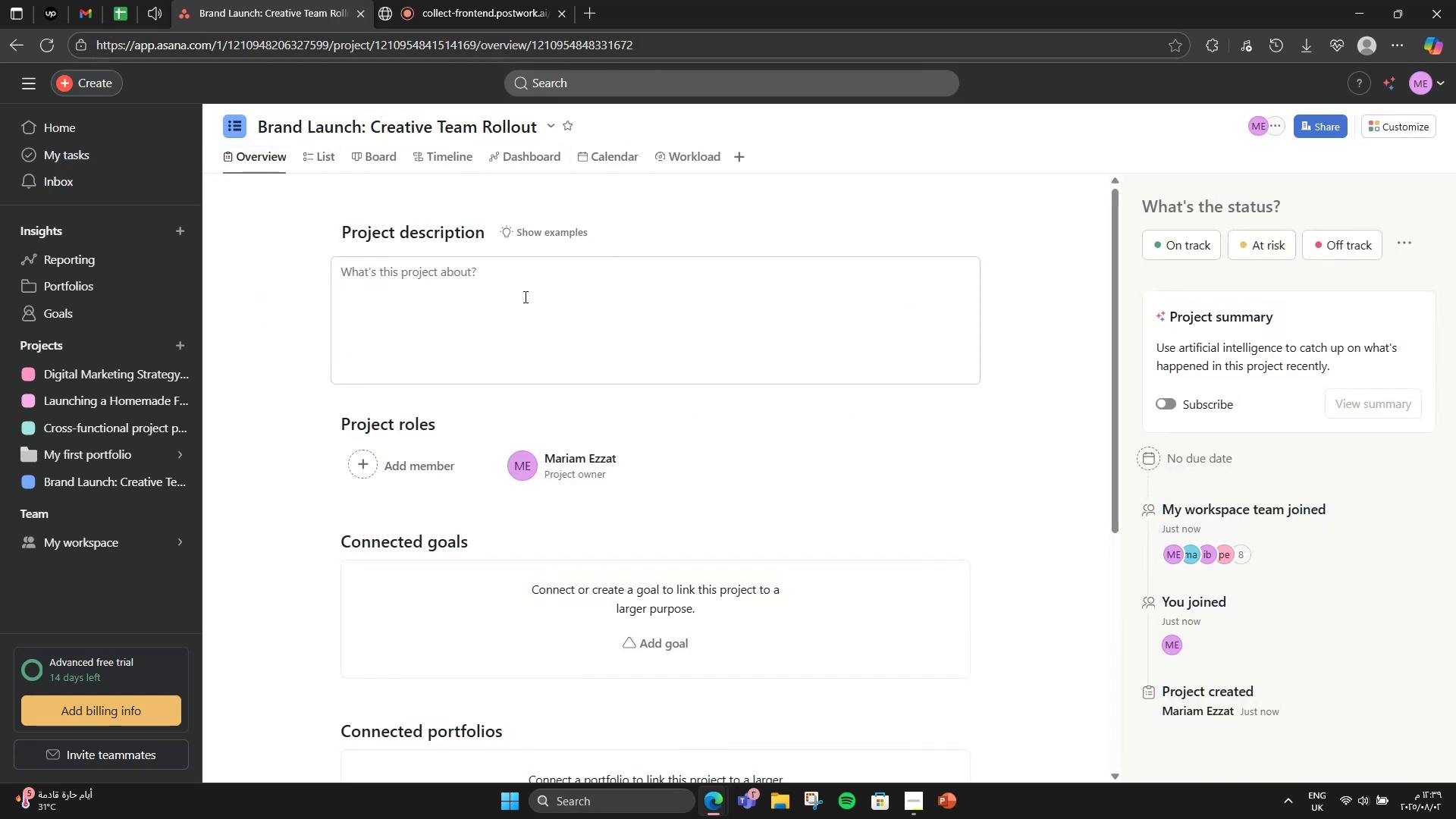 
left_click([524, 297])
 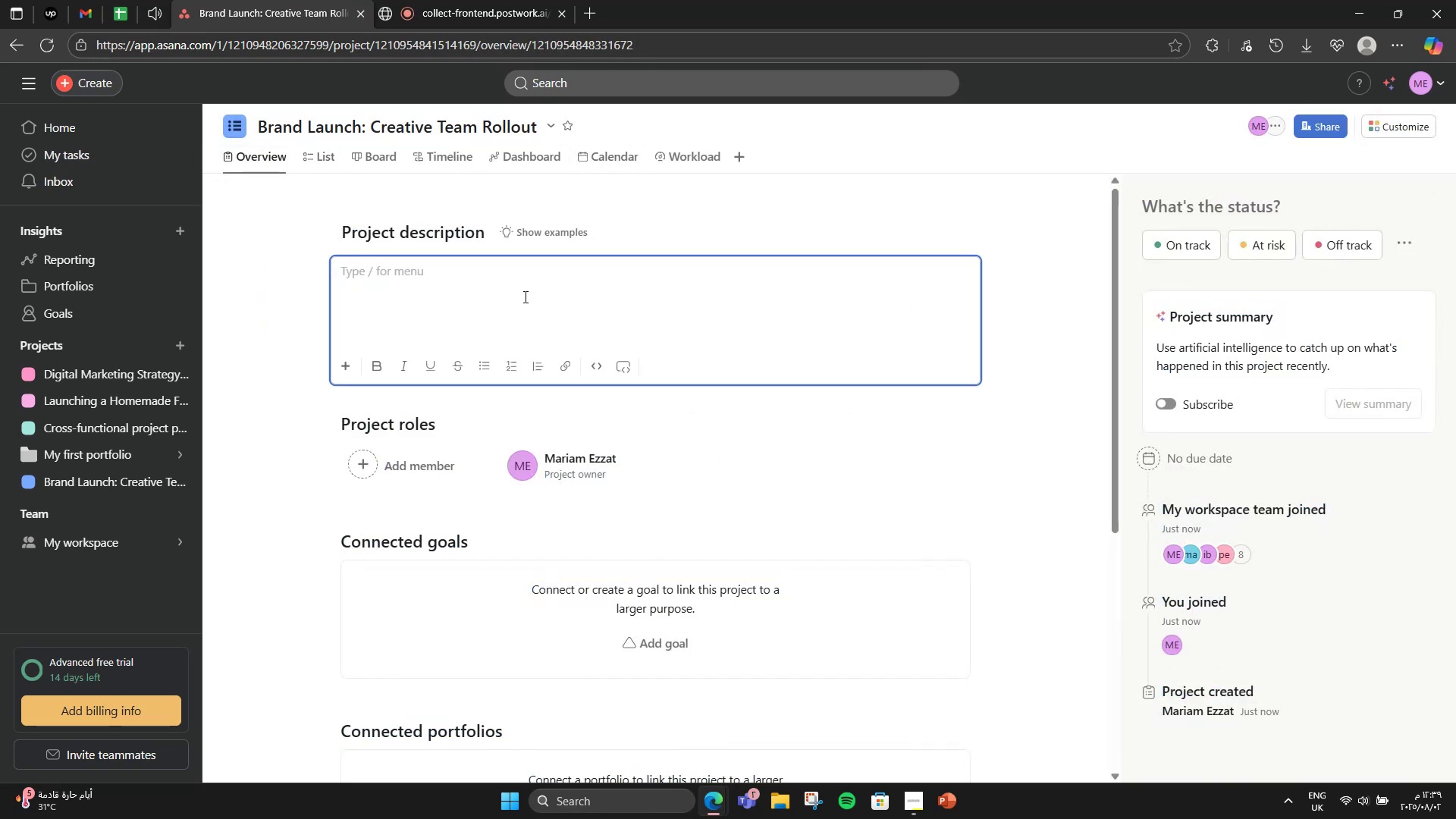 
type(This cross-functiional )
key(Backspace)
 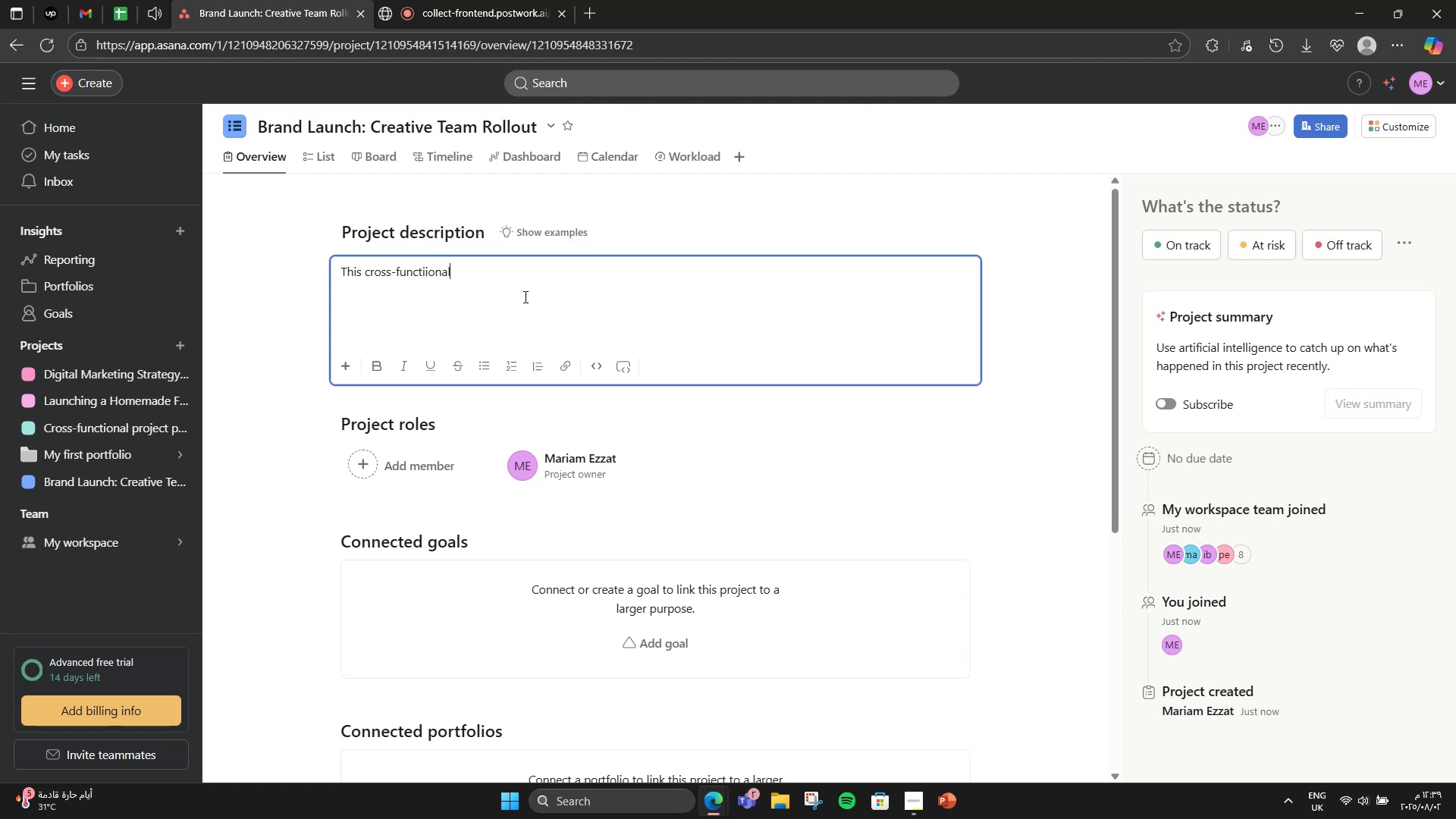 
hold_key(key=ArrowLeft, duration=0.56)
 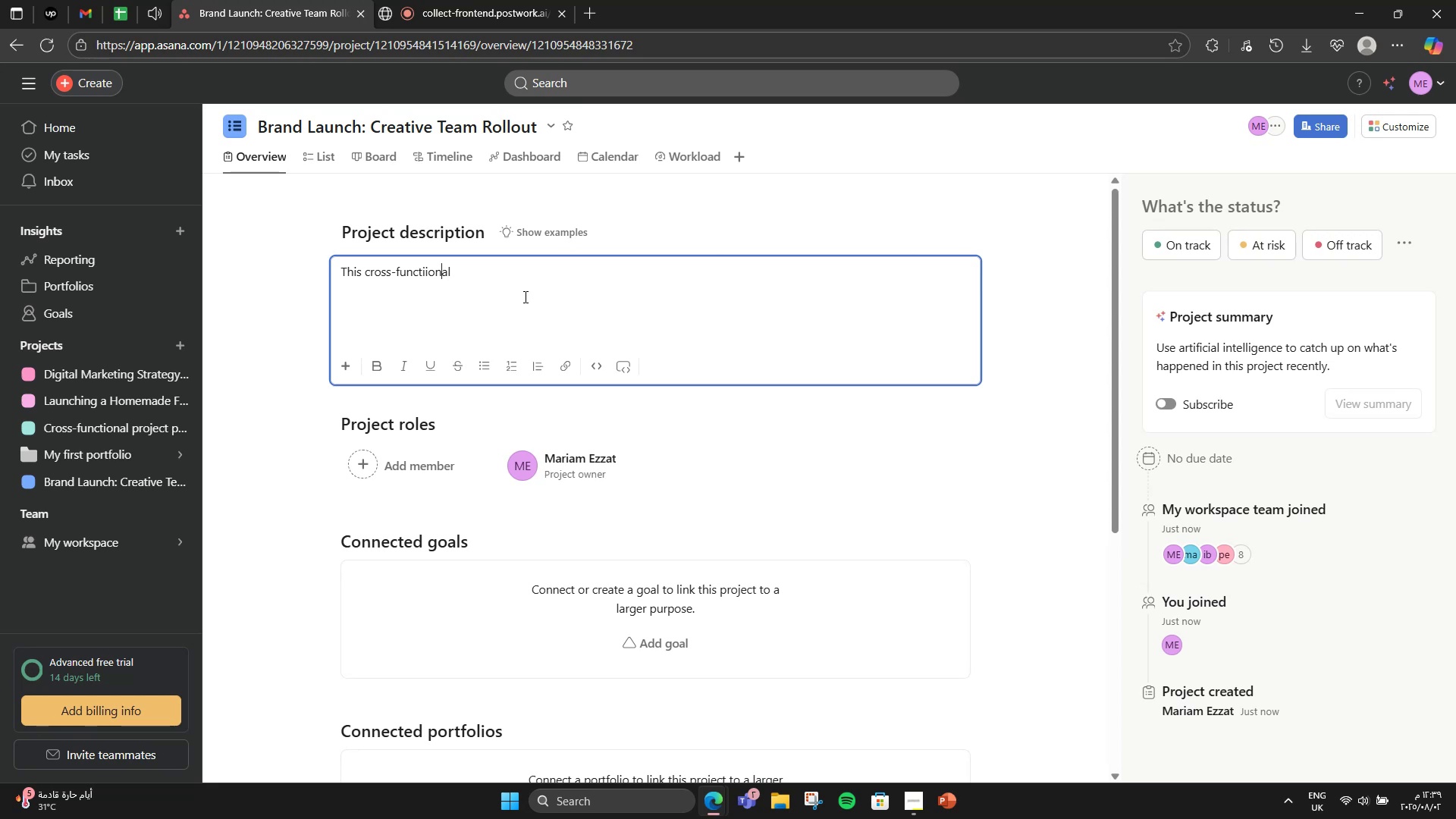 
key(ArrowLeft)
 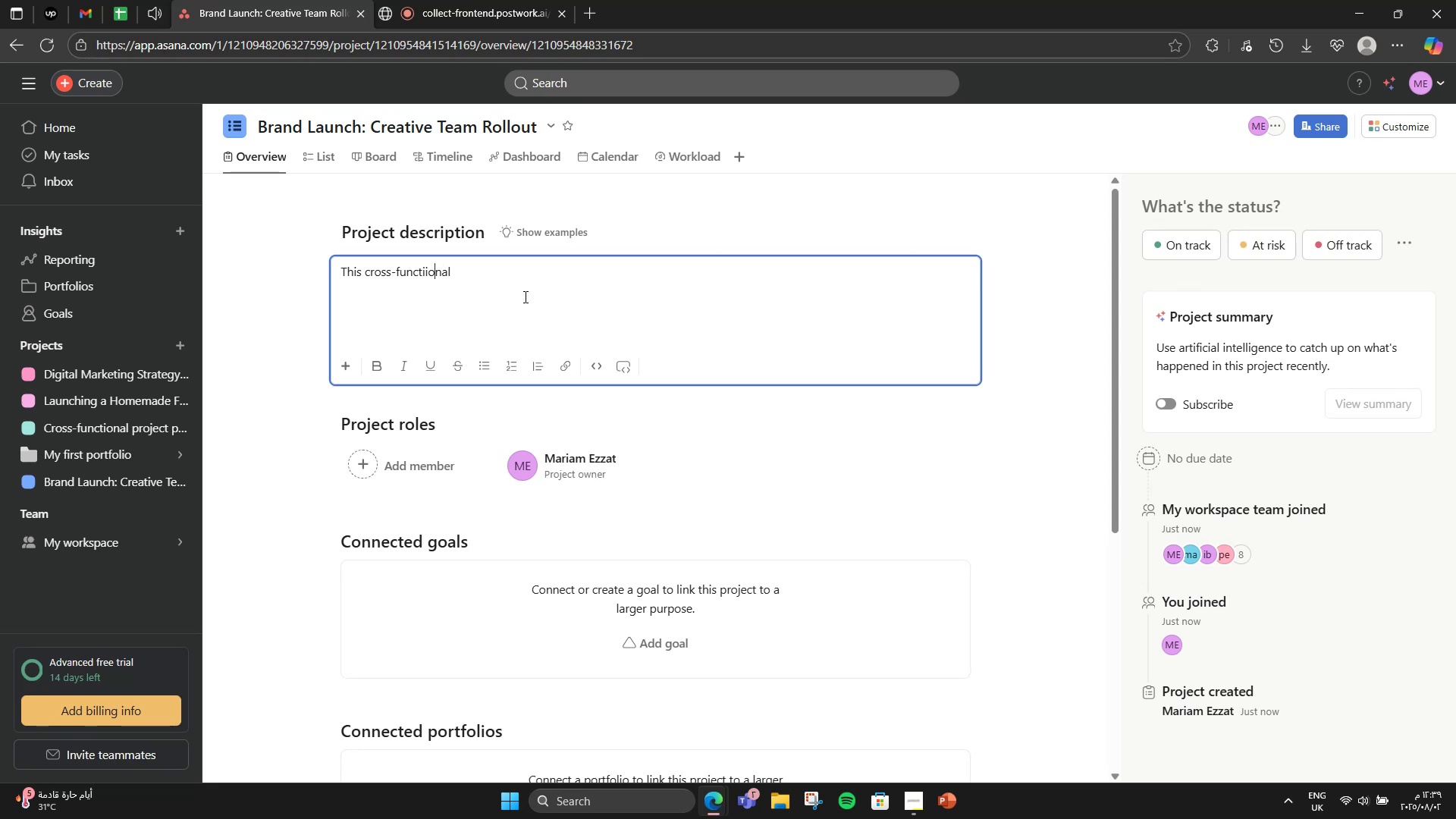 
key(ArrowLeft)
 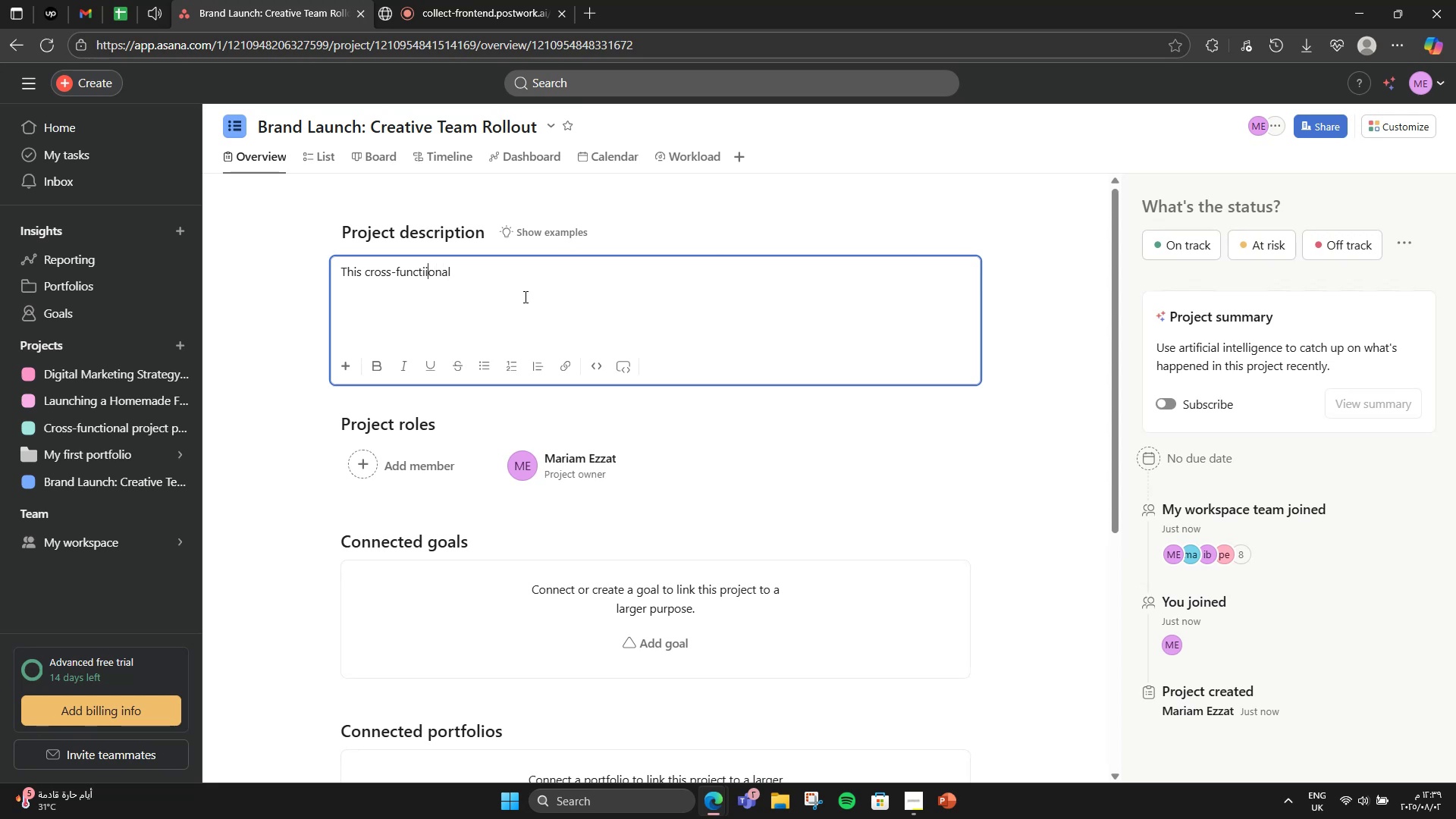 
key(Backspace)
type( project involove)
key(Backspace)
key(Backspace)
key(Backspace)
type(ves brand strategy, content creation, visual identity, digital setup, and launch campaigns. Team member are assigned )
 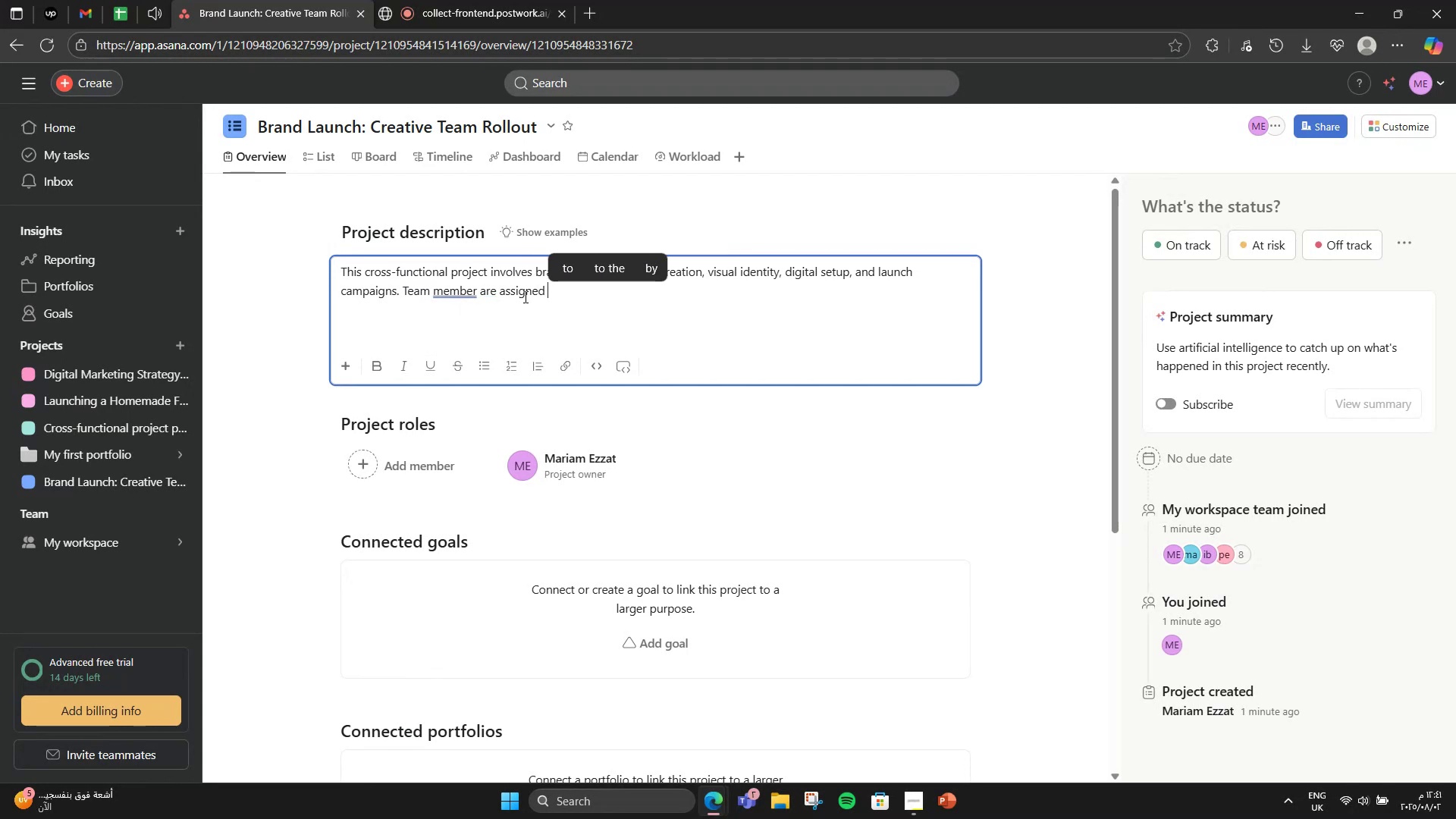 
hold_key(key=ArrowRight, duration=0.8)
 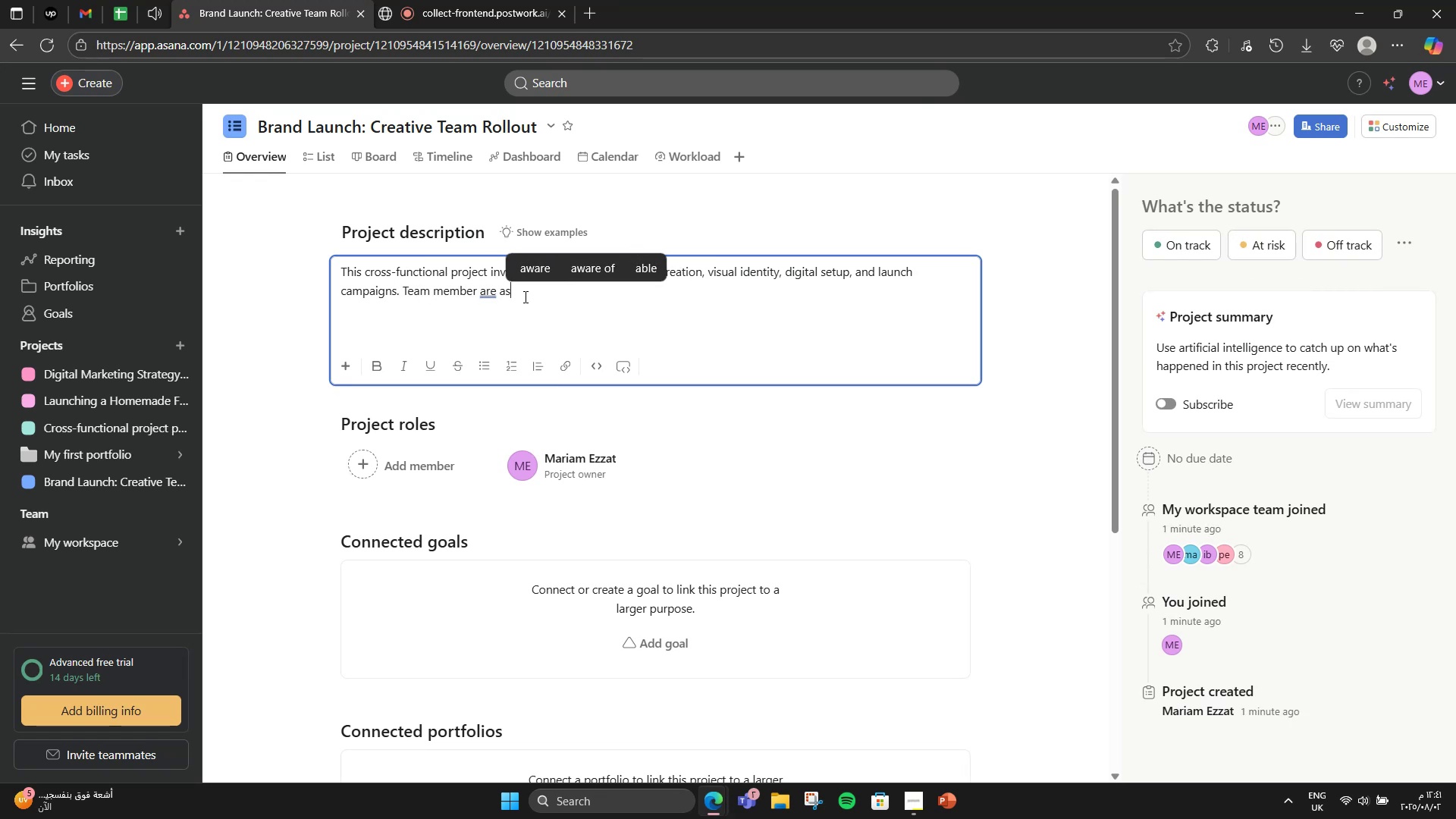 
left_click([460, 290])
 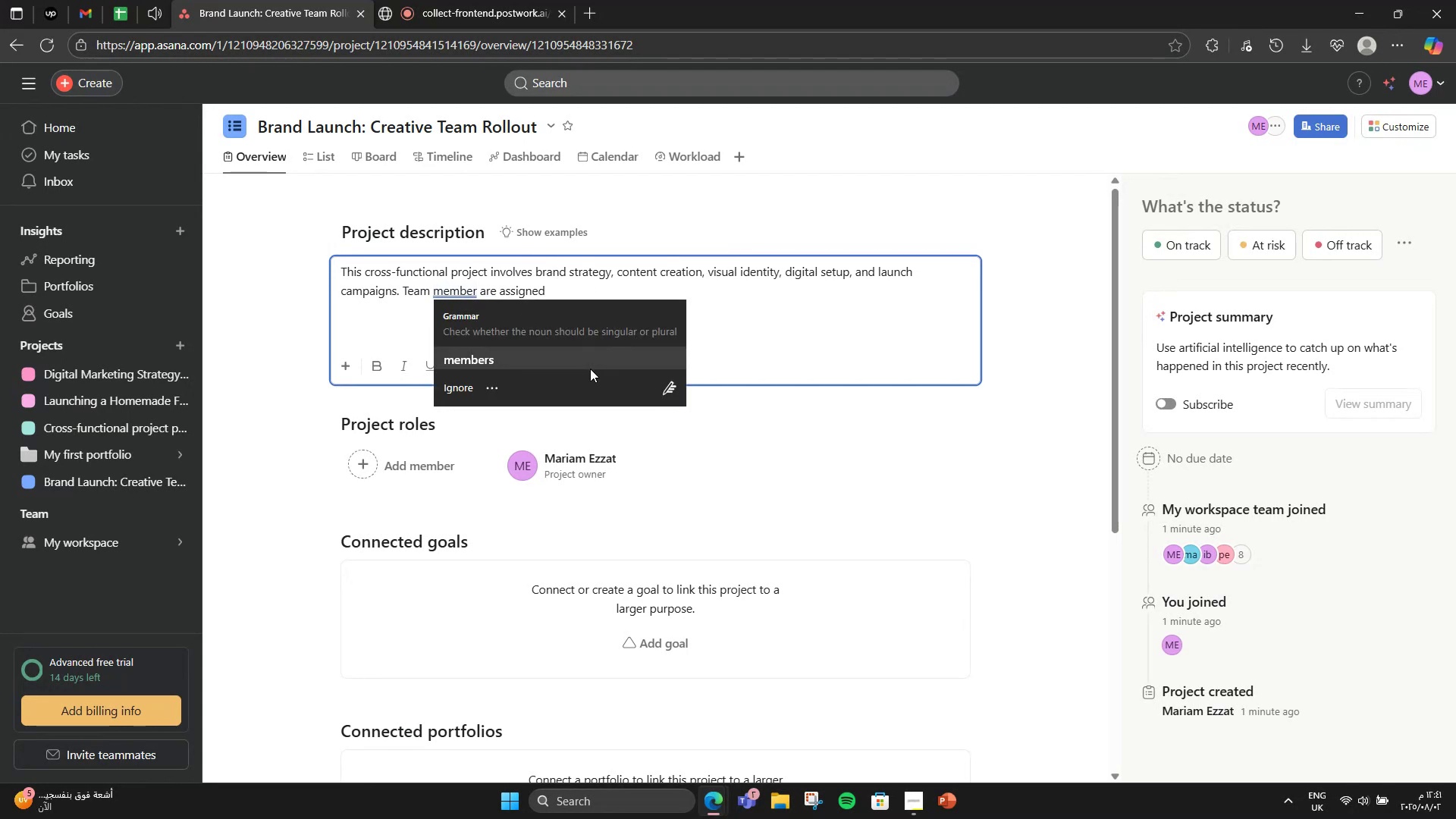 
left_click([590, 369])
 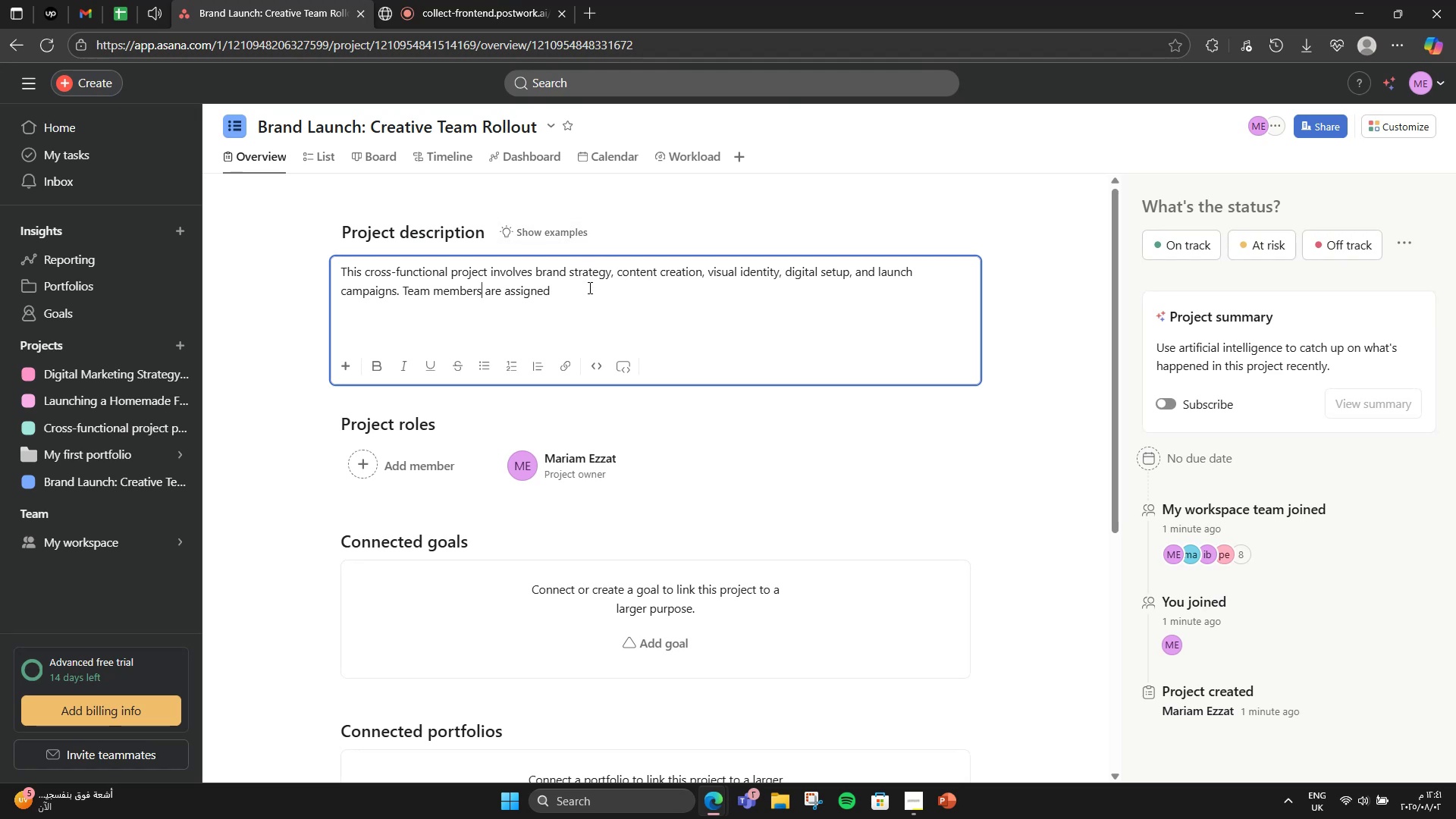 
left_click([588, 287])
 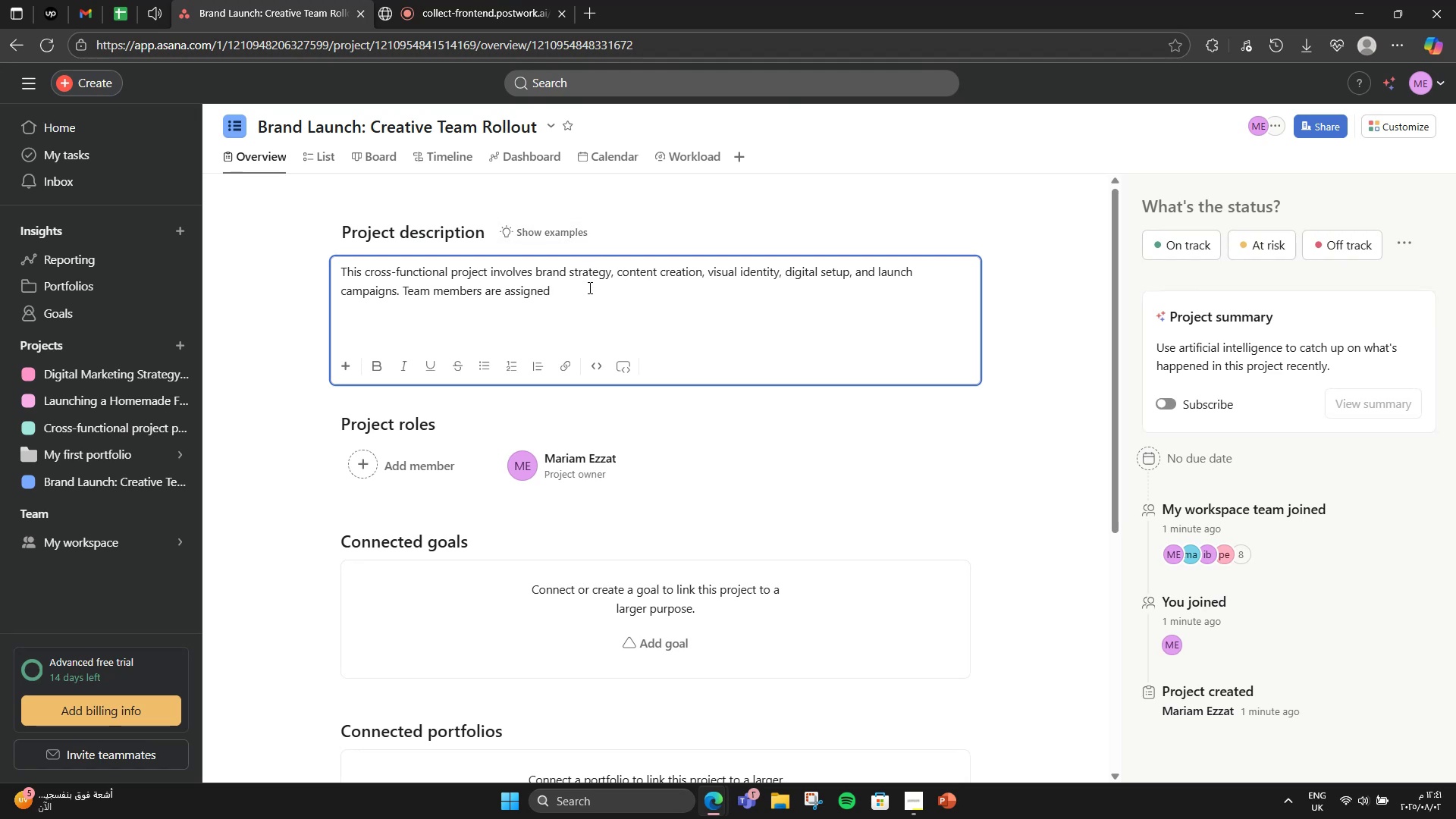 
type(tasks with clear instructions )
 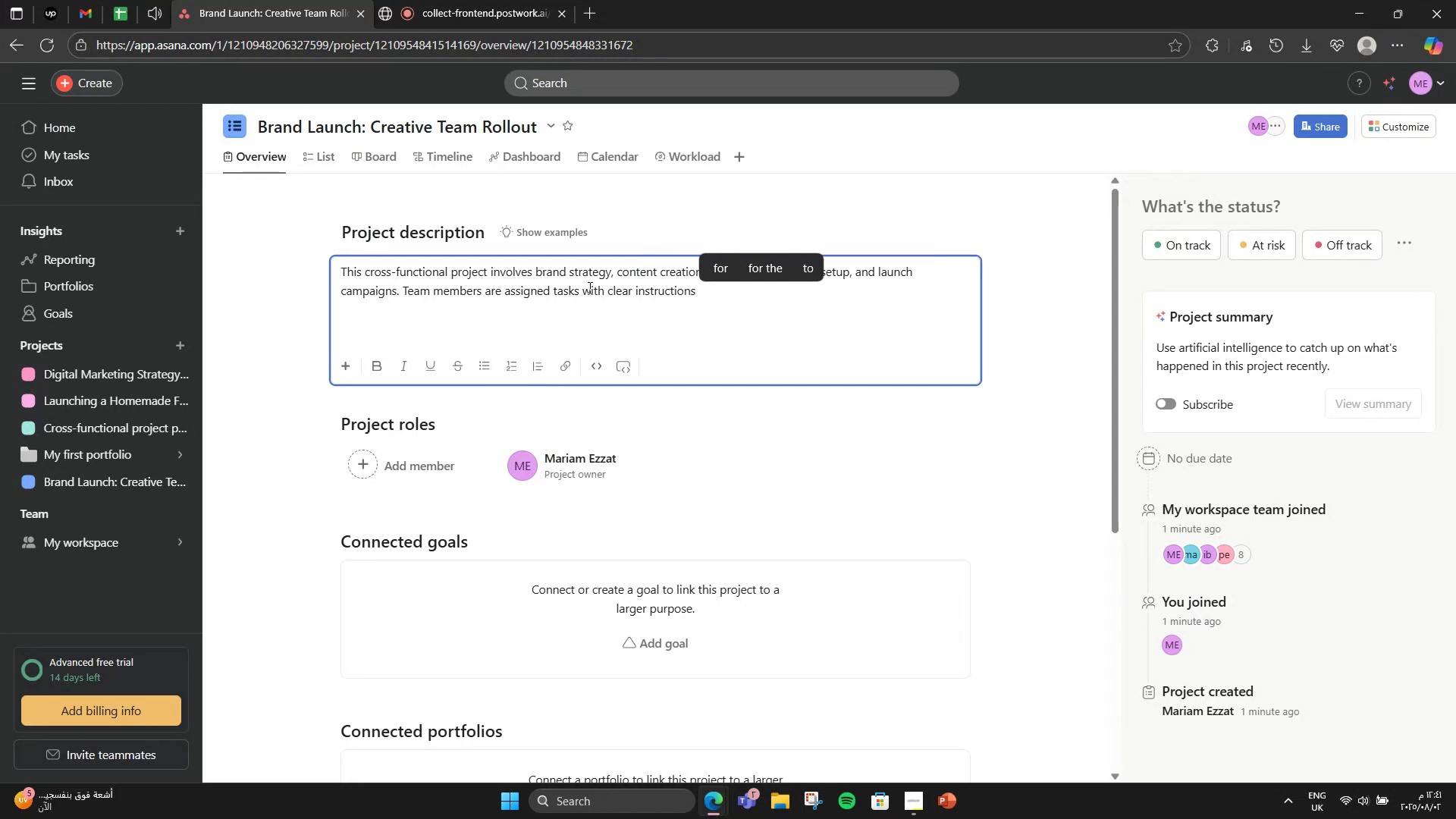 
wait(6.65)
 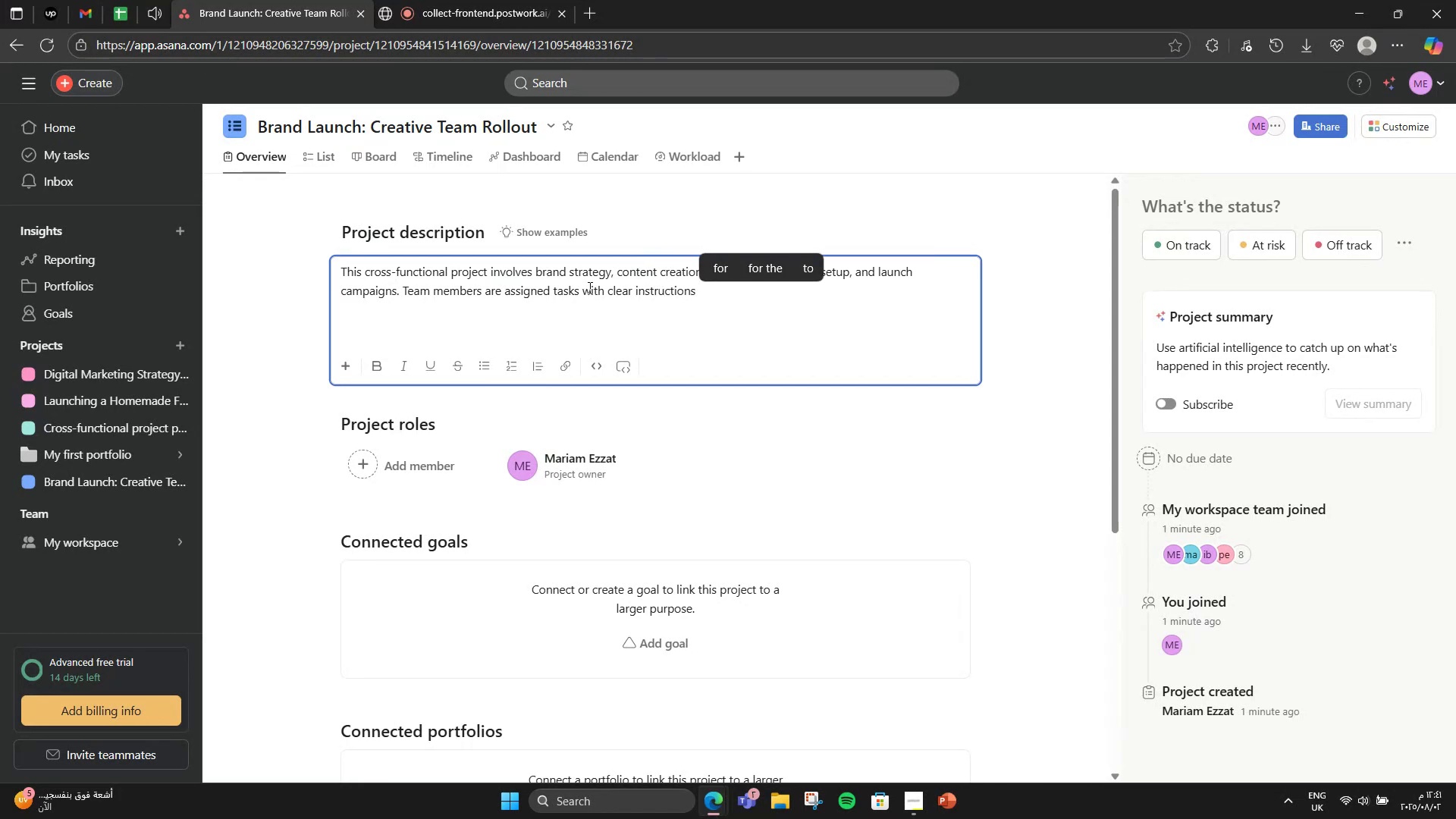 
type(,)
key(Backspace)
key(Backspace)
type(, i)
key(Backspace)
type(timelin)
 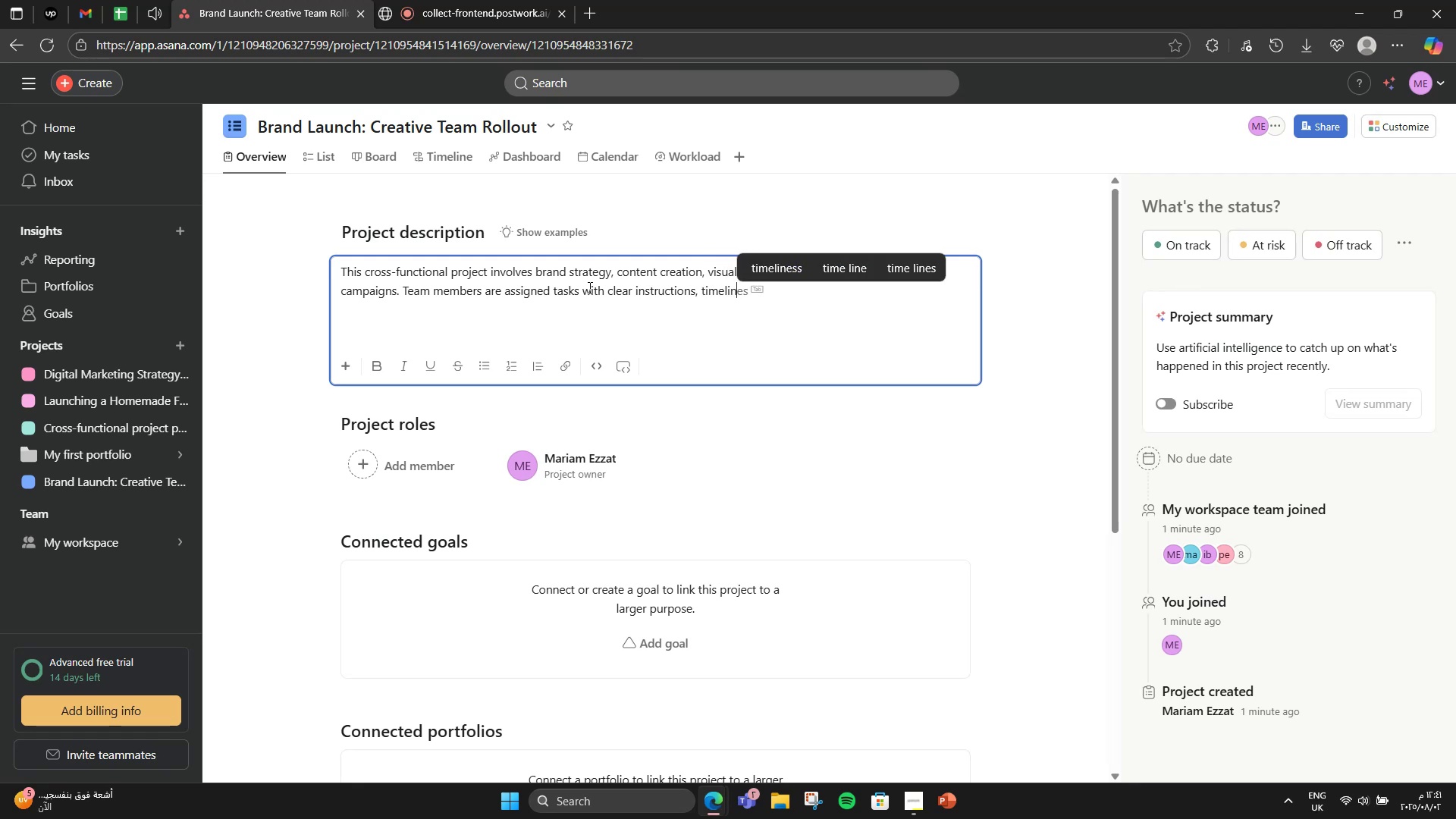 
key(ArrowRight)
 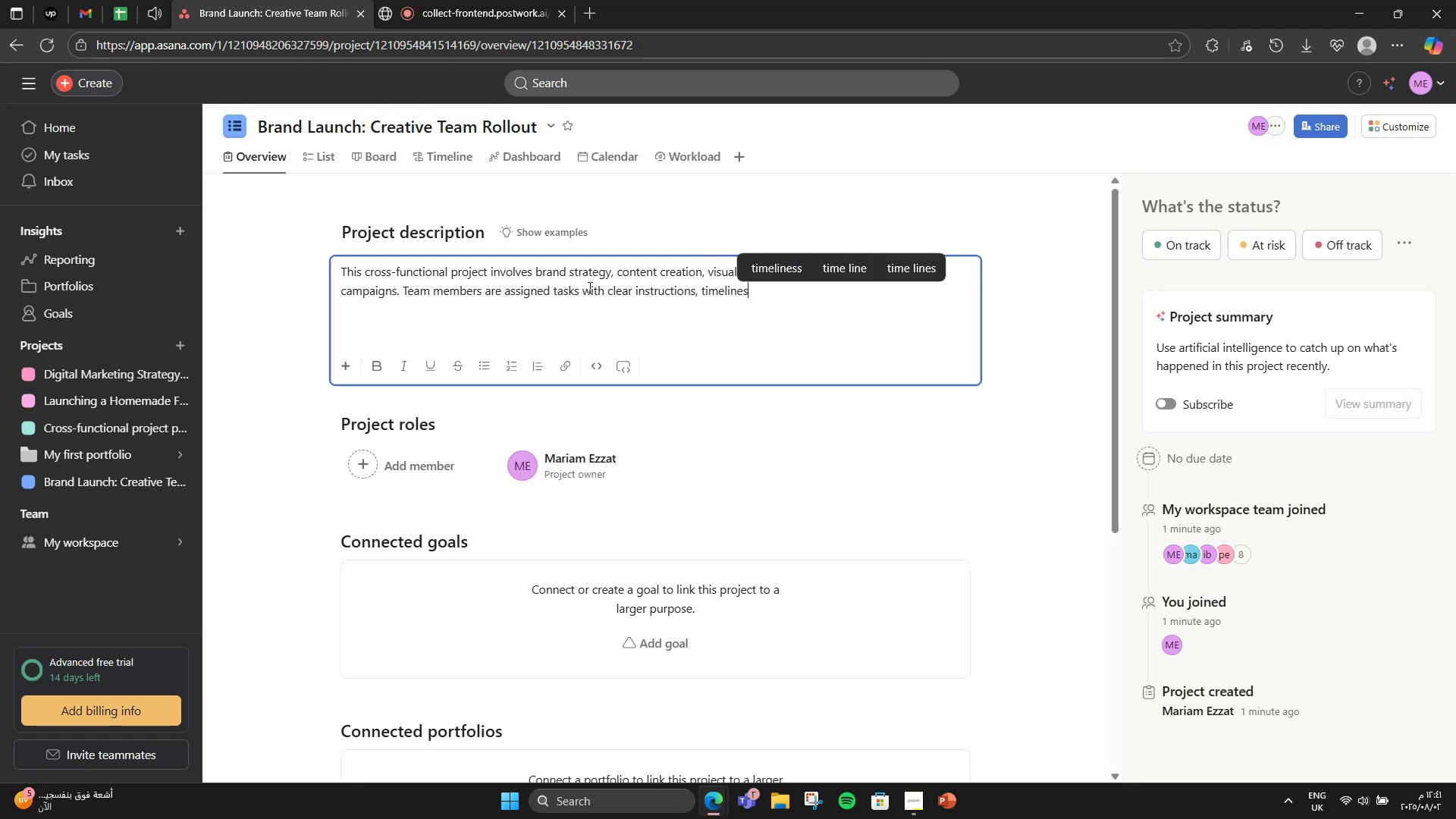 
type( and pe)
key(Backspace)
type(rio)
 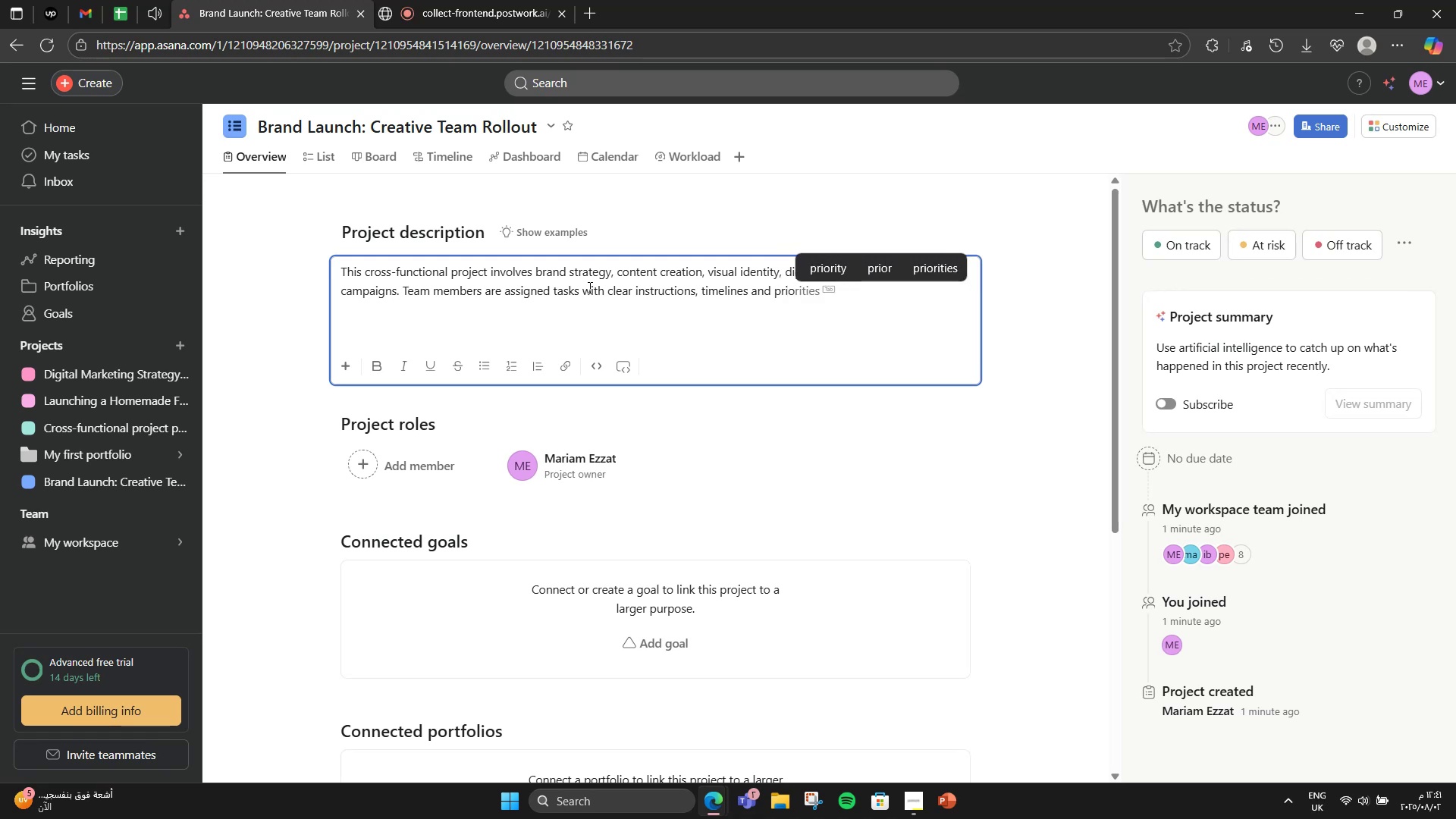 
key(ArrowRight)
 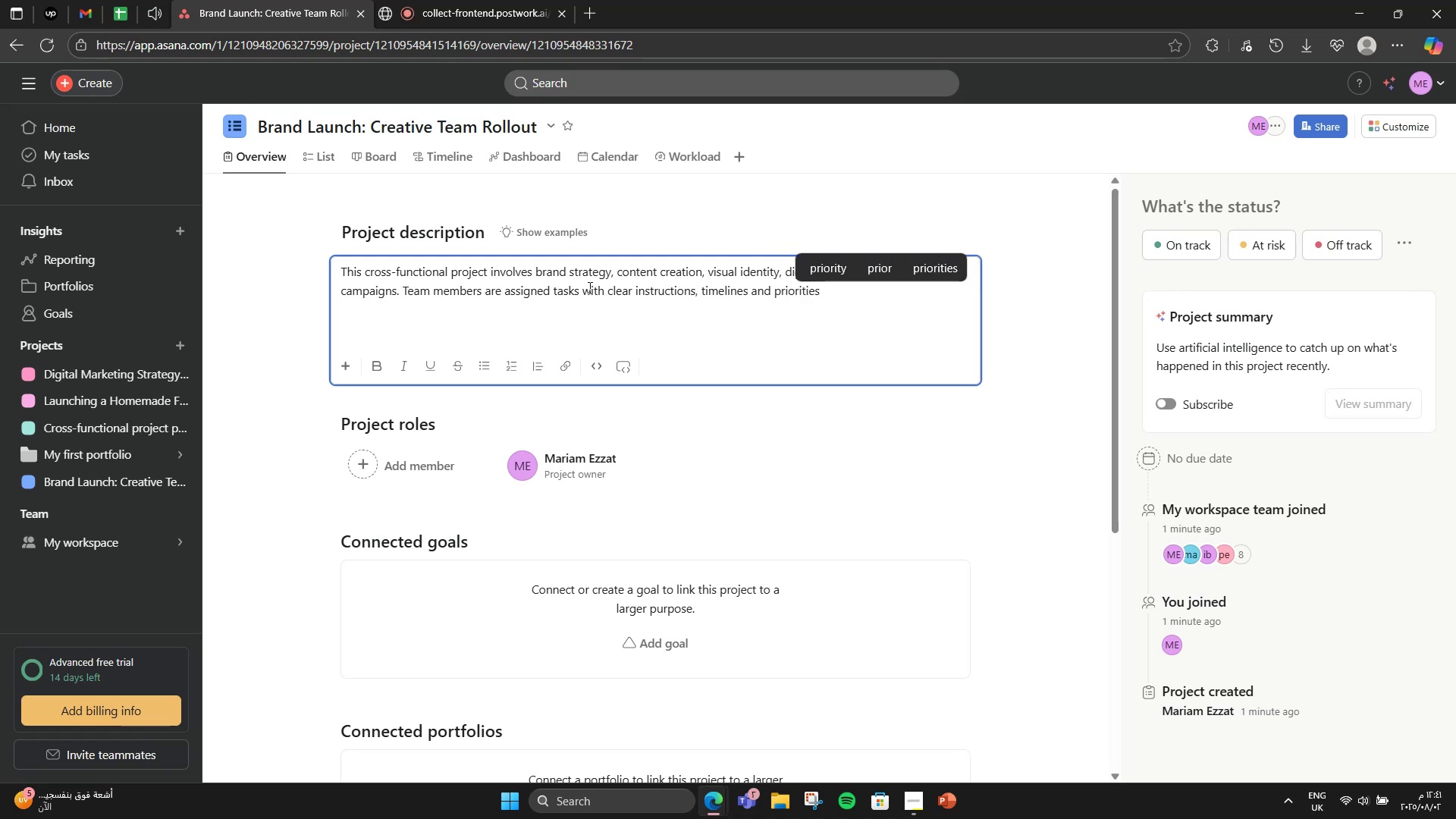 
type( to ensure coordinated )
key(Backspace)
type(, efficient delivery)
 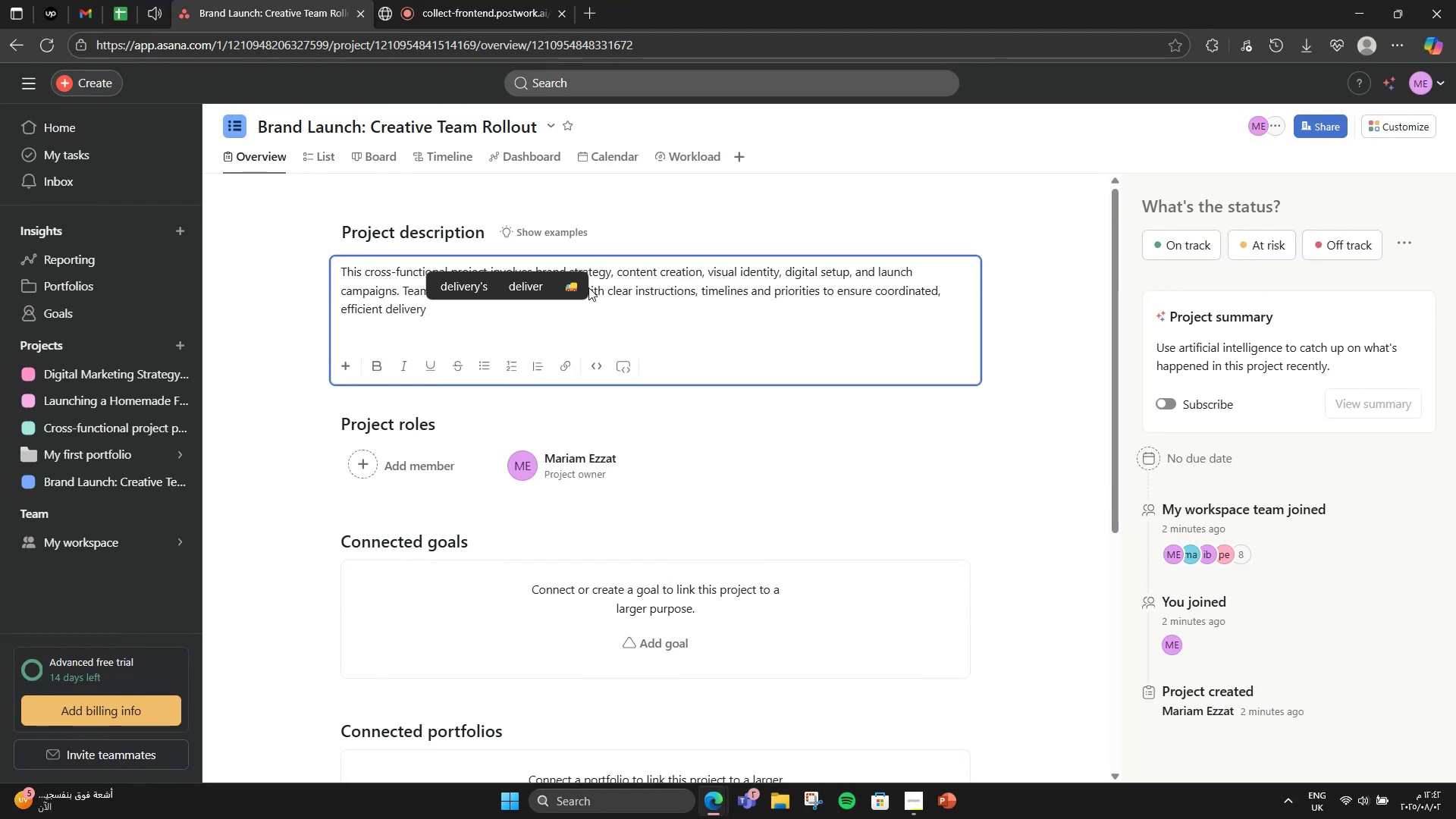 
right_click([588, 287])
 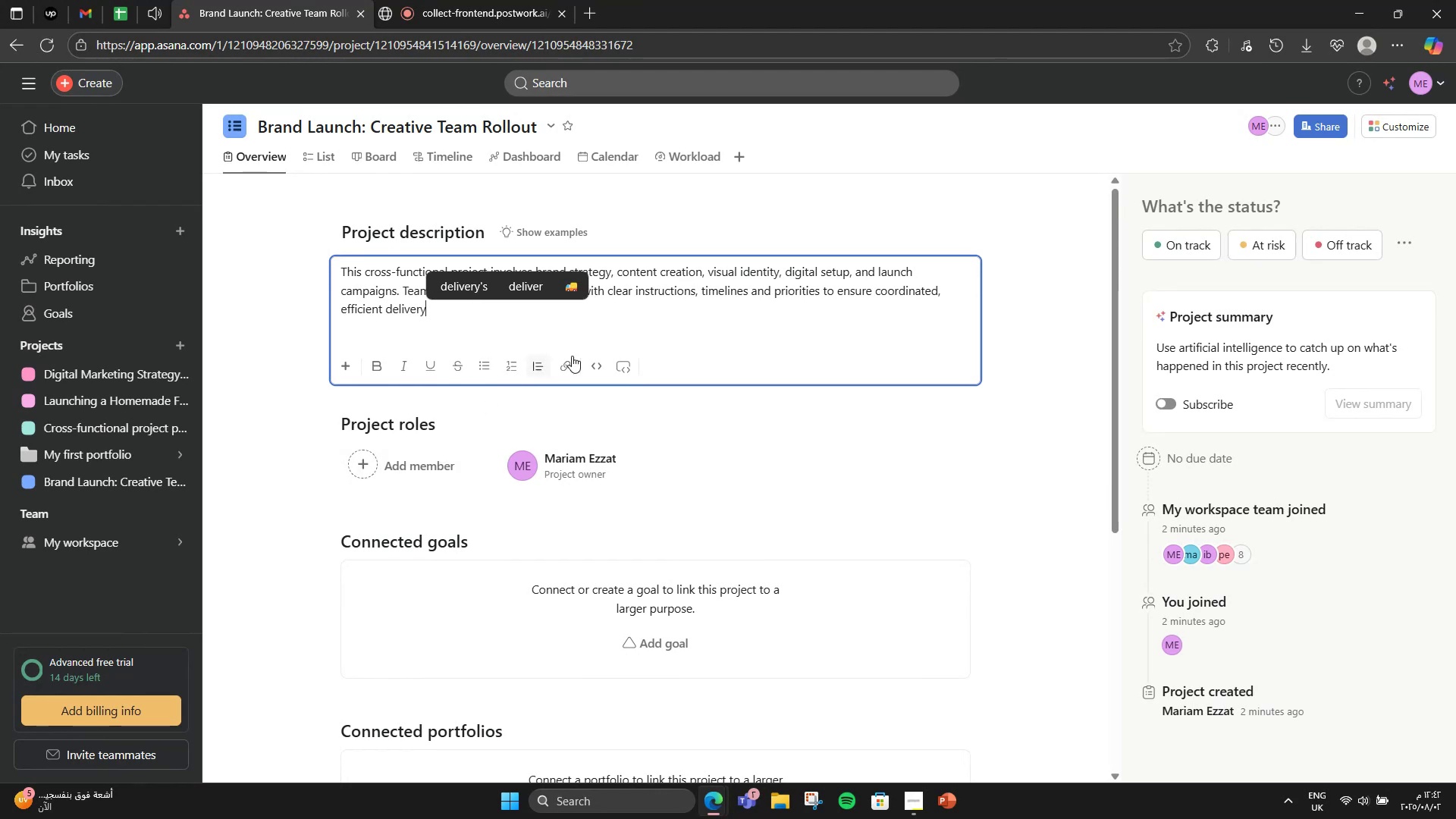 
left_click([703, 322])
 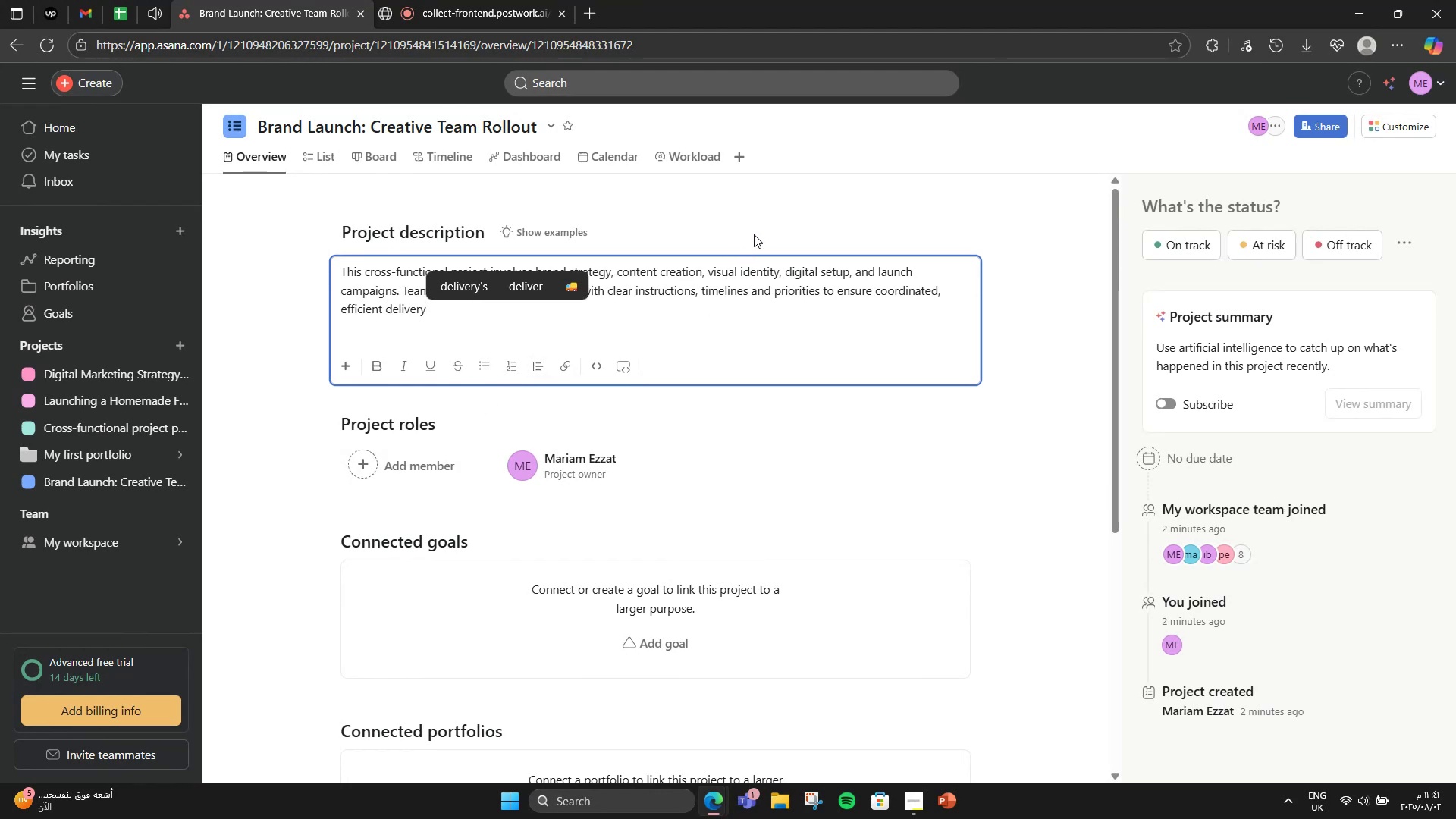 
left_click([755, 234])
 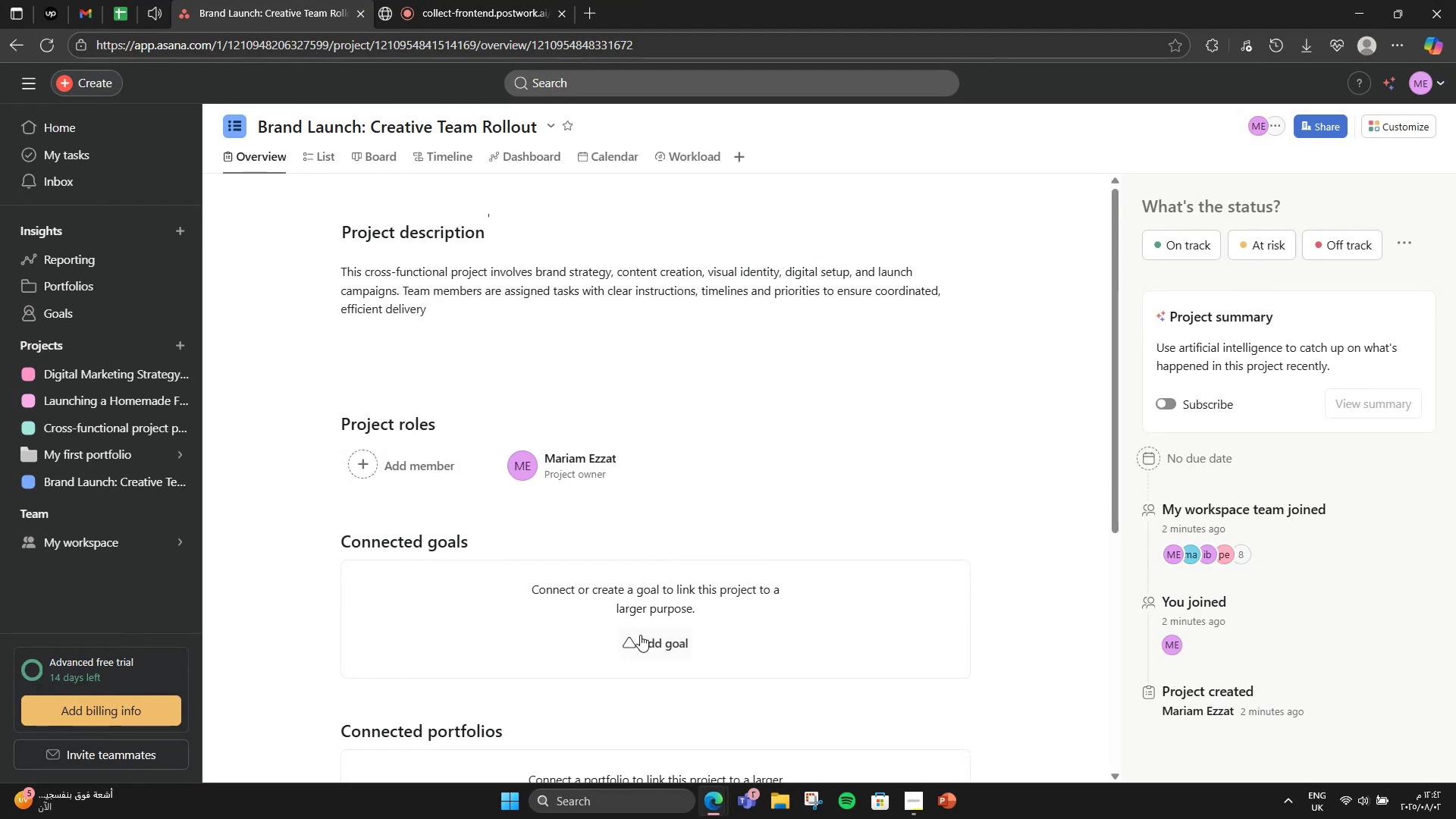 
left_click([639, 635])
 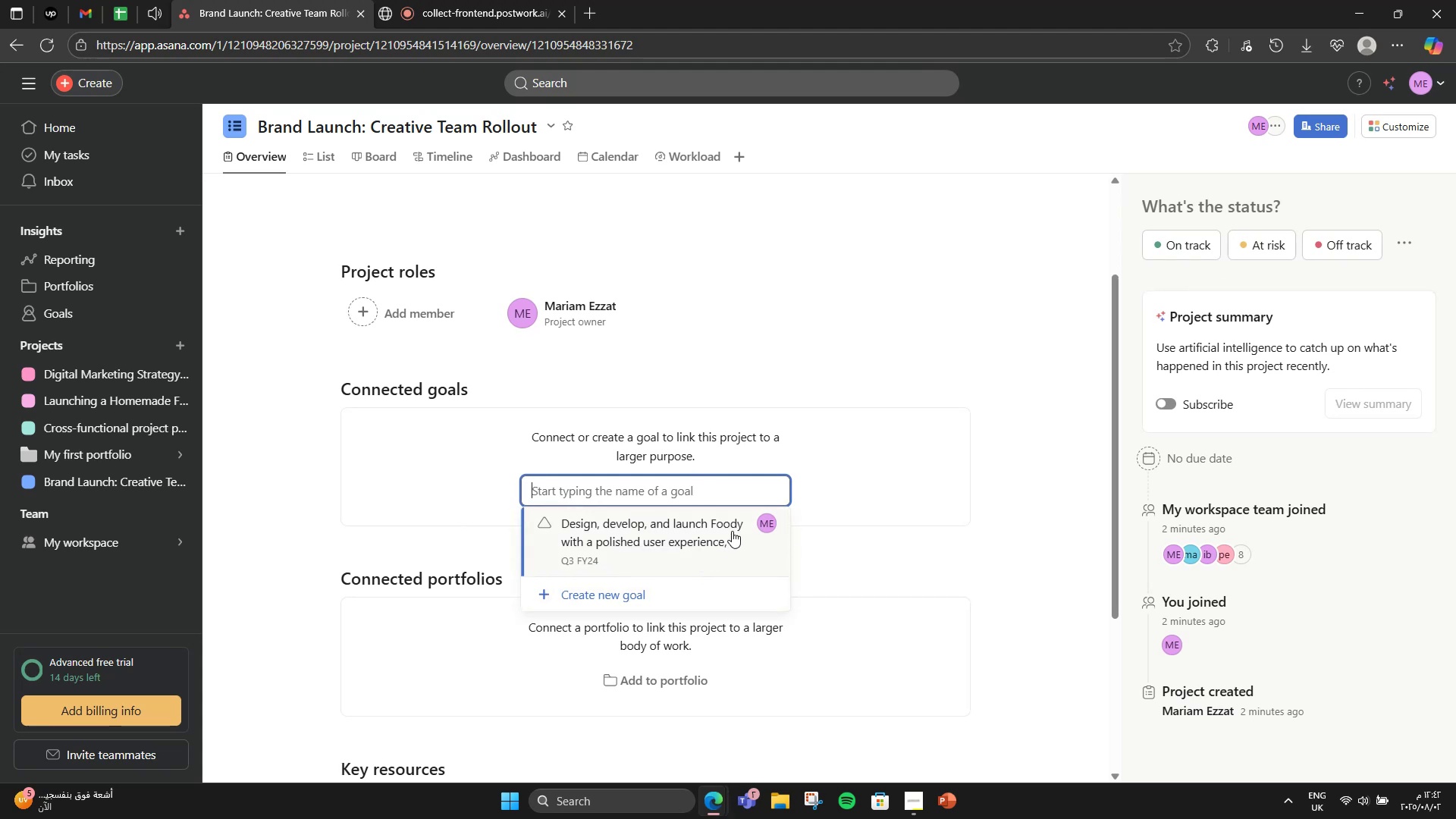 
wait(11.46)
 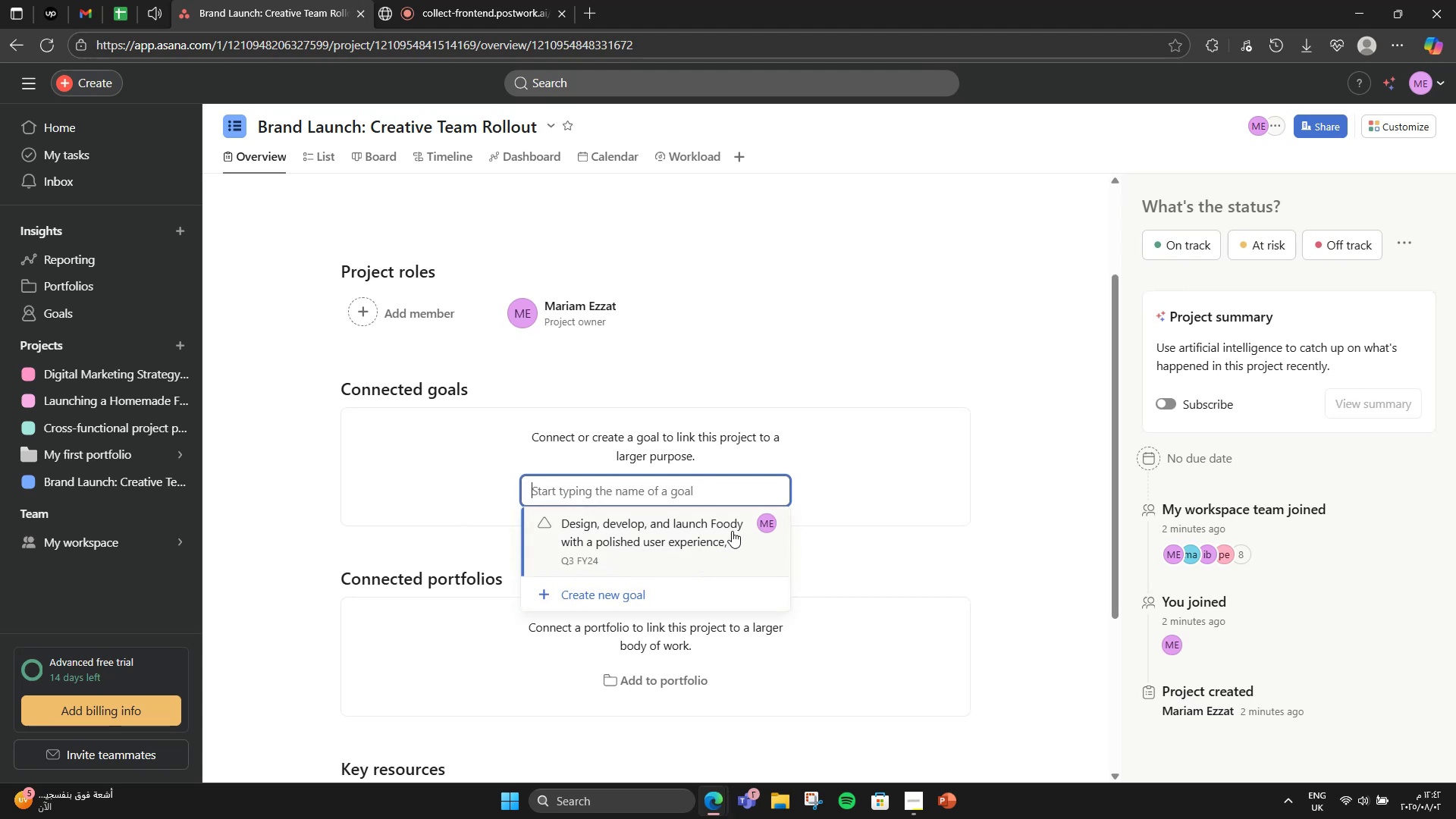 
type(th)
 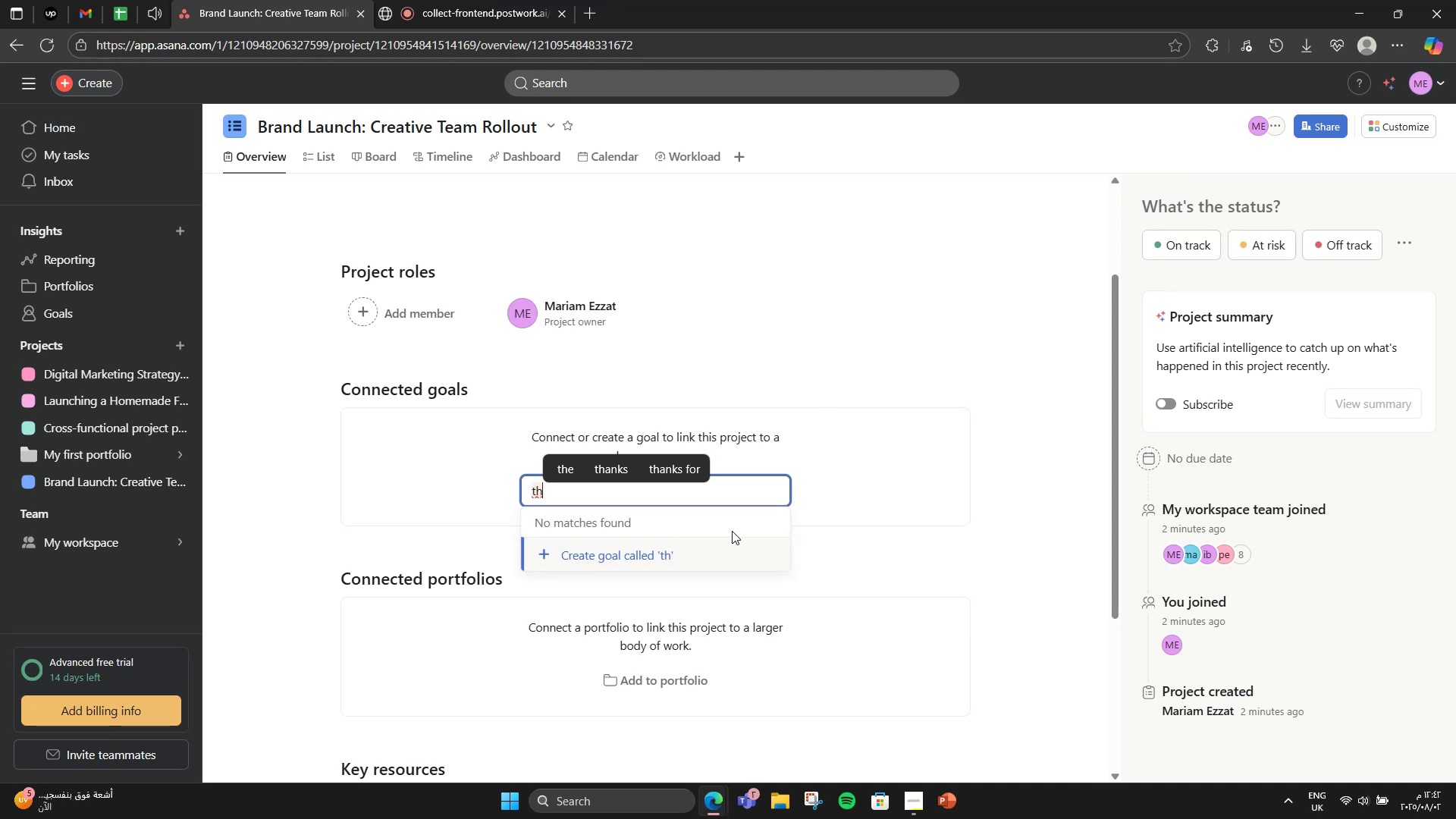 
key(Backspace)
key(Backspace)
type(To collaboratively launch a bold, cohesive brand identity by the end of the month - including name, visuals, voice, digital presence, and launch materials - that resonal)
key(Backspace)
type(tes with the target auidence and positions)
 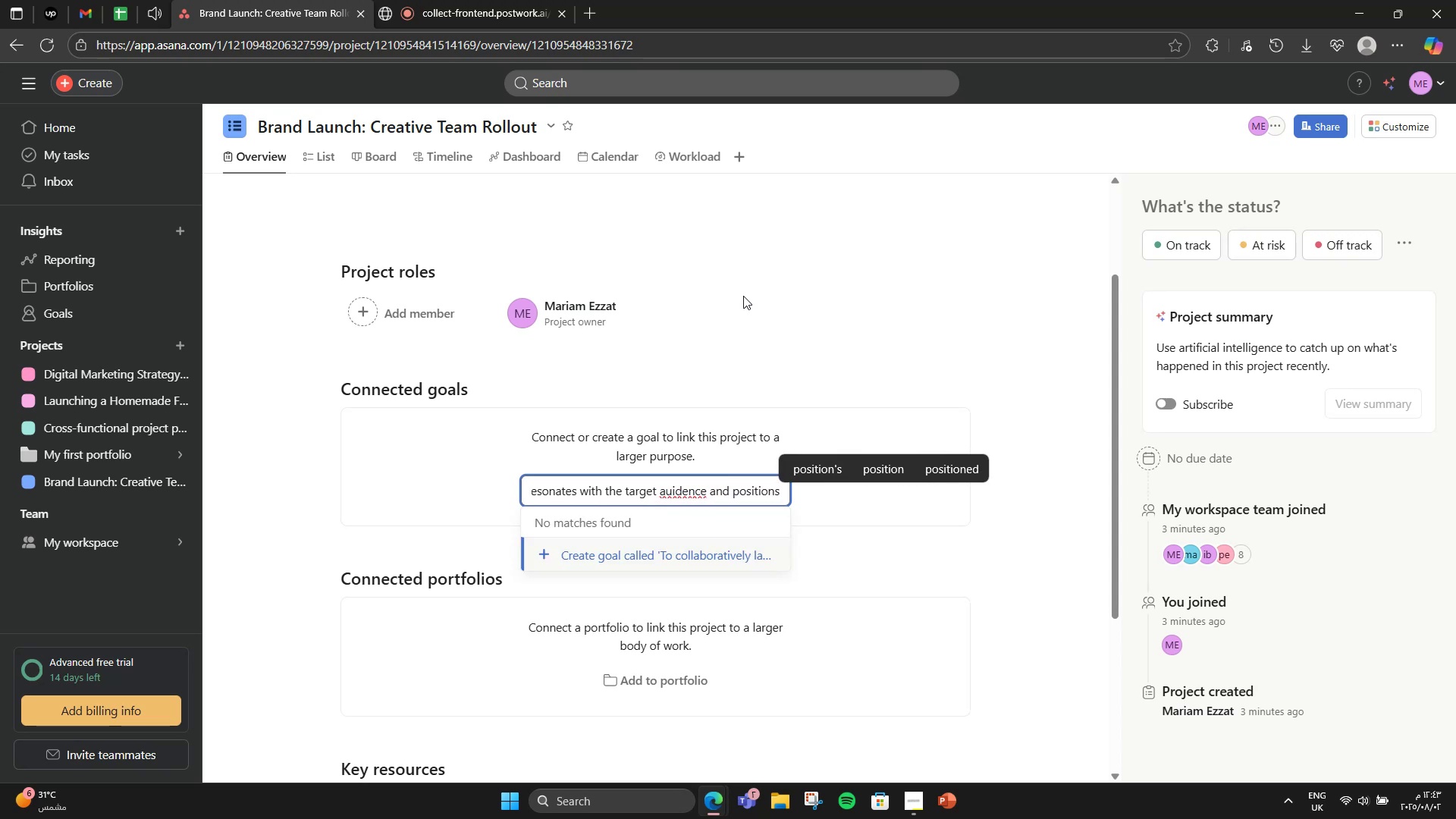 
hold_key(key=ArrowLeft, duration=0.79)
 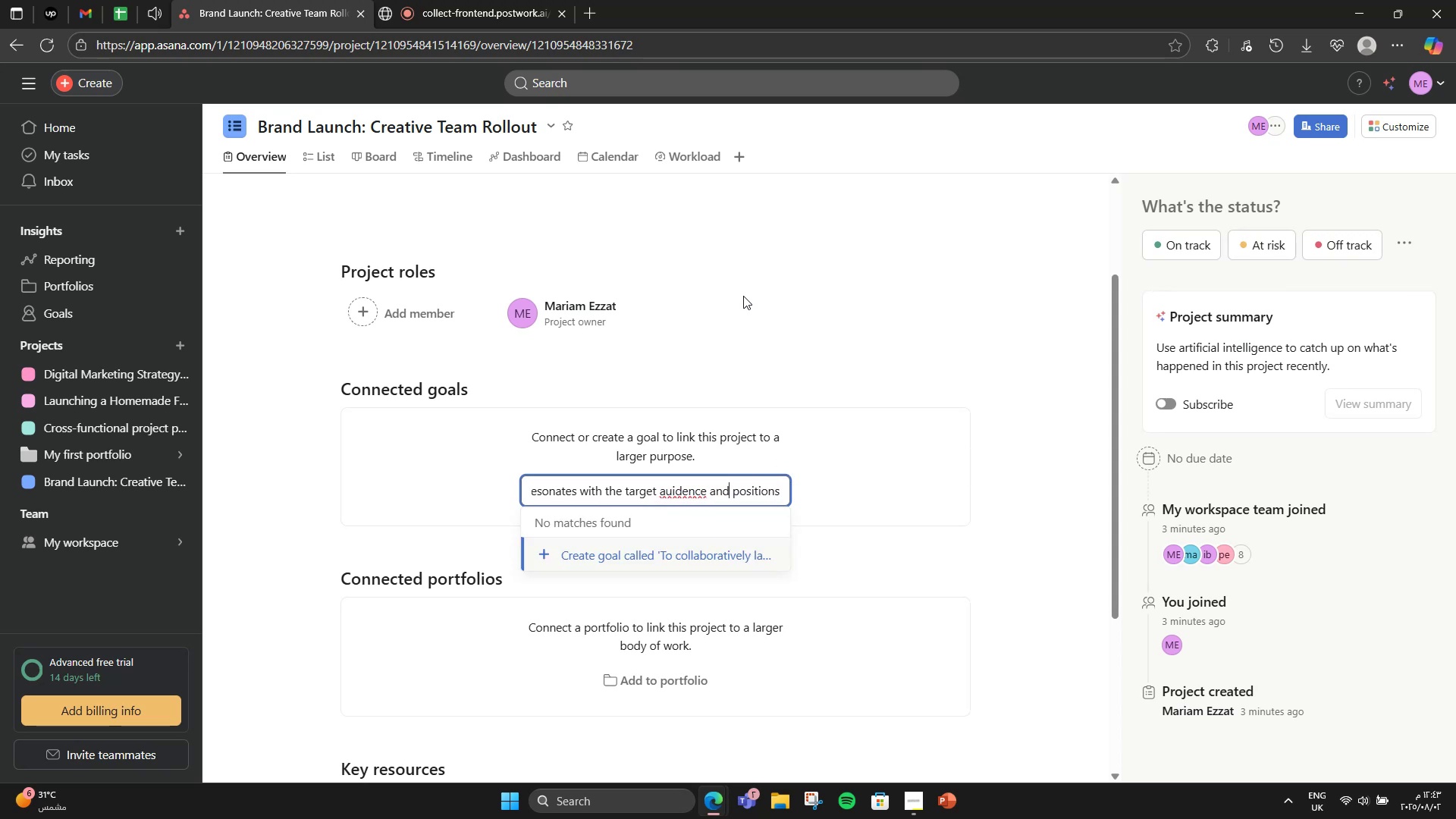 
key(ArrowLeft)
 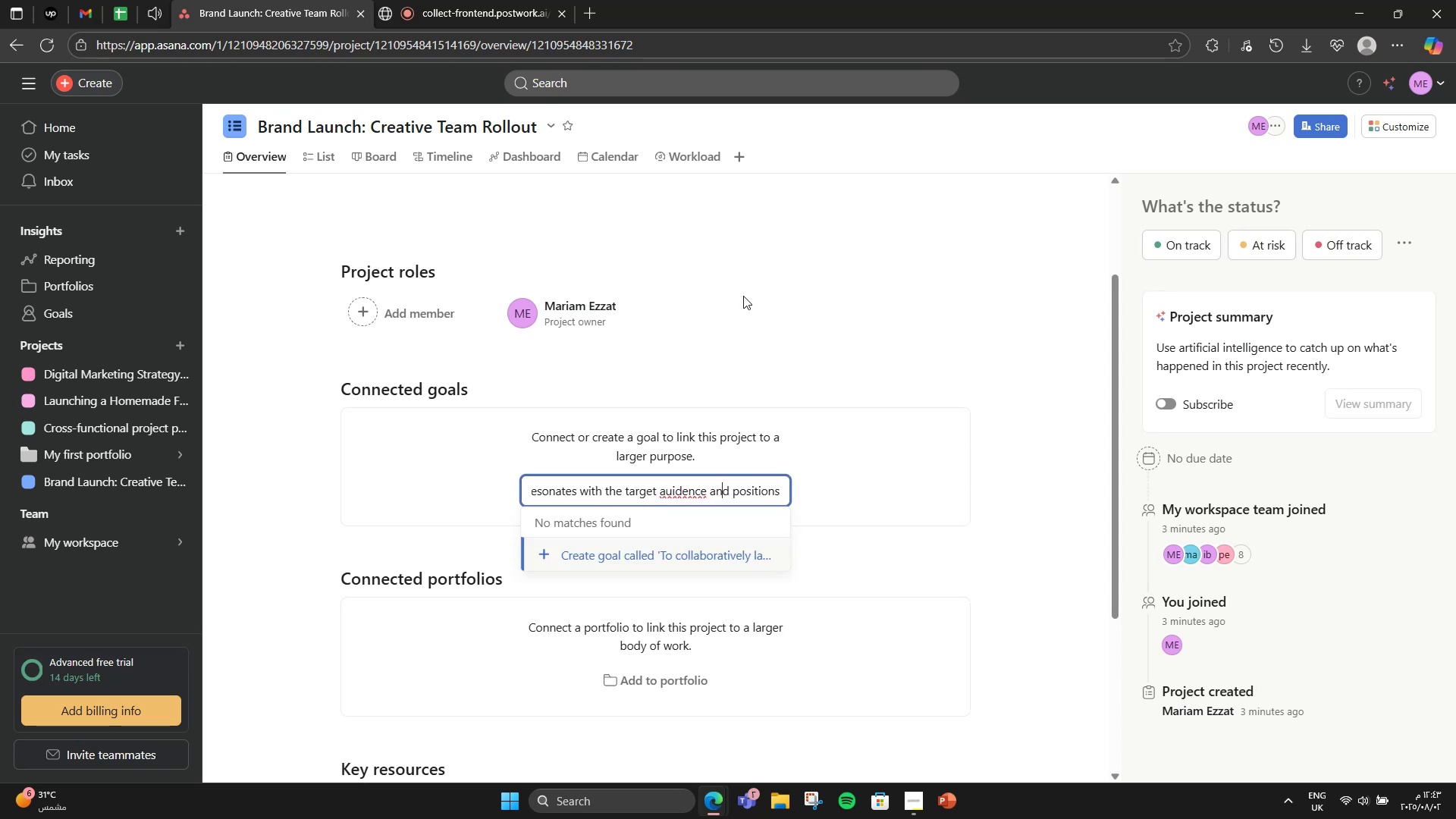 
hold_key(key=ArrowLeft, duration=0.59)
 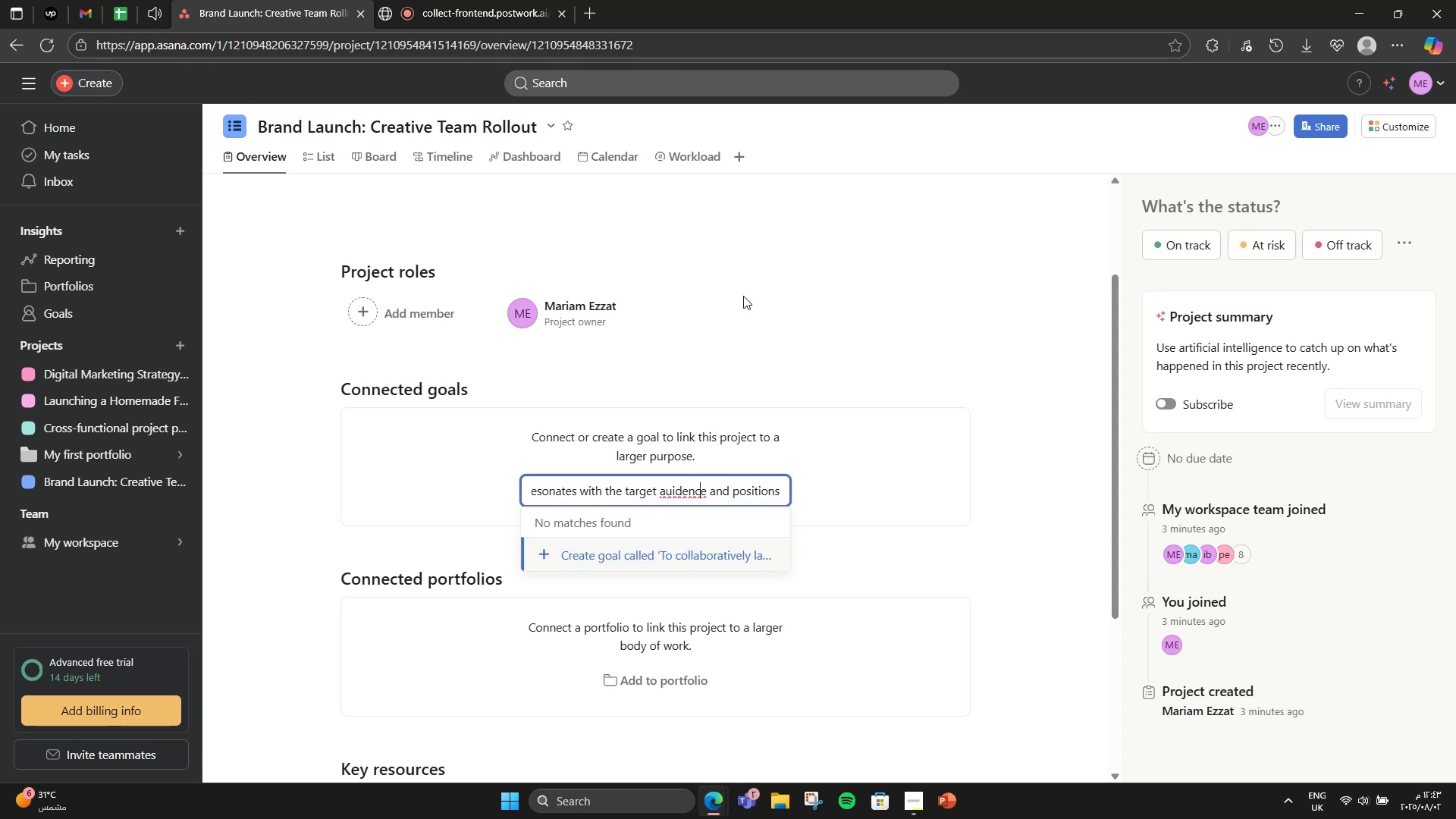 
key(ArrowLeft)
 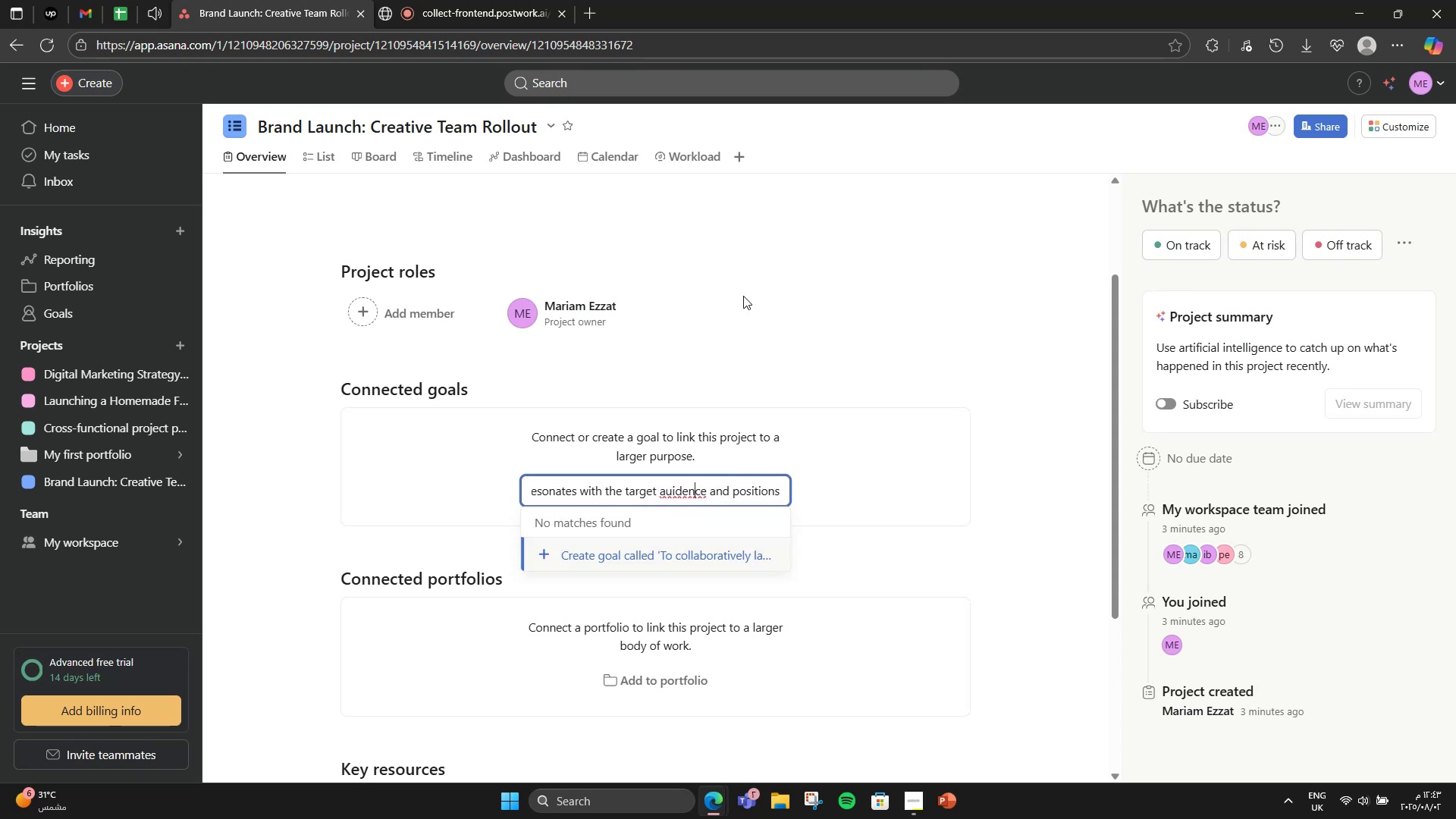 
key(ArrowLeft)
 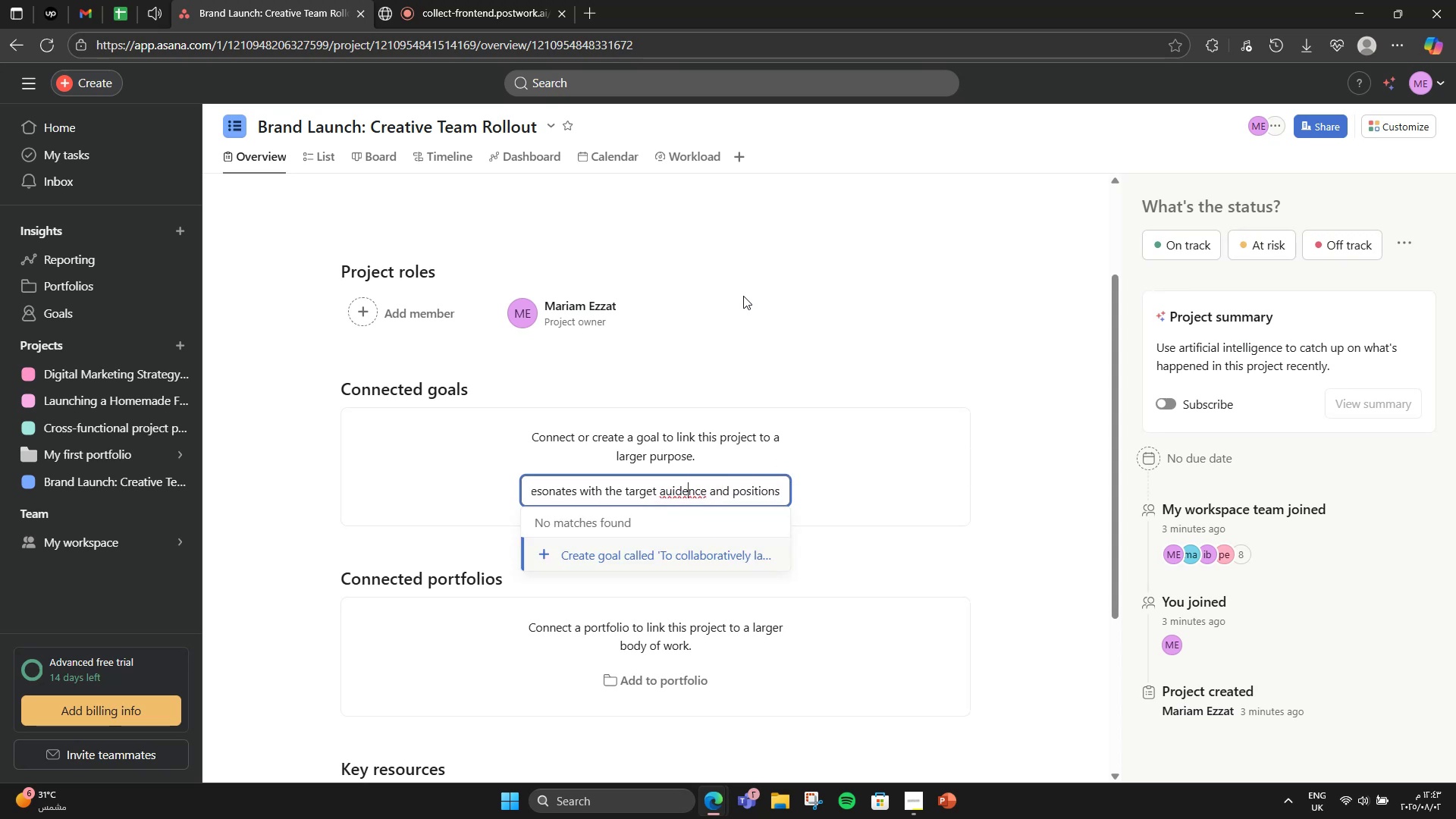 
key(ArrowLeft)
 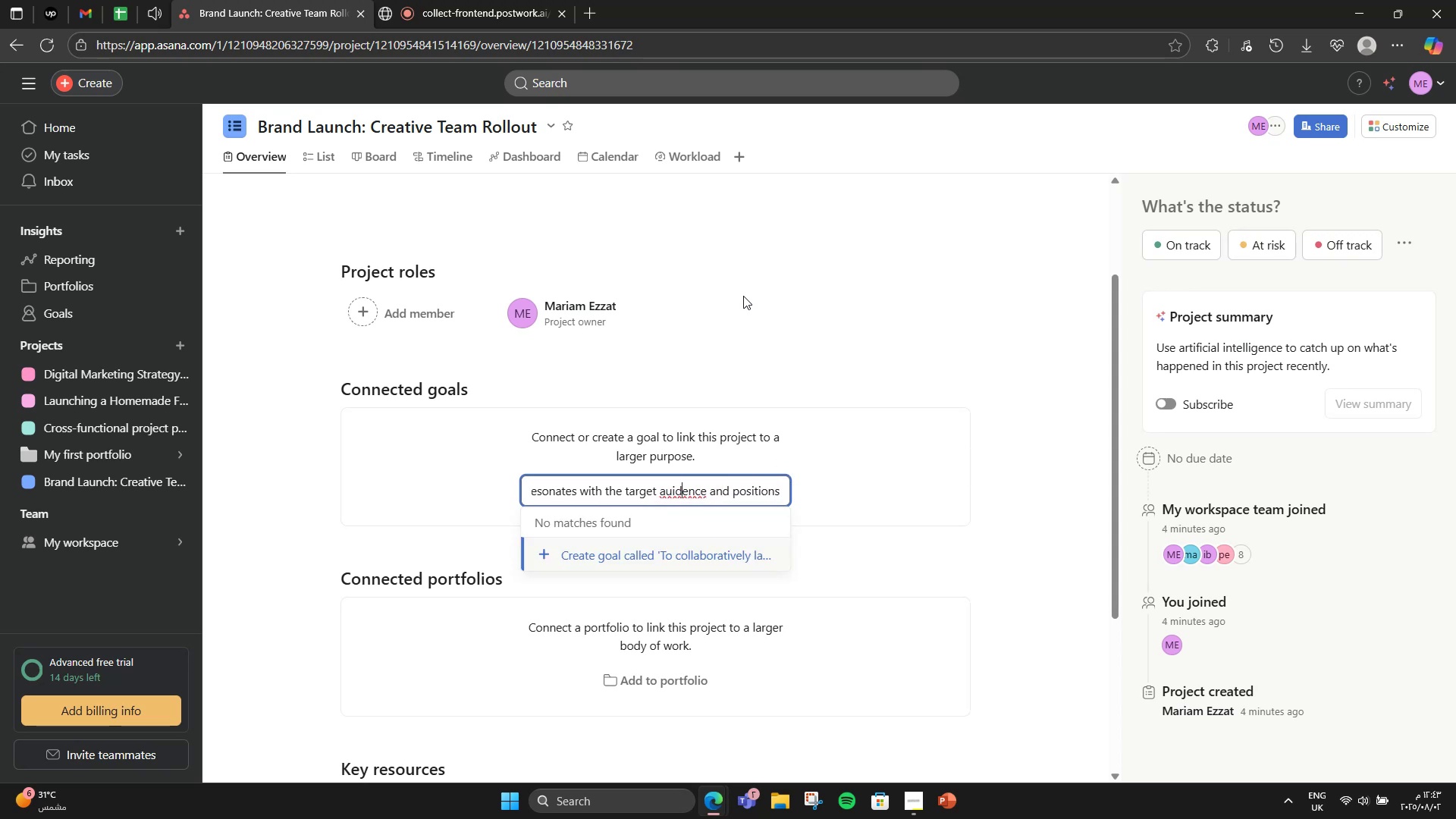 
key(ArrowLeft)
 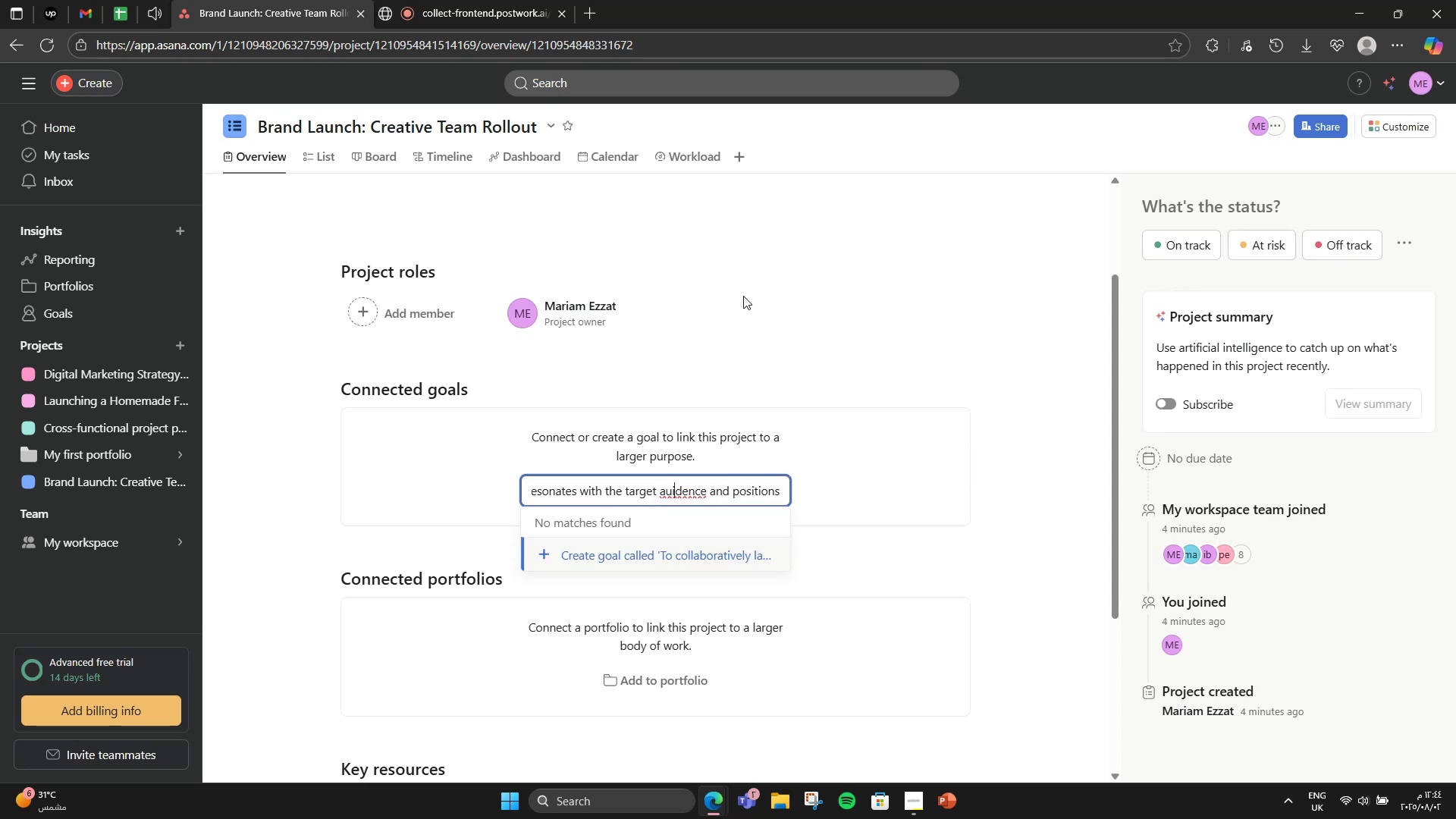 
key(Backspace)
 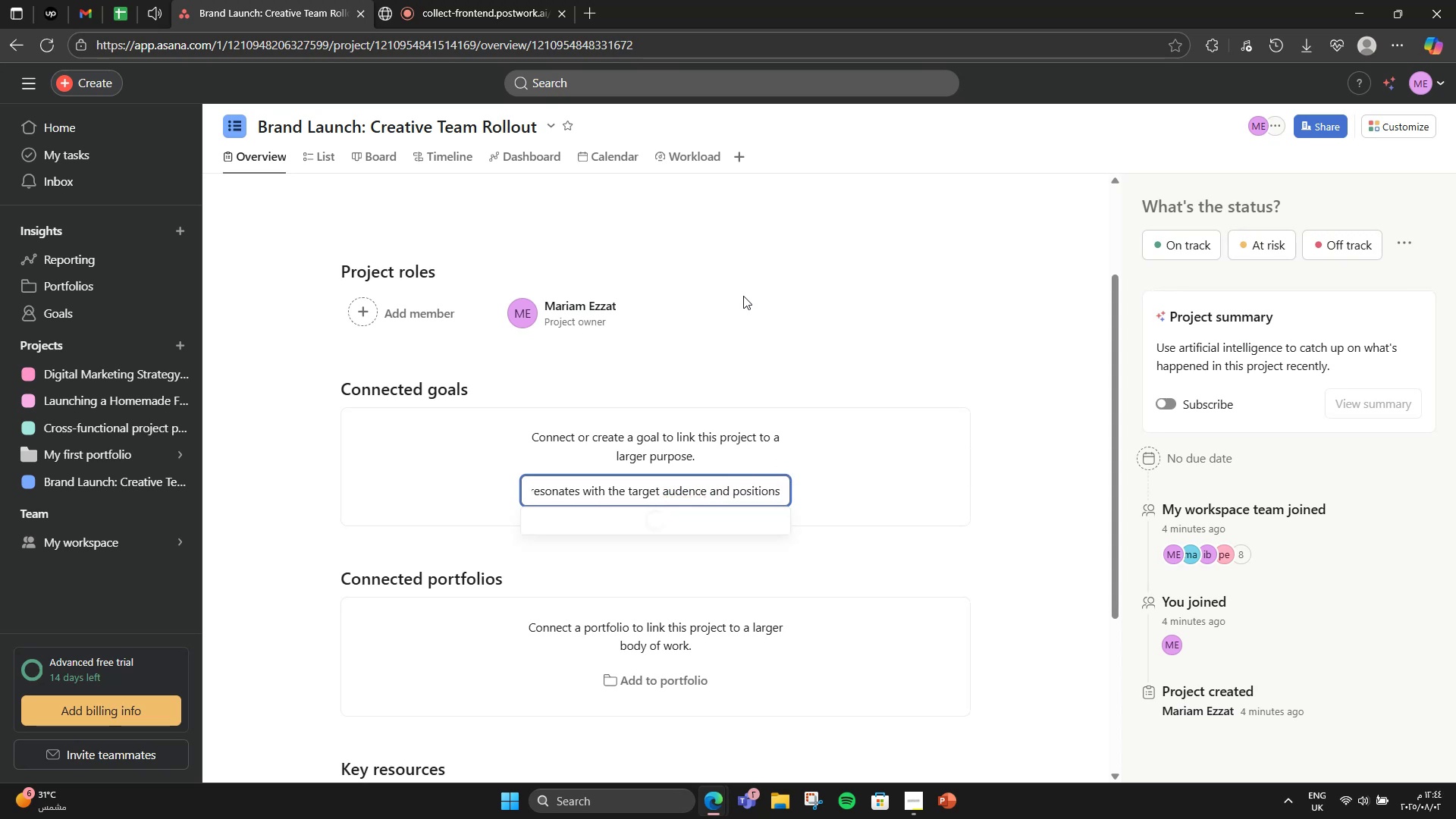 
key(Backspace)
 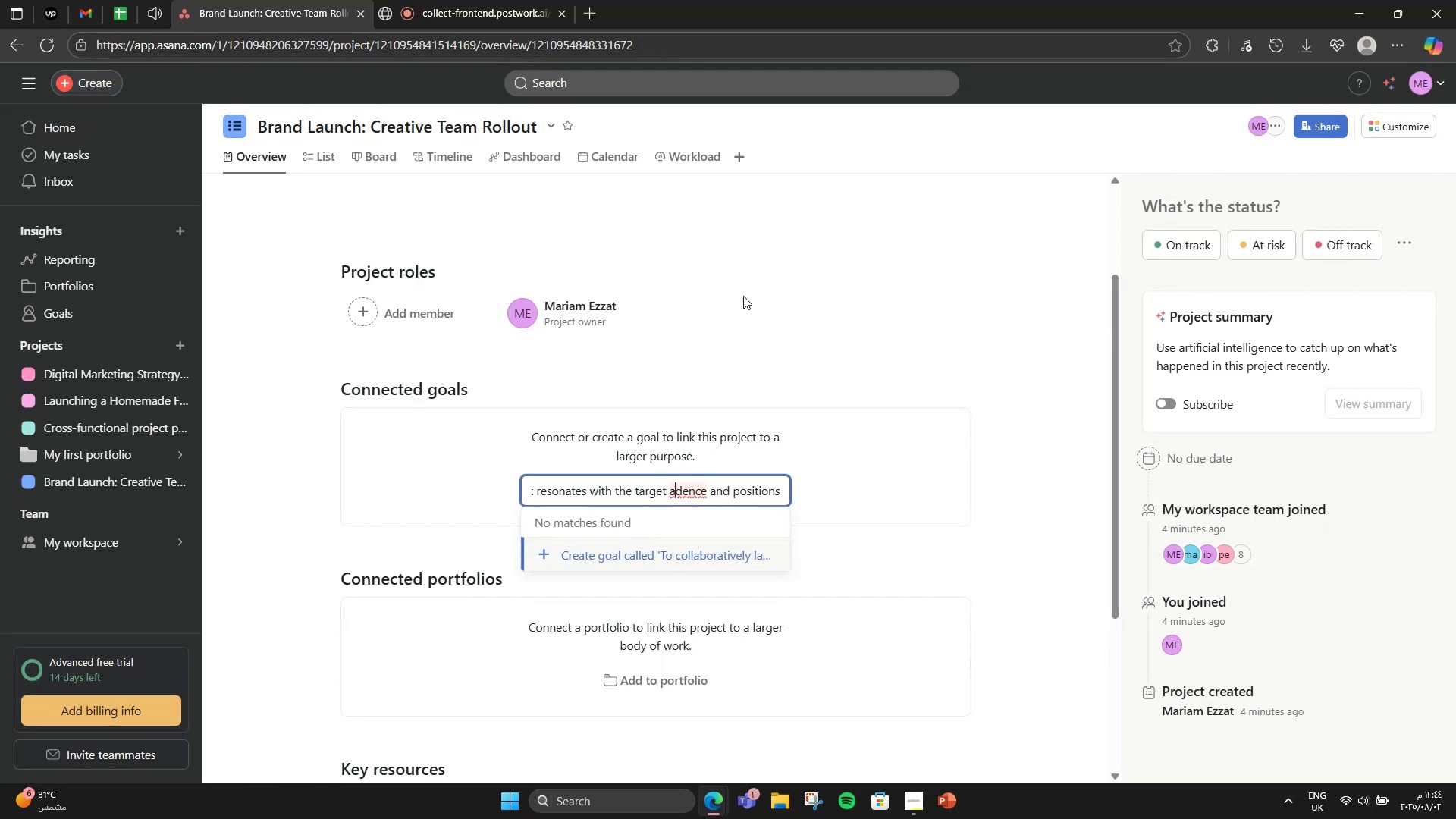 
key(U)
 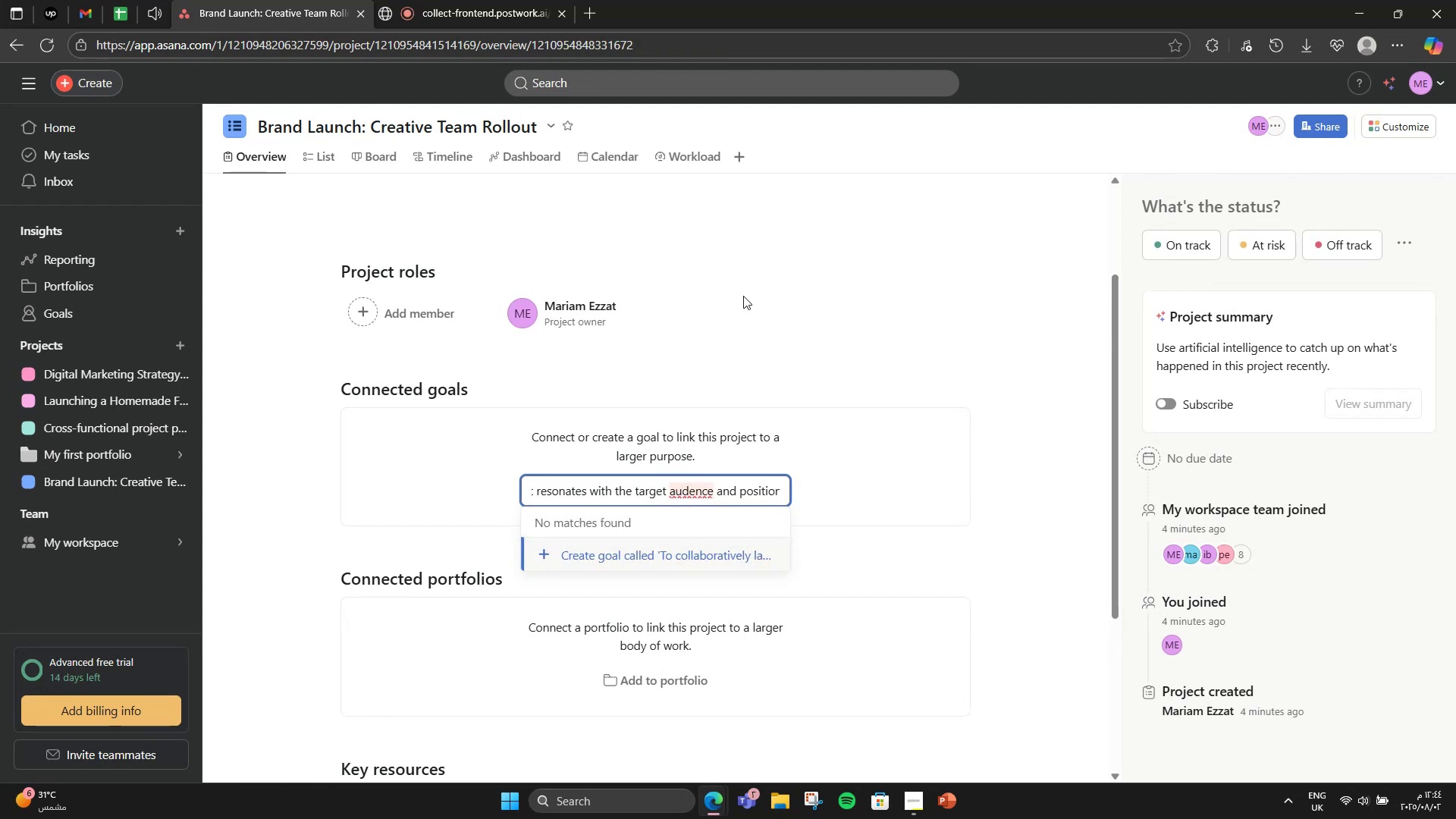 
wait(5.15)
 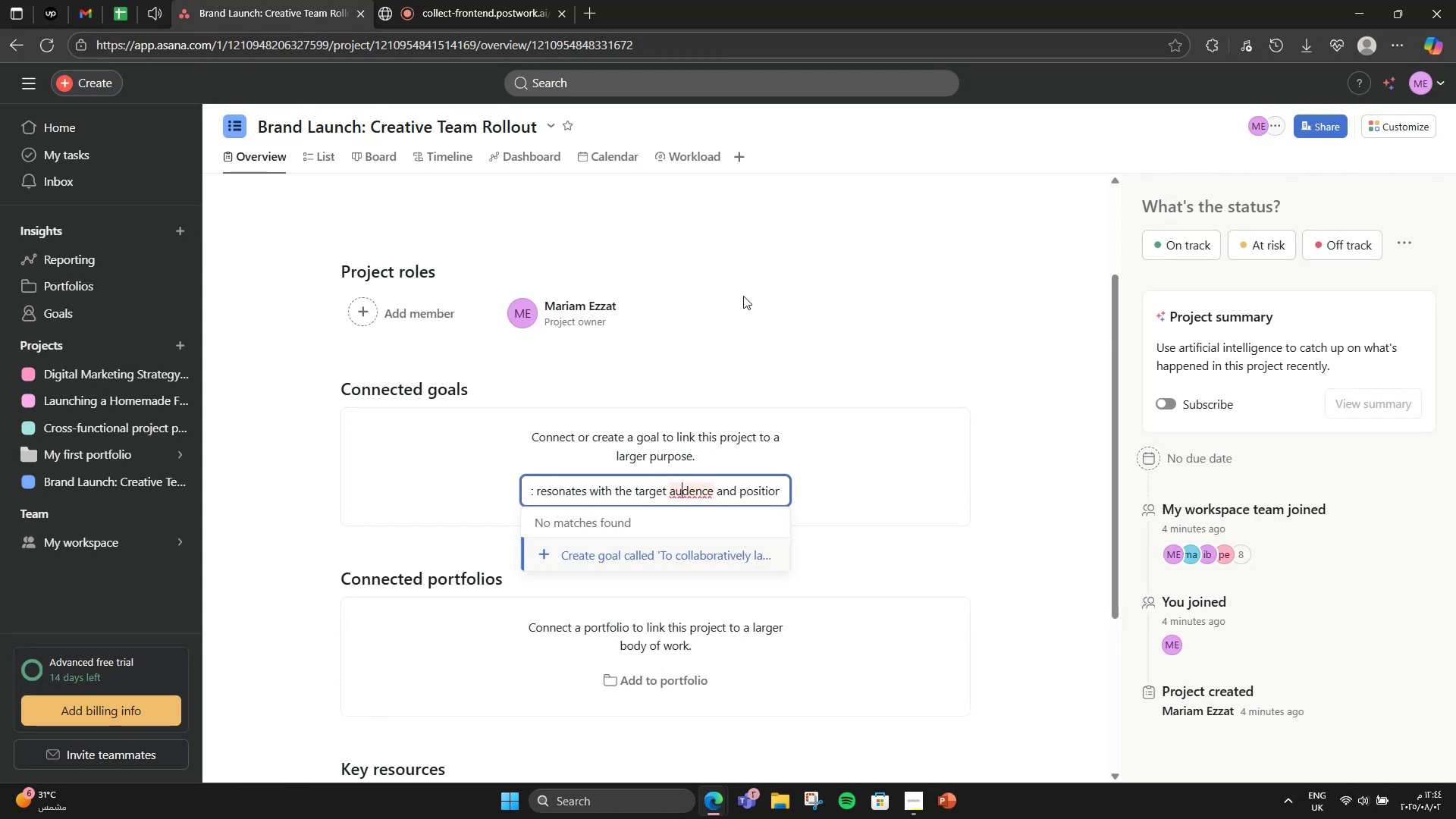 
key(ArrowRight)
 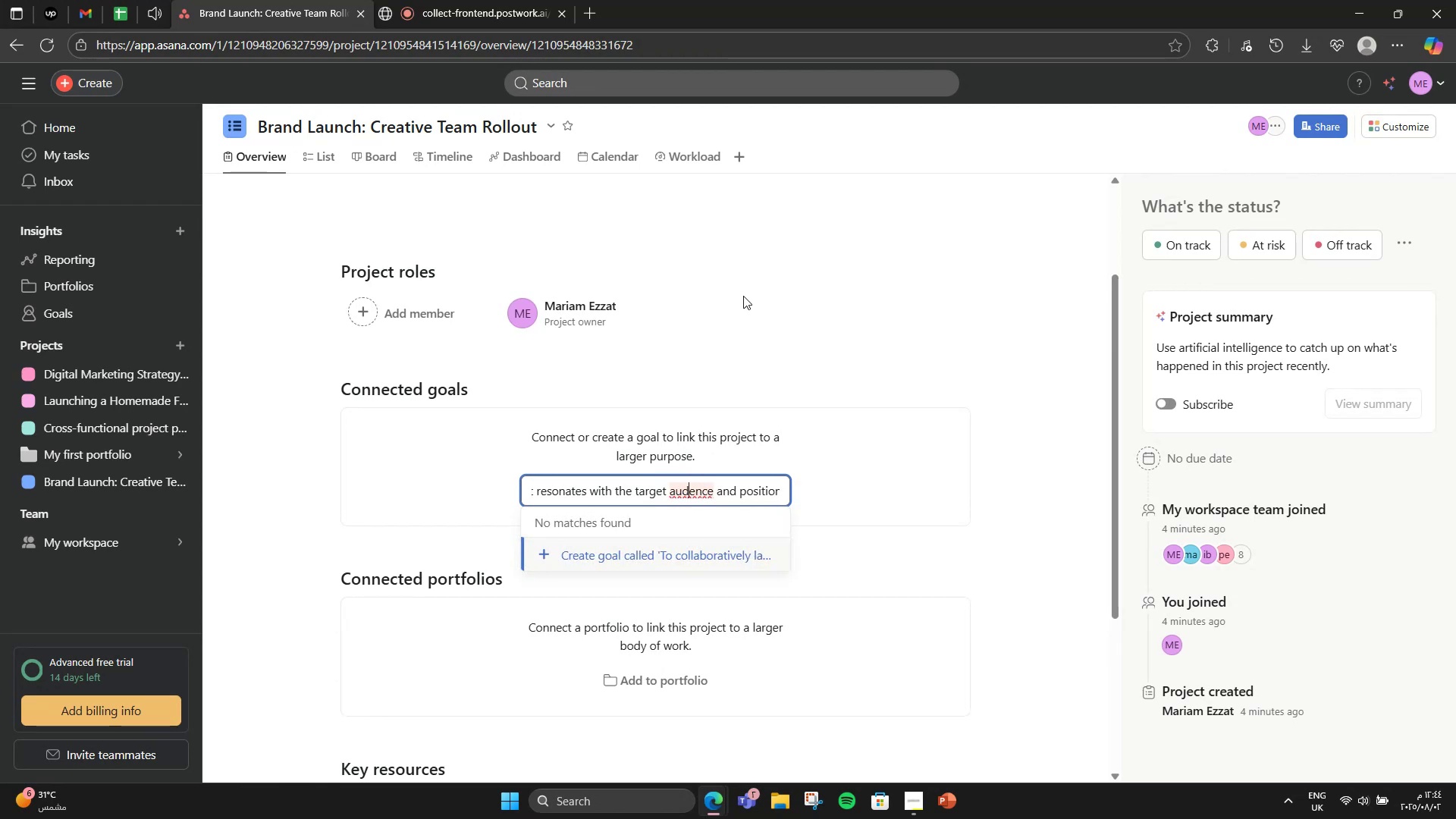 
key(ArrowRight)
 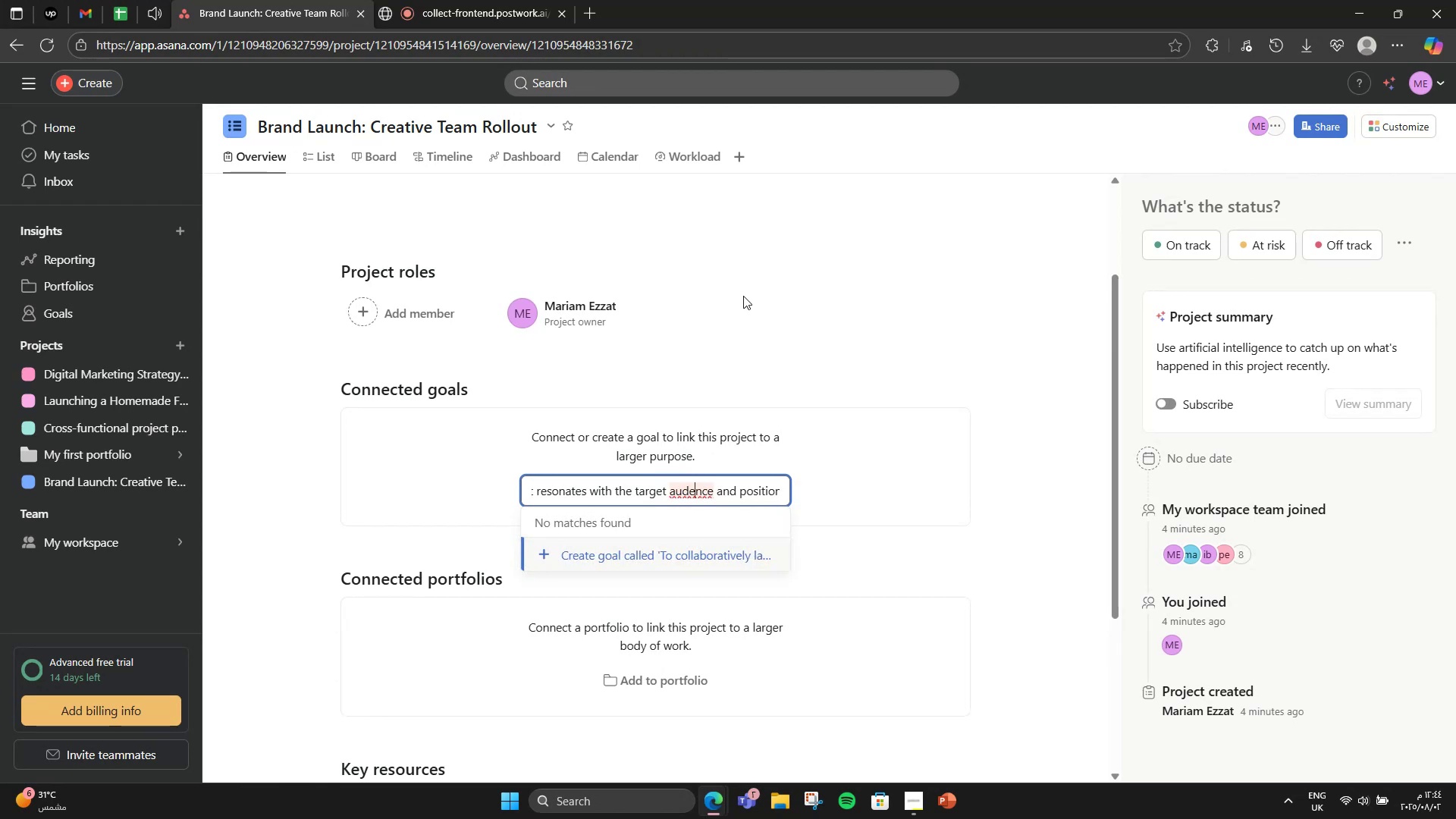 
key(ArrowRight)
 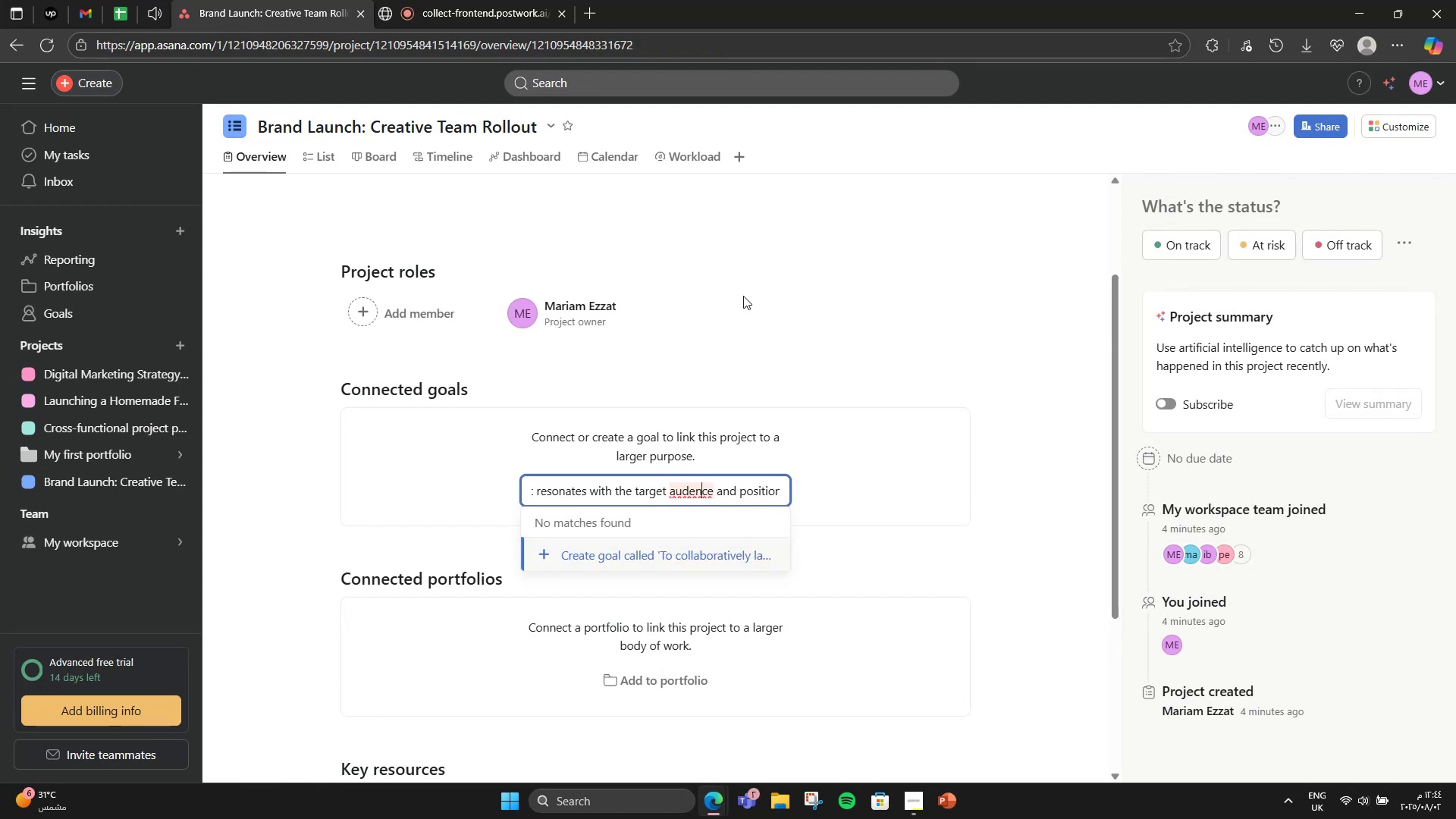 
key(Backspace)
key(Backspace)
type(in)
 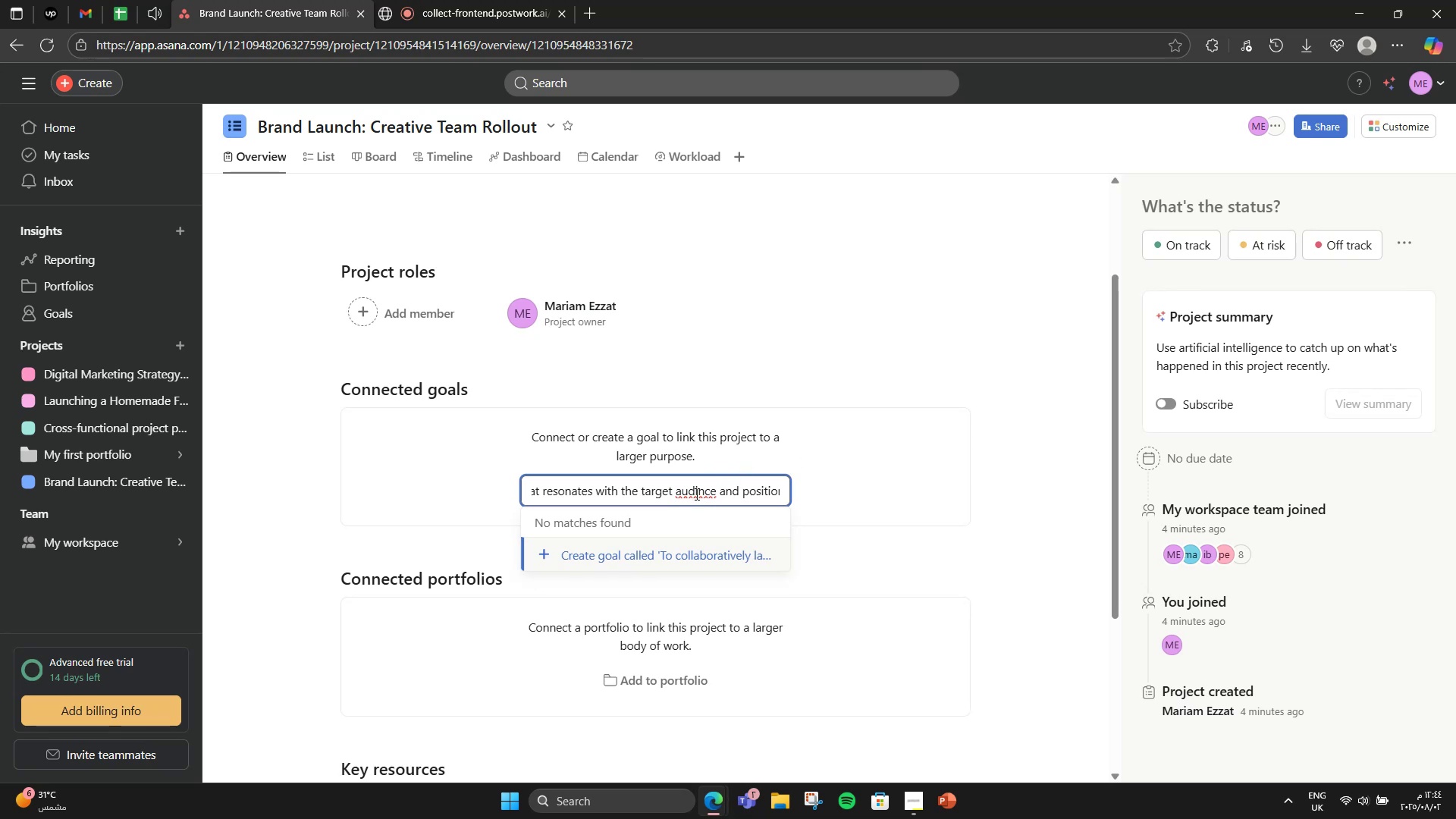 
wait(5.23)
 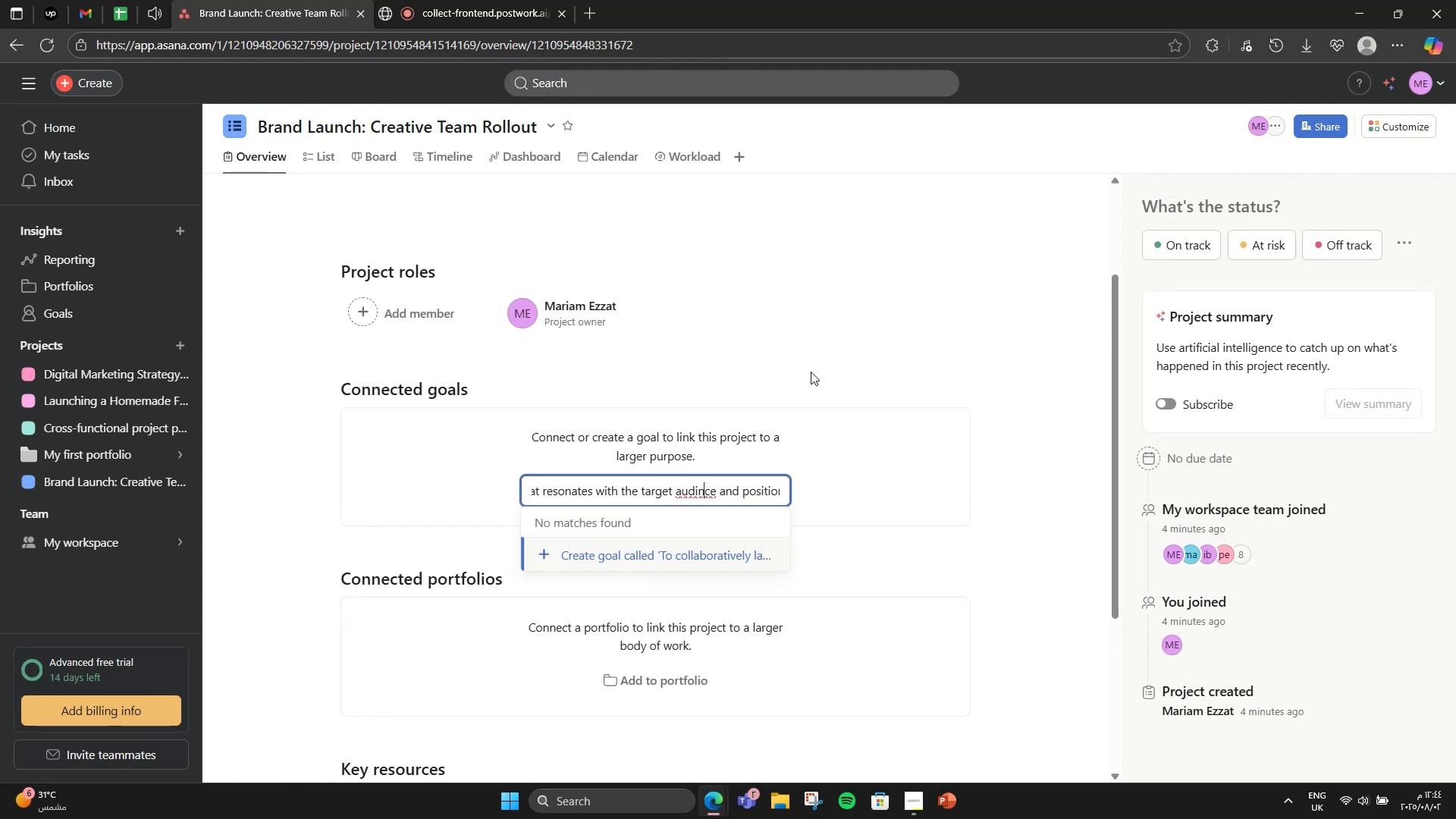 
key(ArrowLeft)
 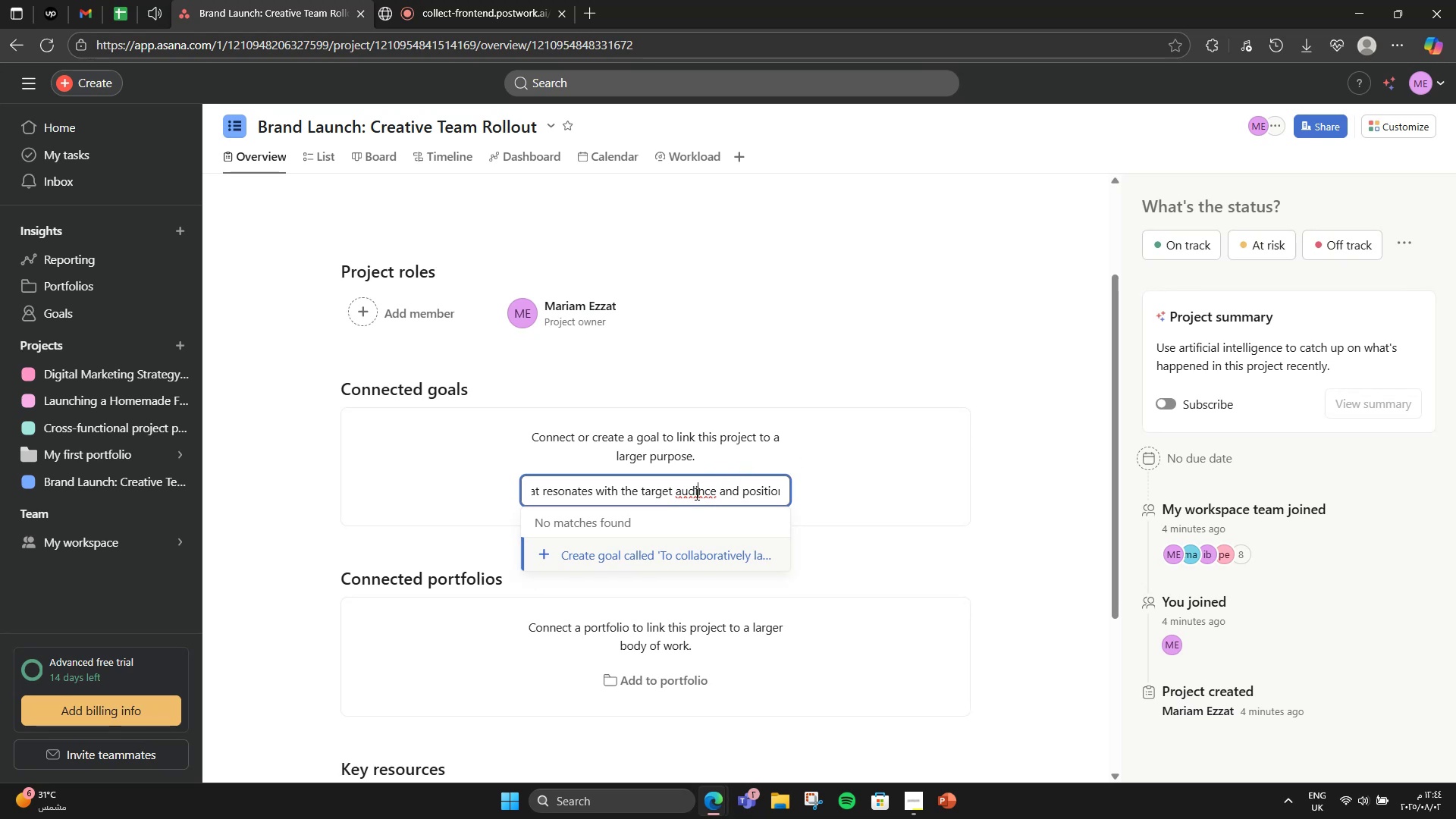 
key(E)
 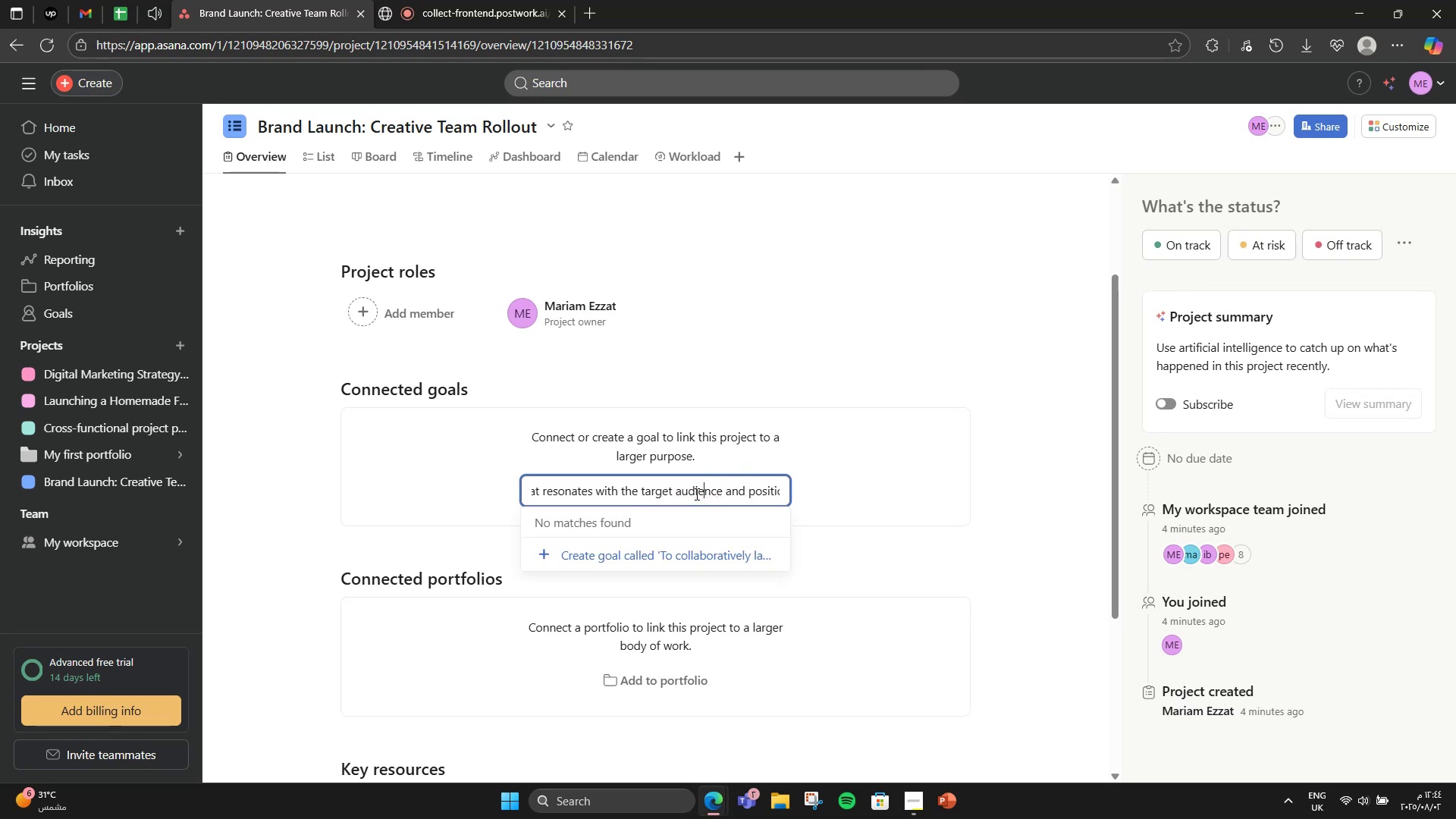 
key(ArrowRight)
 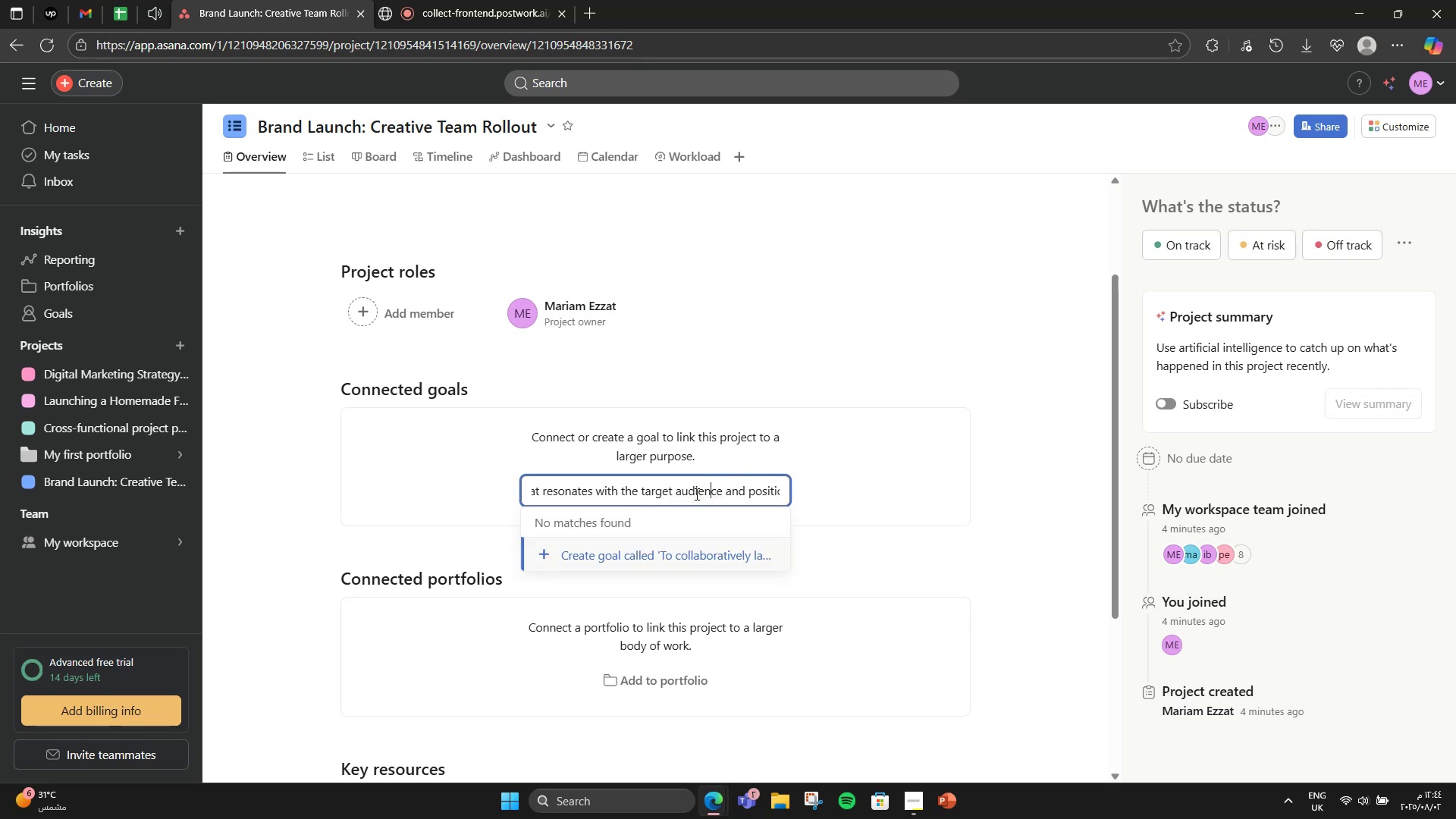 
hold_key(key=ArrowRight, duration=1.07)
 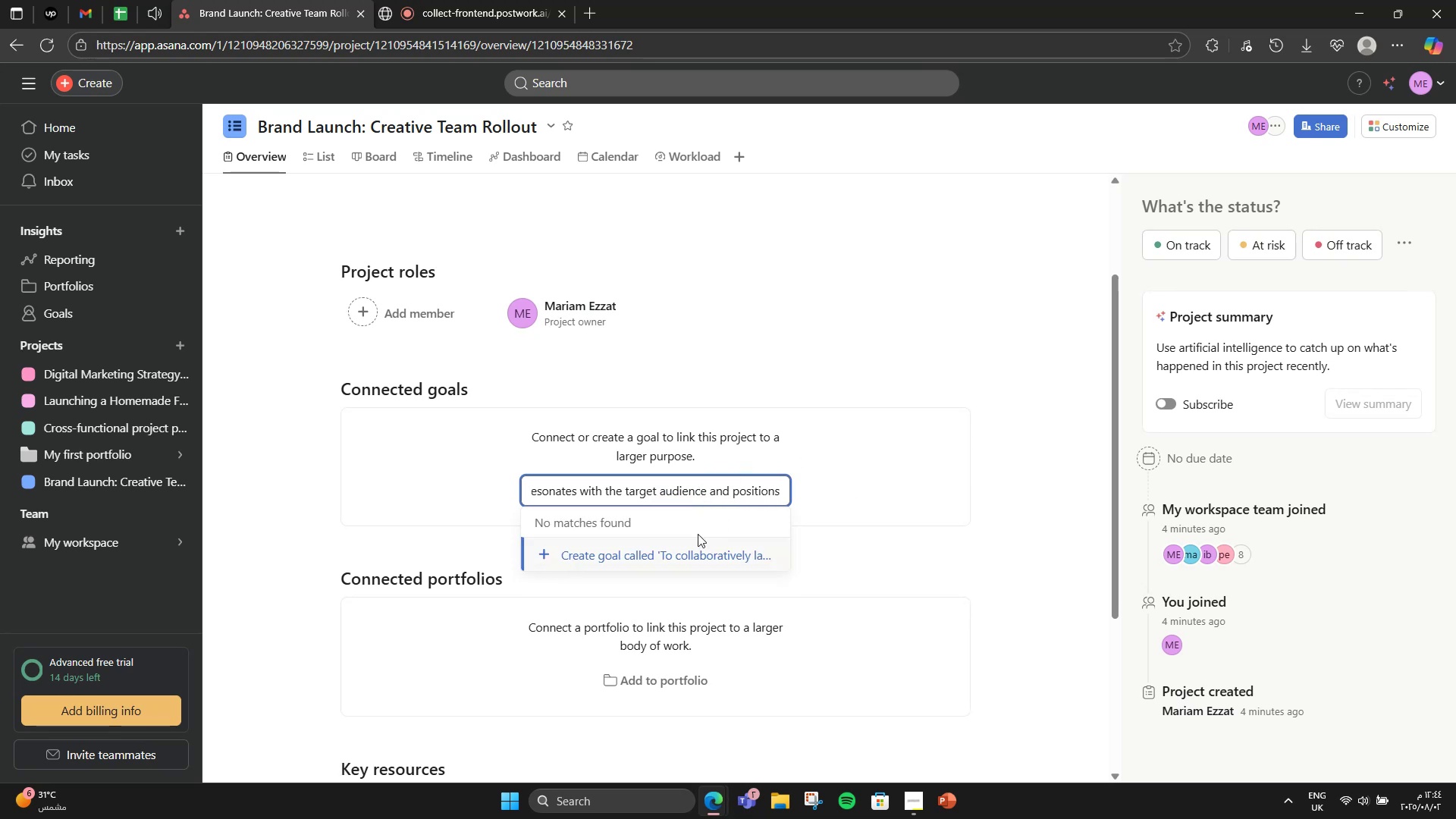 
left_click([698, 554])
 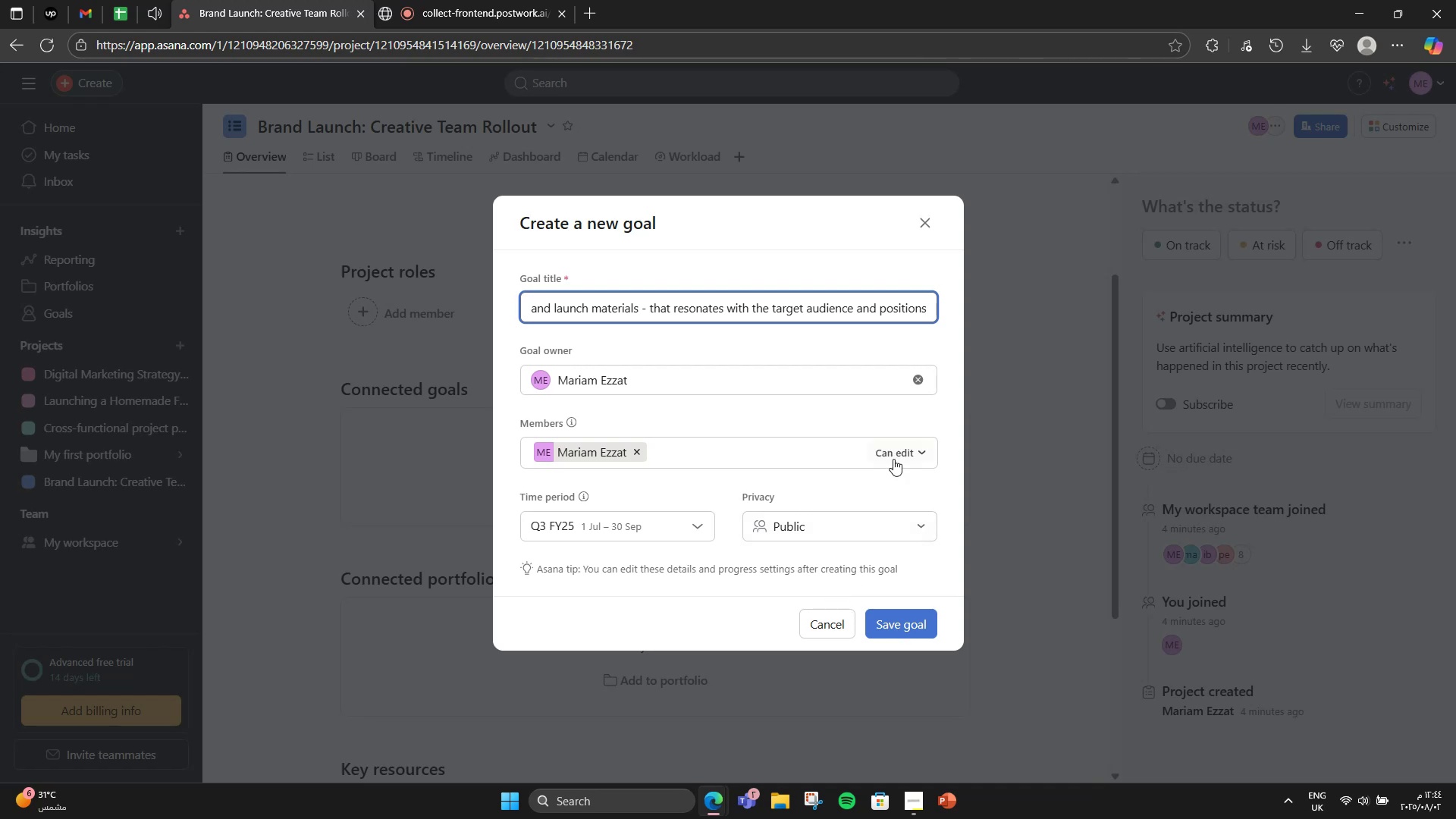 
left_click([673, 463])
 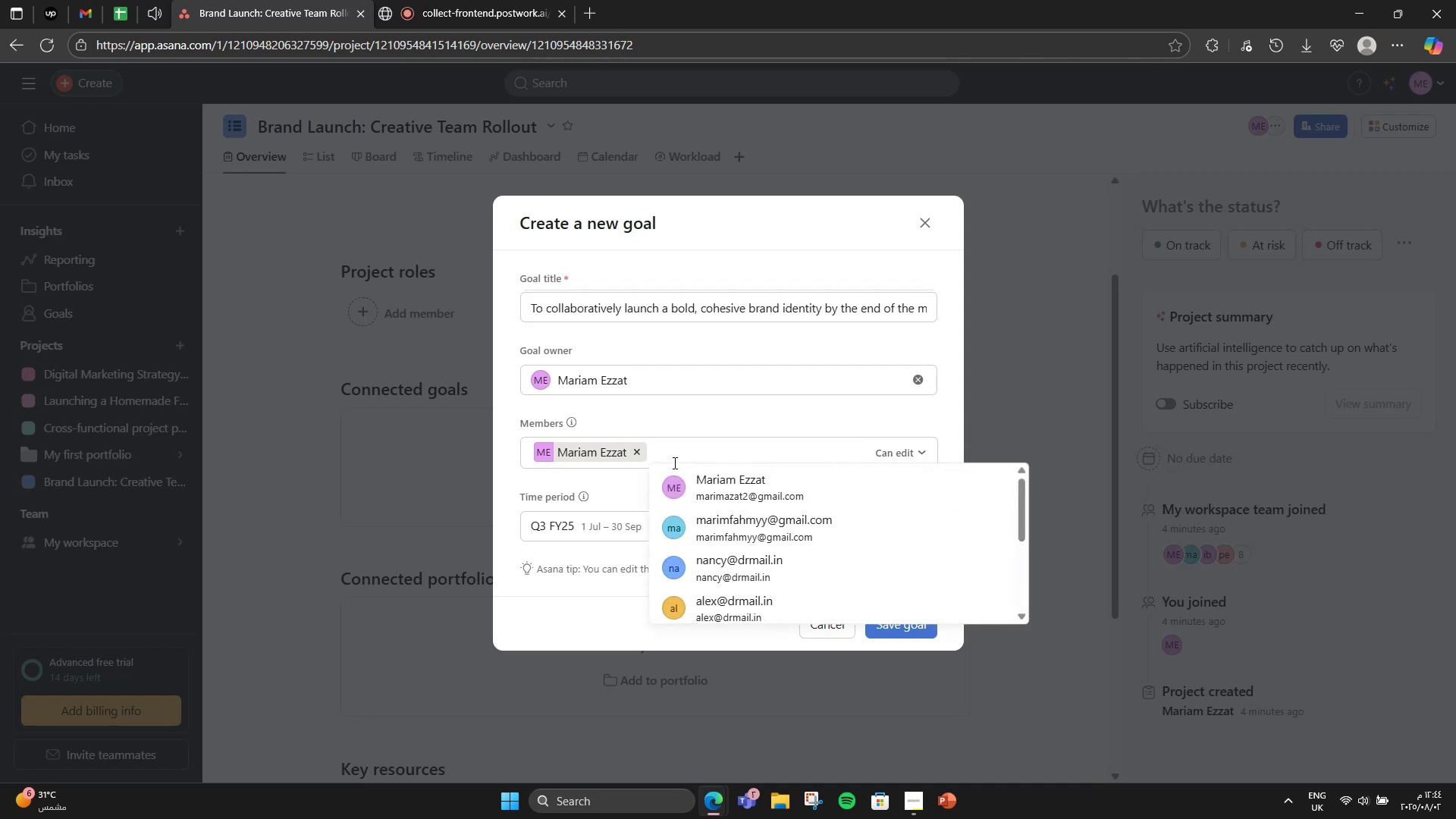 
left_click([700, 416])
 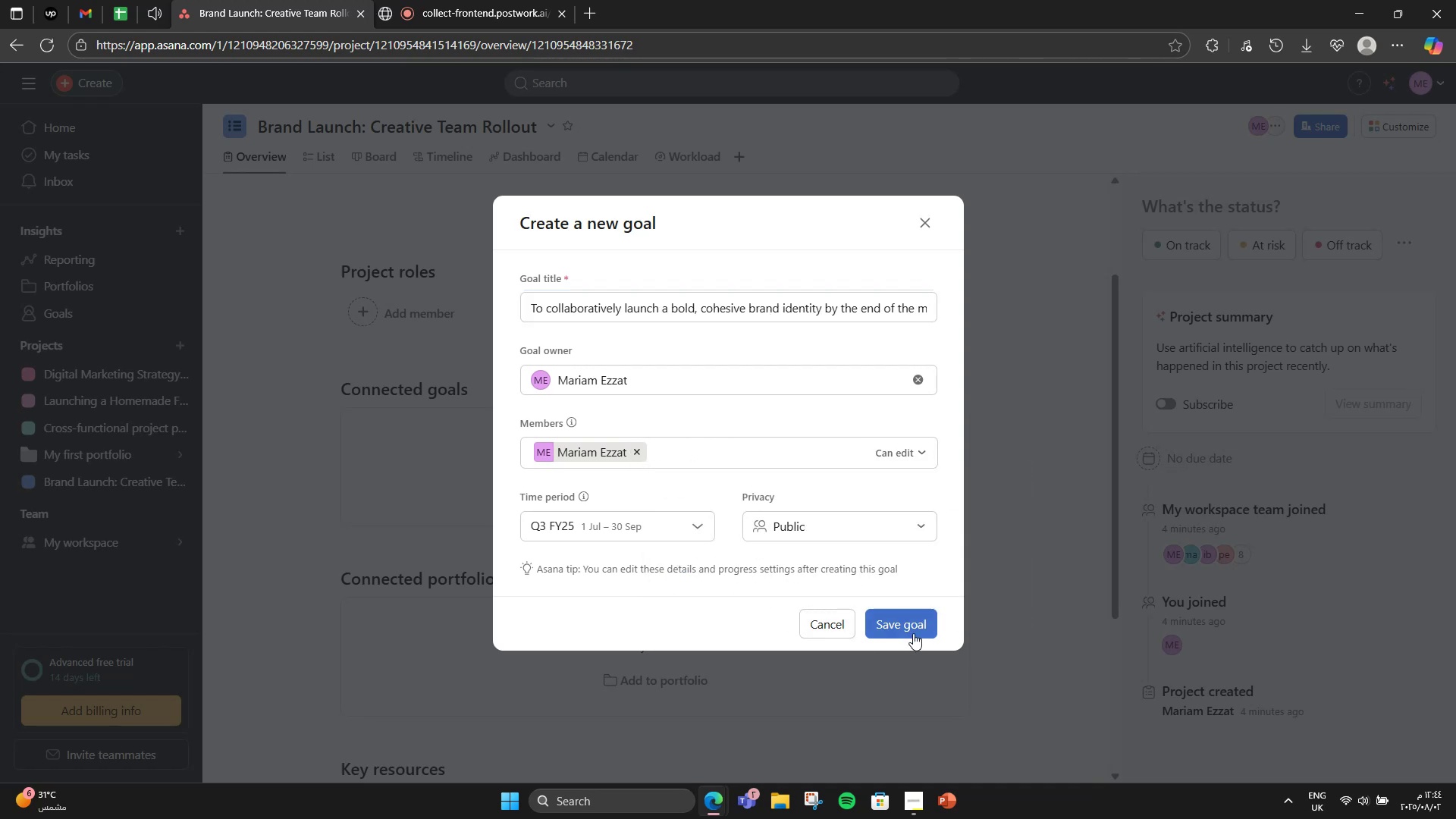 
left_click([913, 633])
 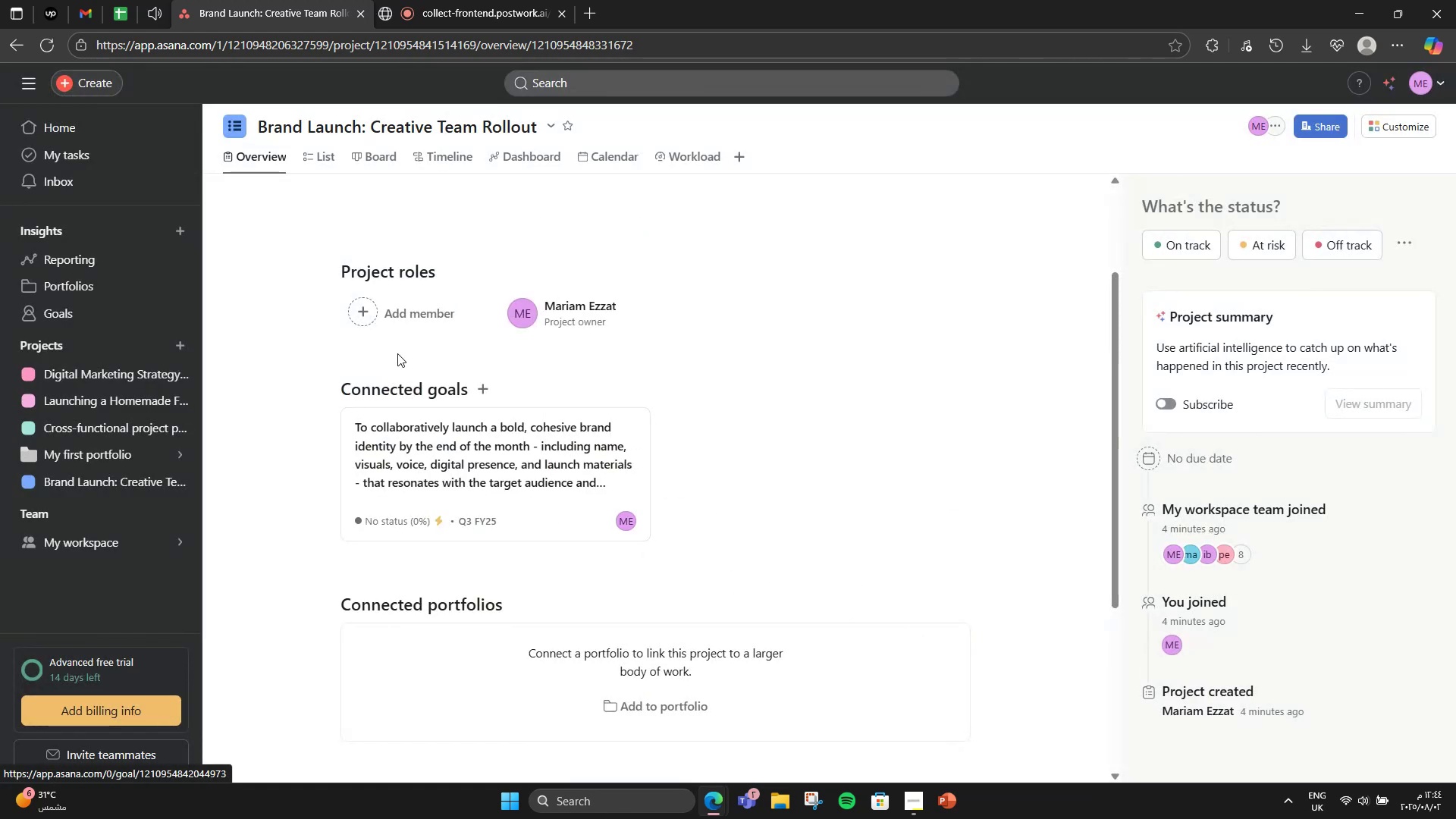 
left_click([370, 324])
 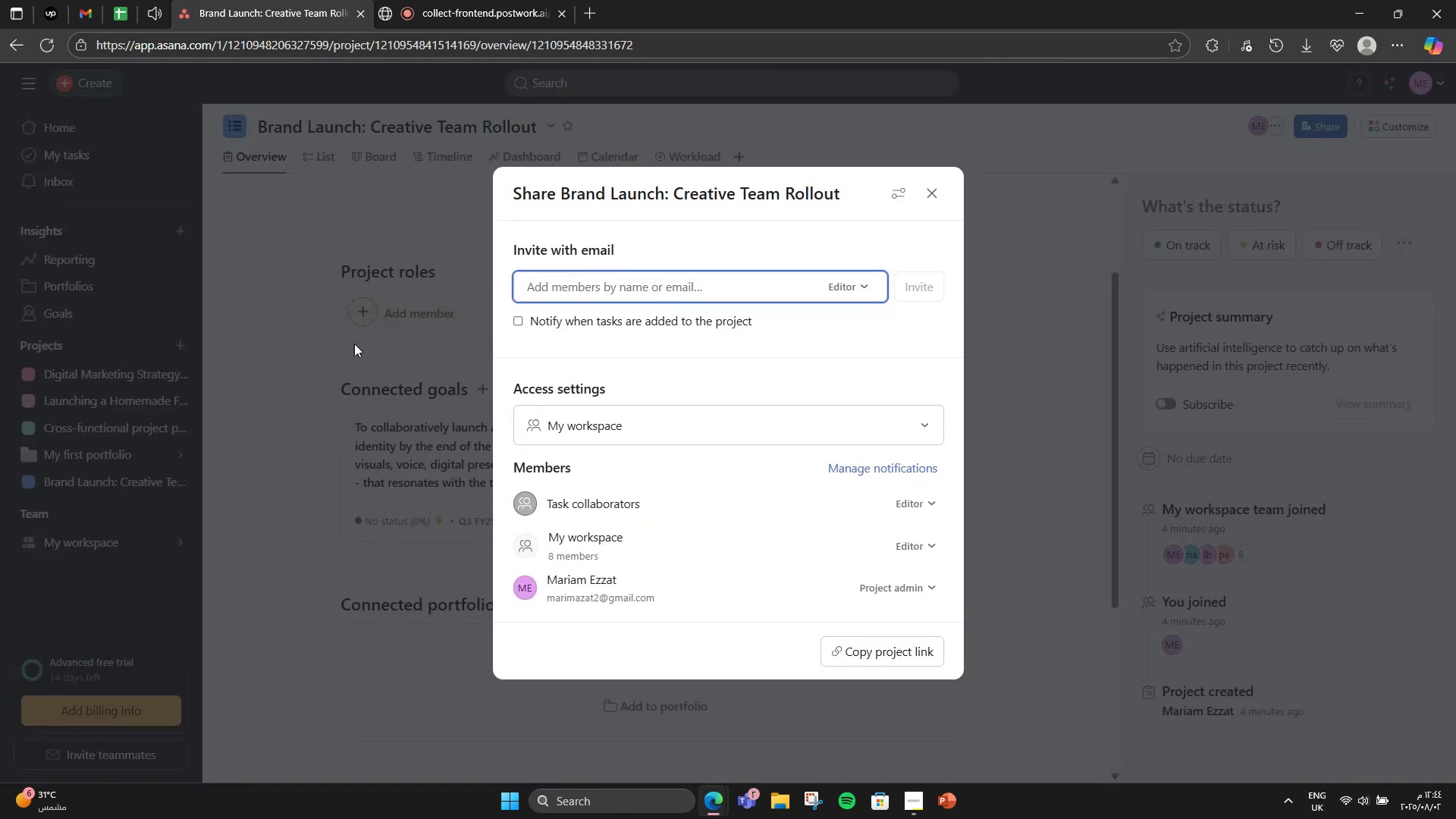 
scroll: coordinate [811, 510], scroll_direction: down, amount: 4.0
 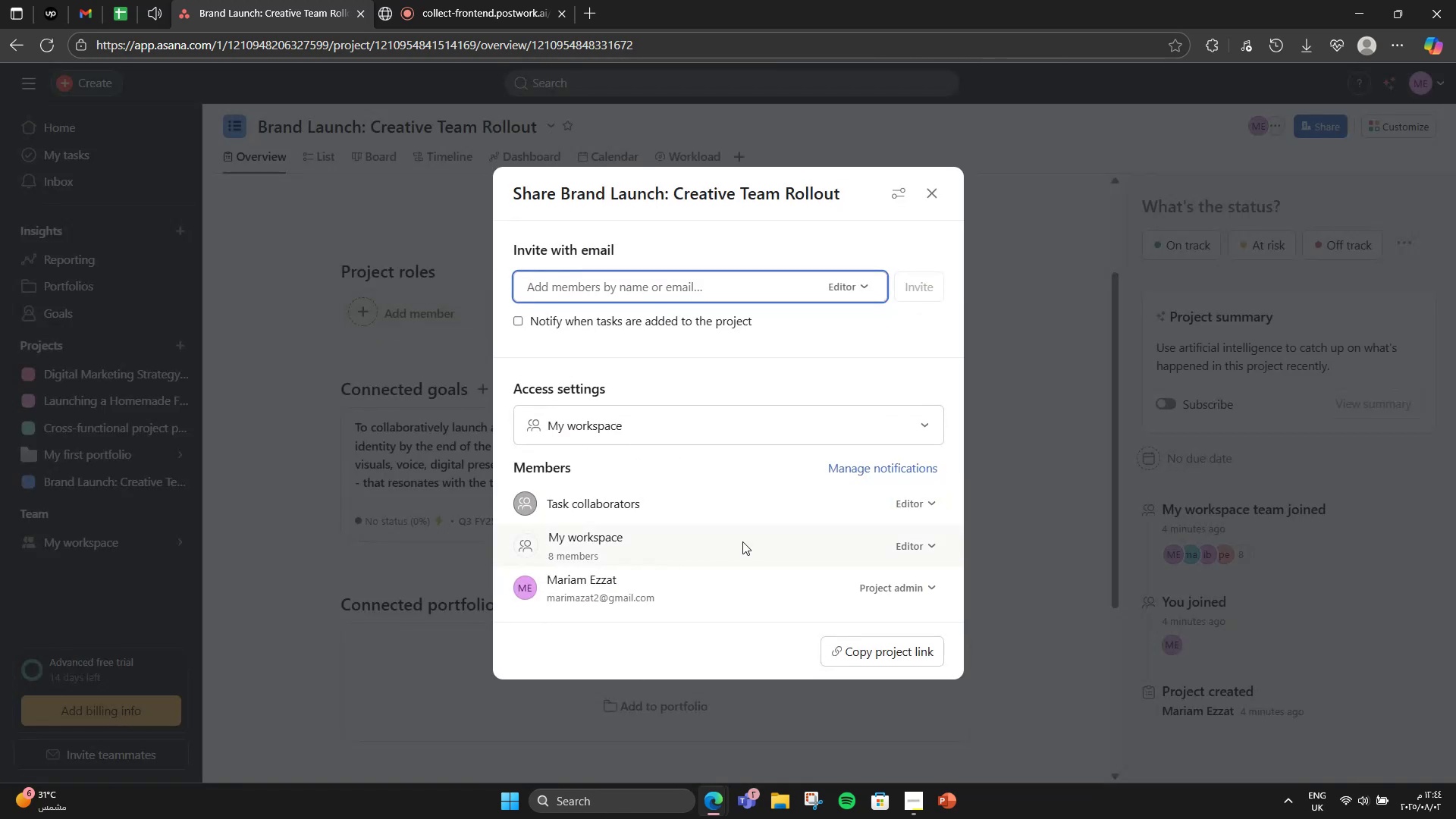 
left_click([742, 541])
 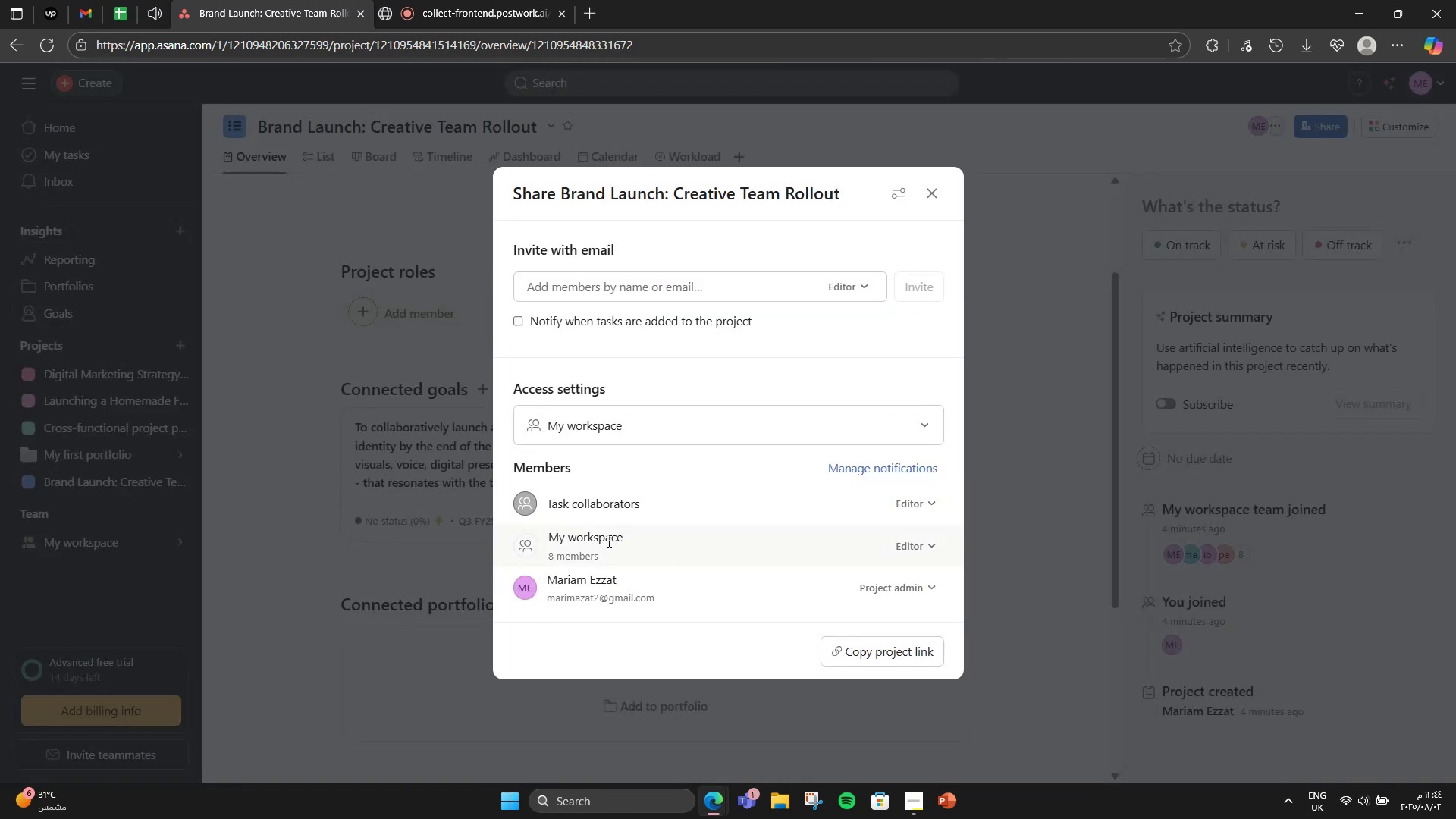 
left_click([607, 541])
 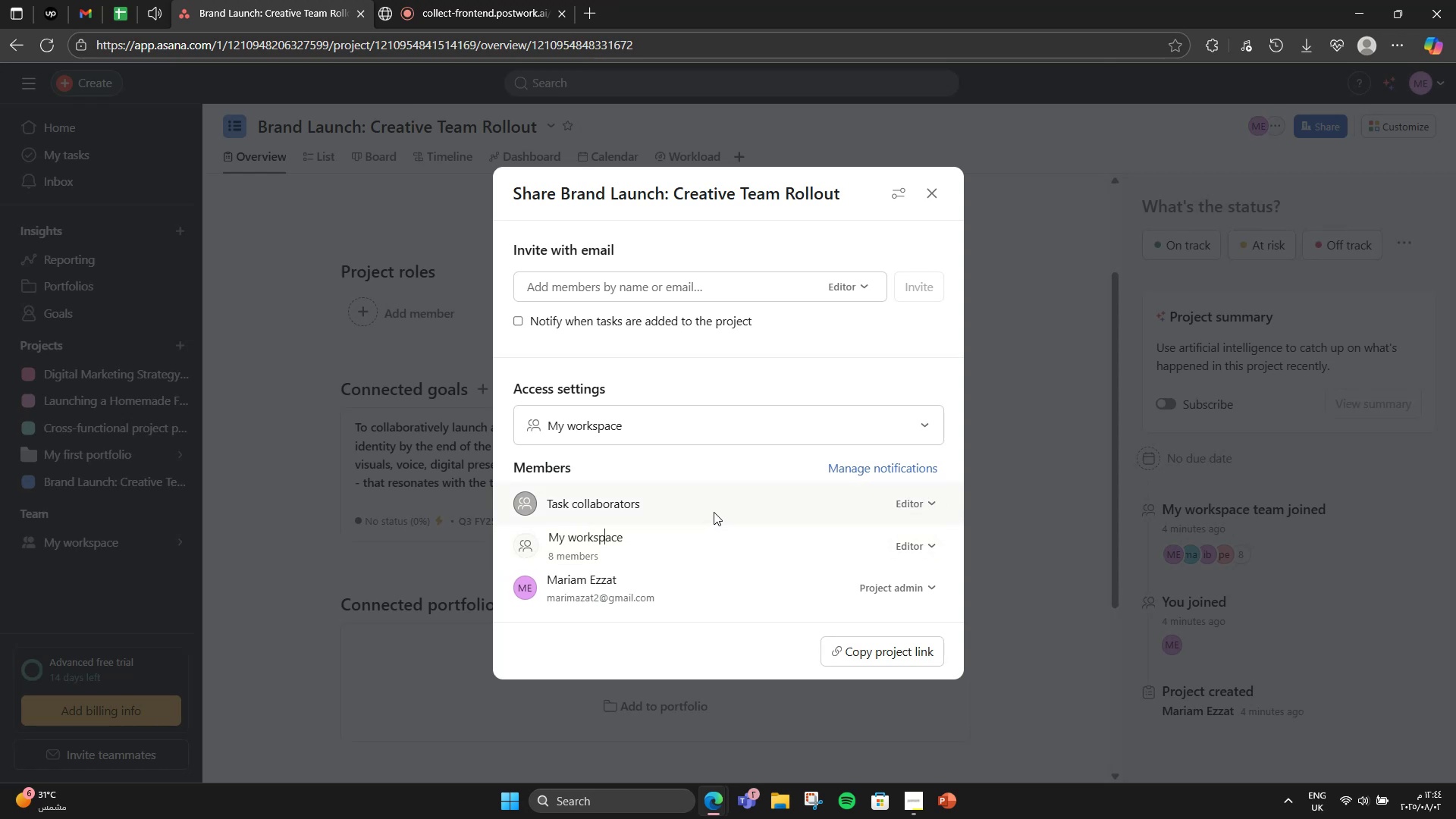 
left_click([679, 289])
 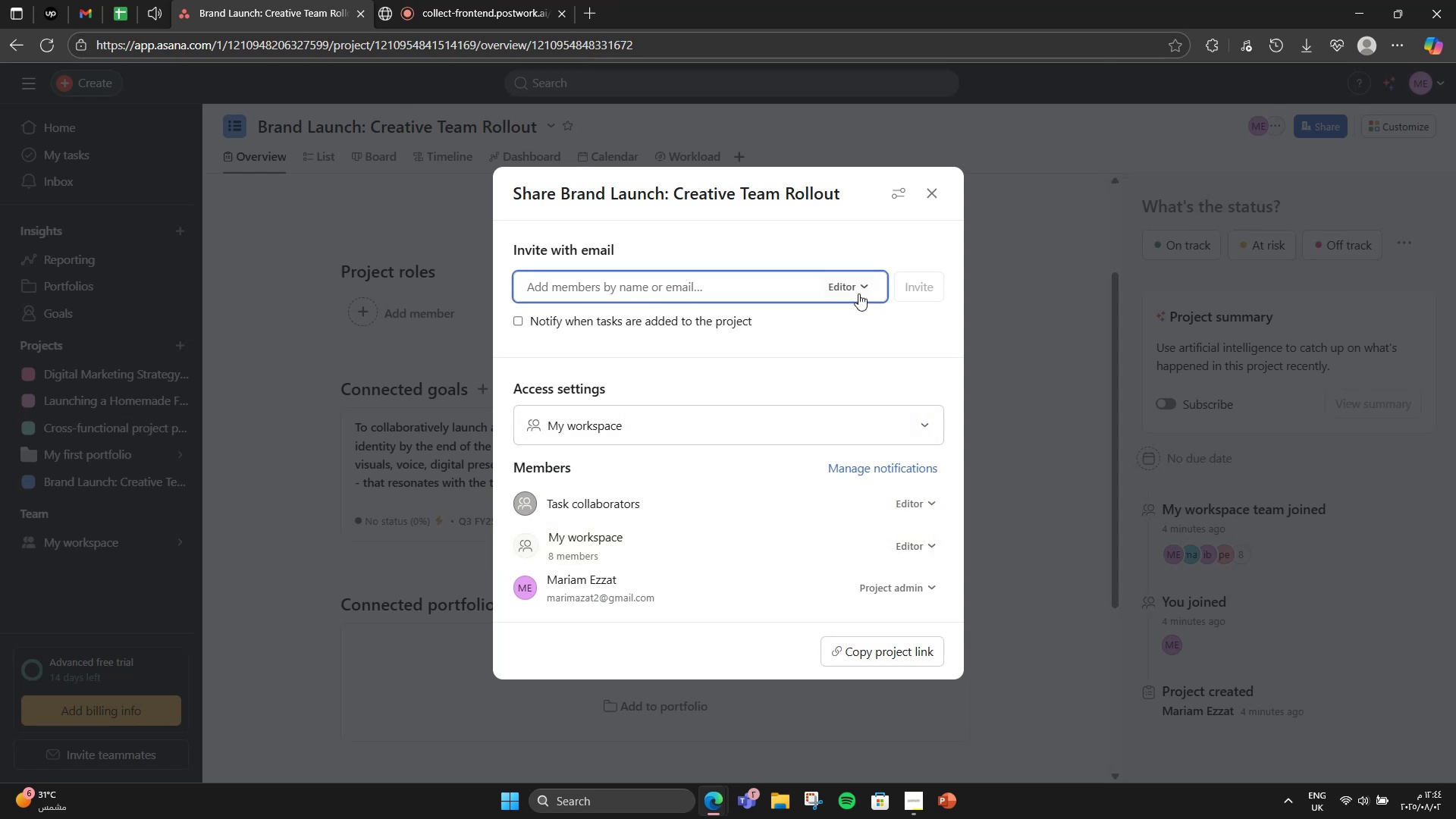 
left_click([855, 293])
 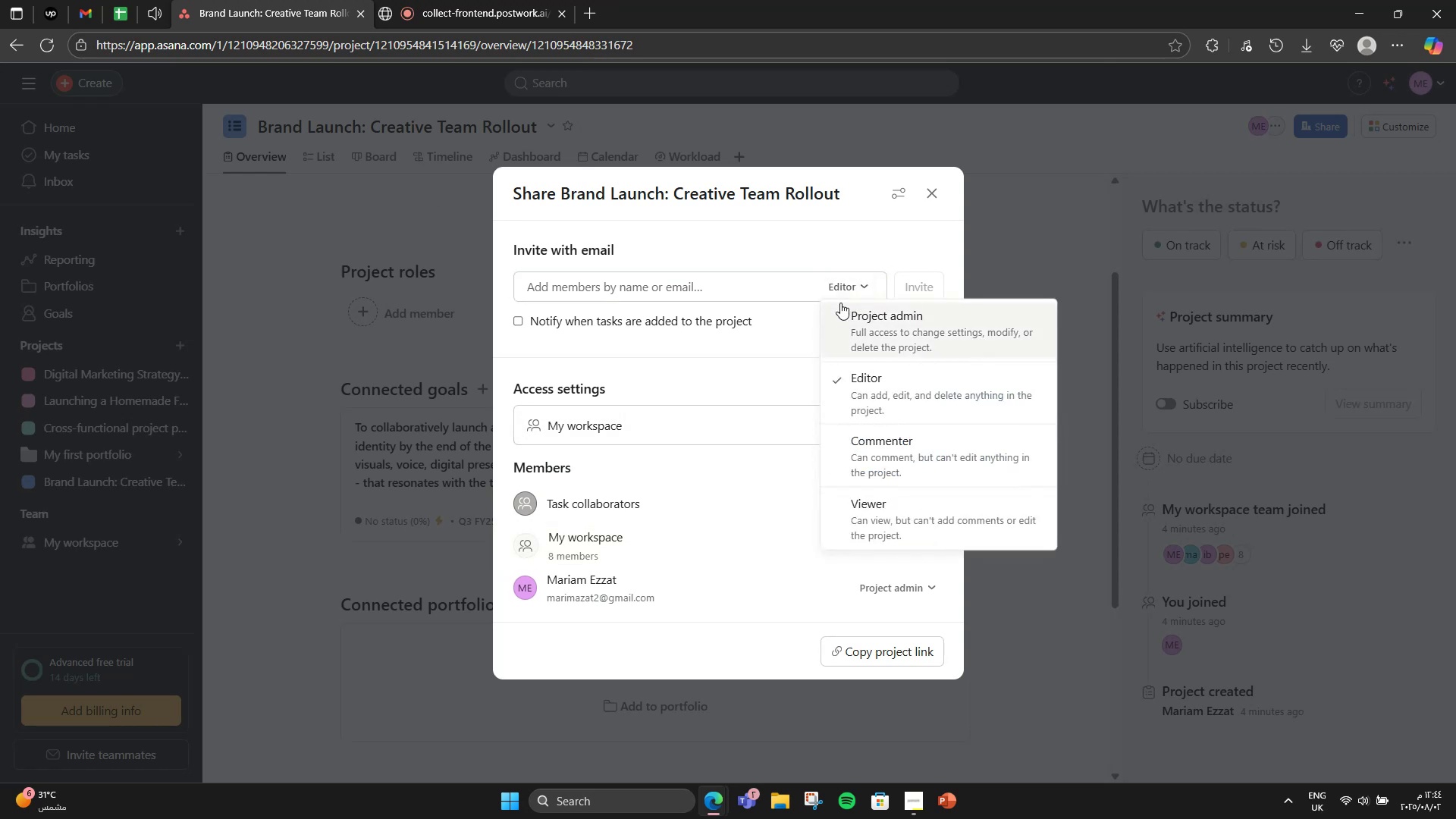 
left_click([745, 344])
 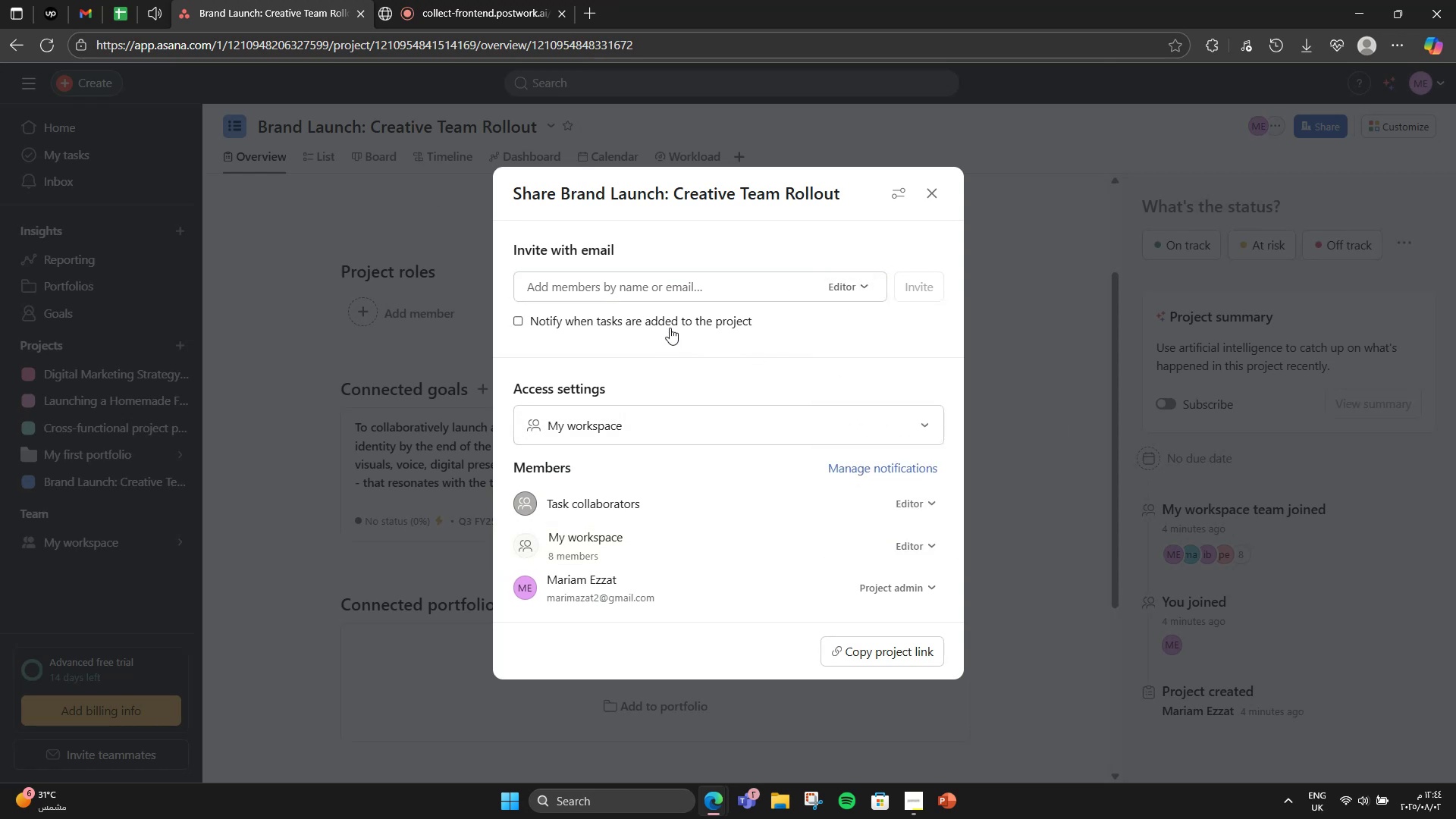 
scroll: coordinate [653, 358], scroll_direction: down, amount: 3.0
 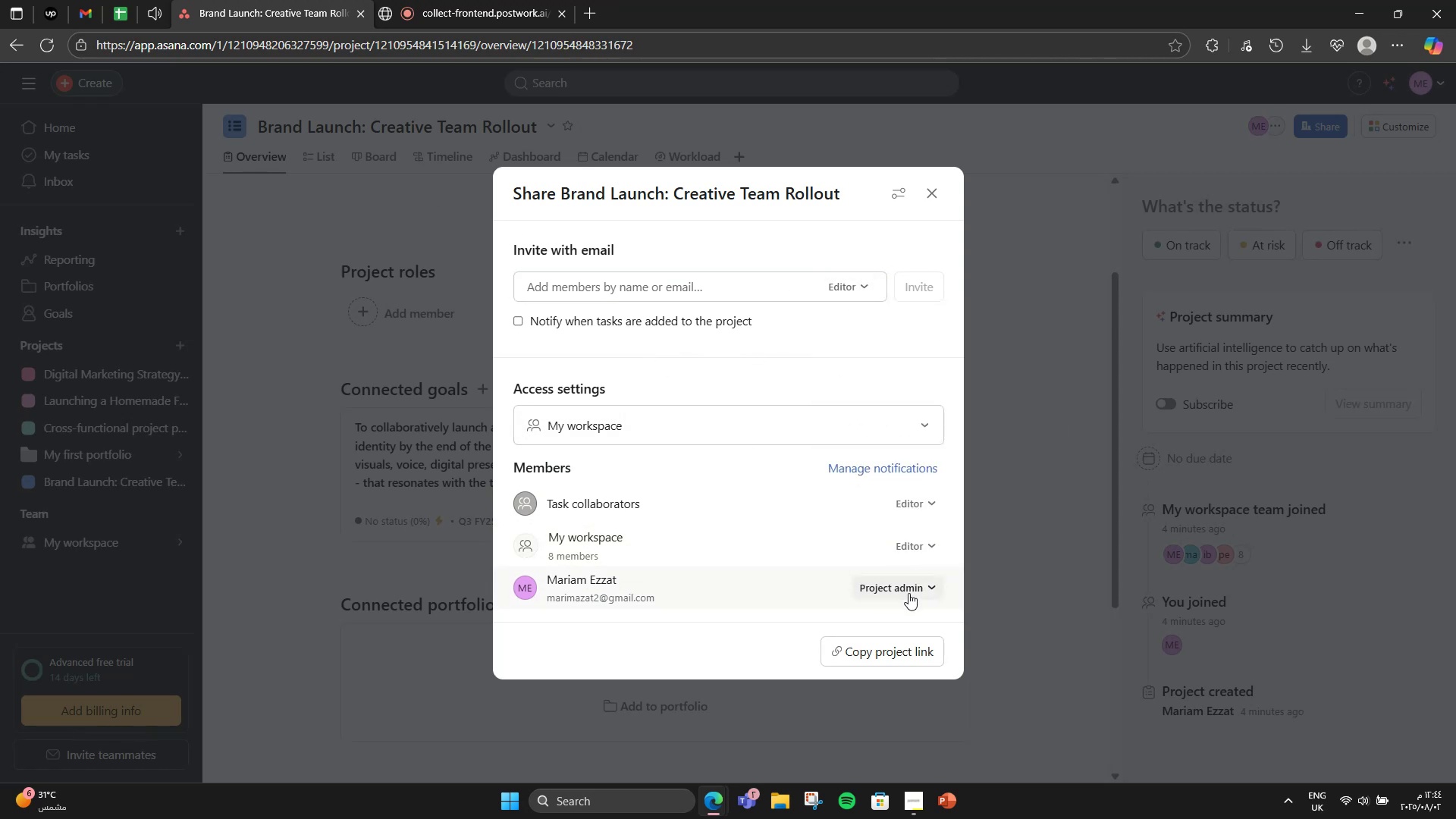 
double_click([908, 593])
 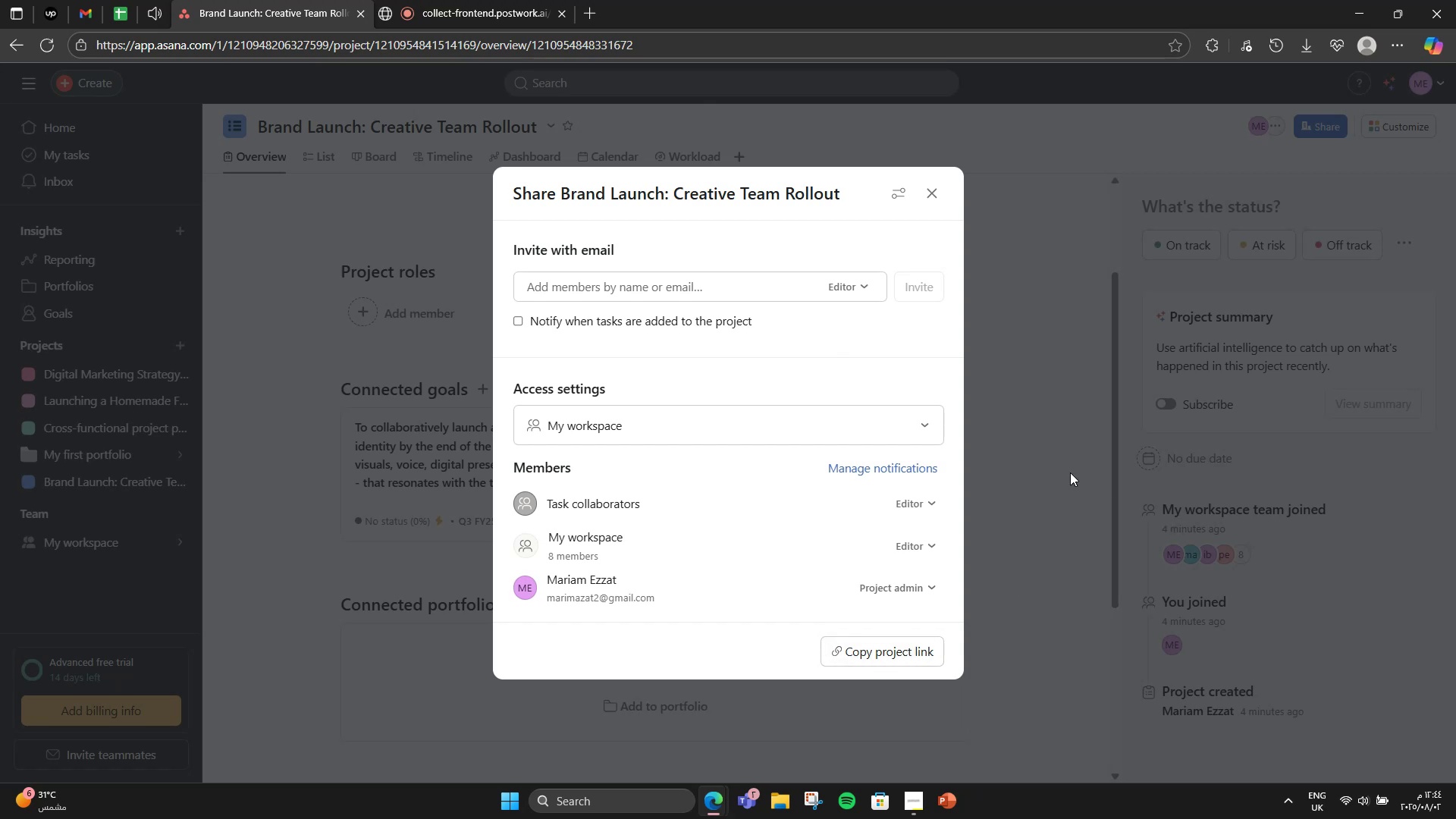 
left_click_drag(start_coordinate=[1026, 405], to_coordinate=[1020, 405])
 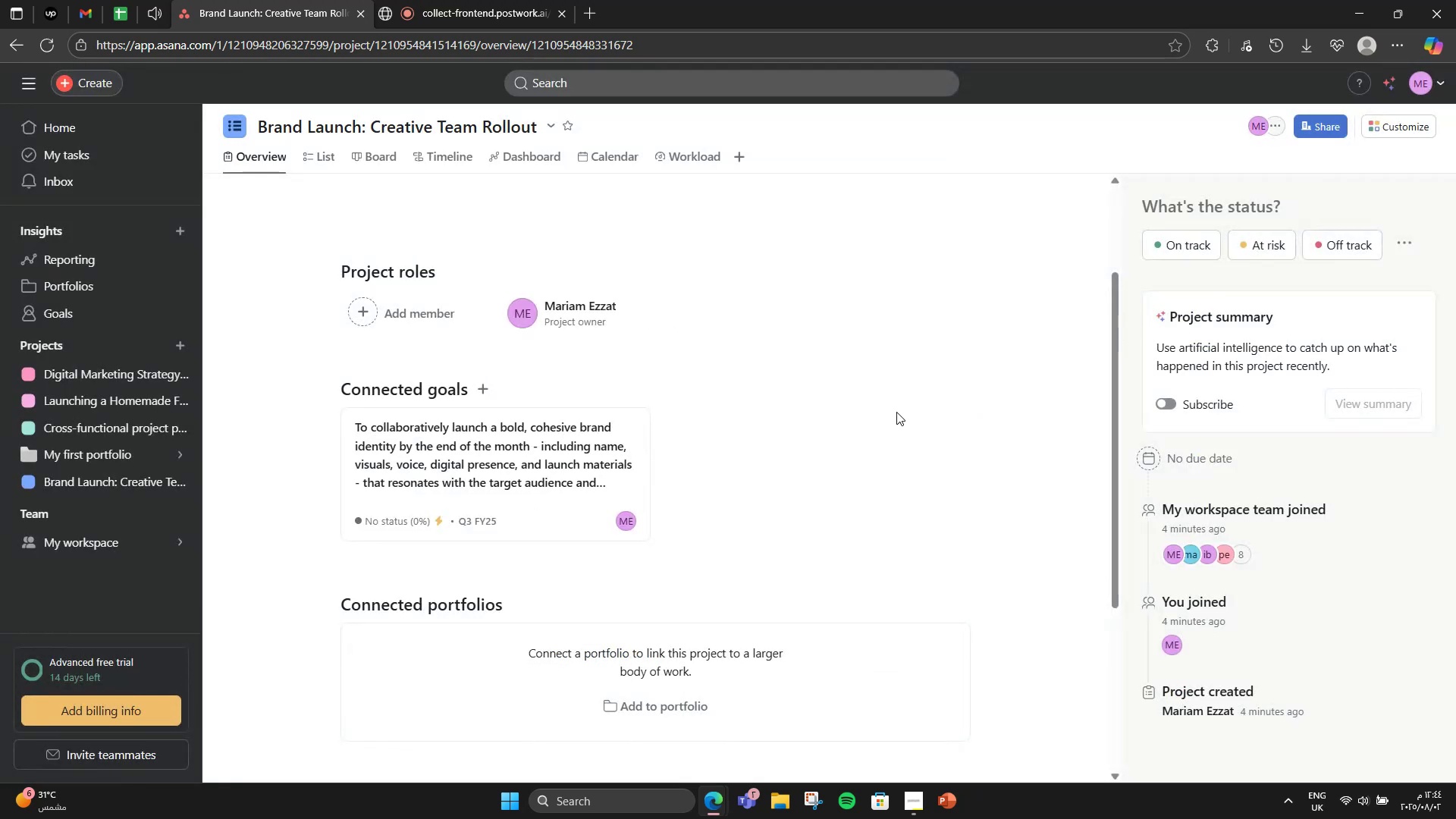 
scroll: coordinate [730, 435], scroll_direction: down, amount: 5.0
 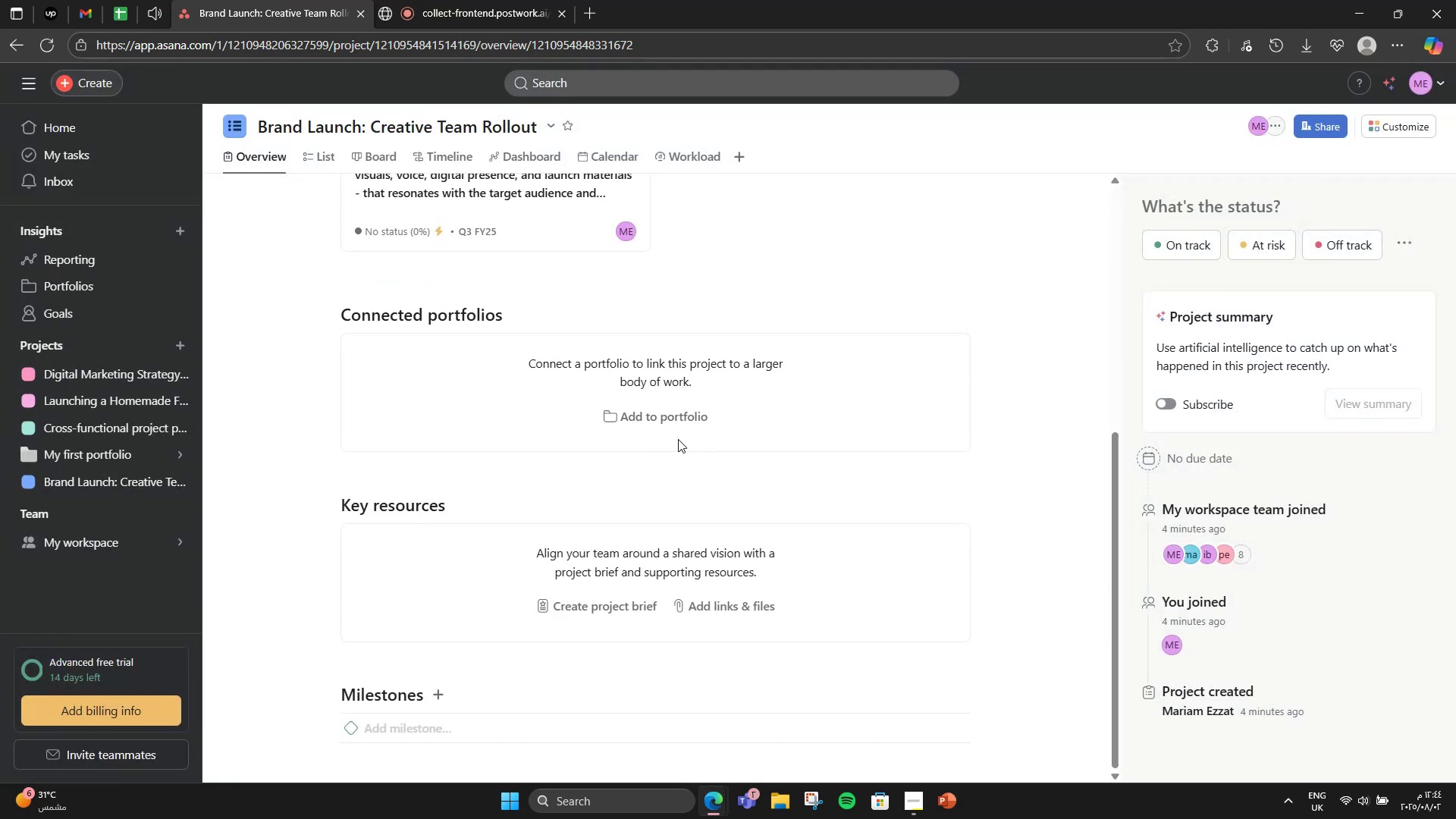 
left_click([686, 415])
 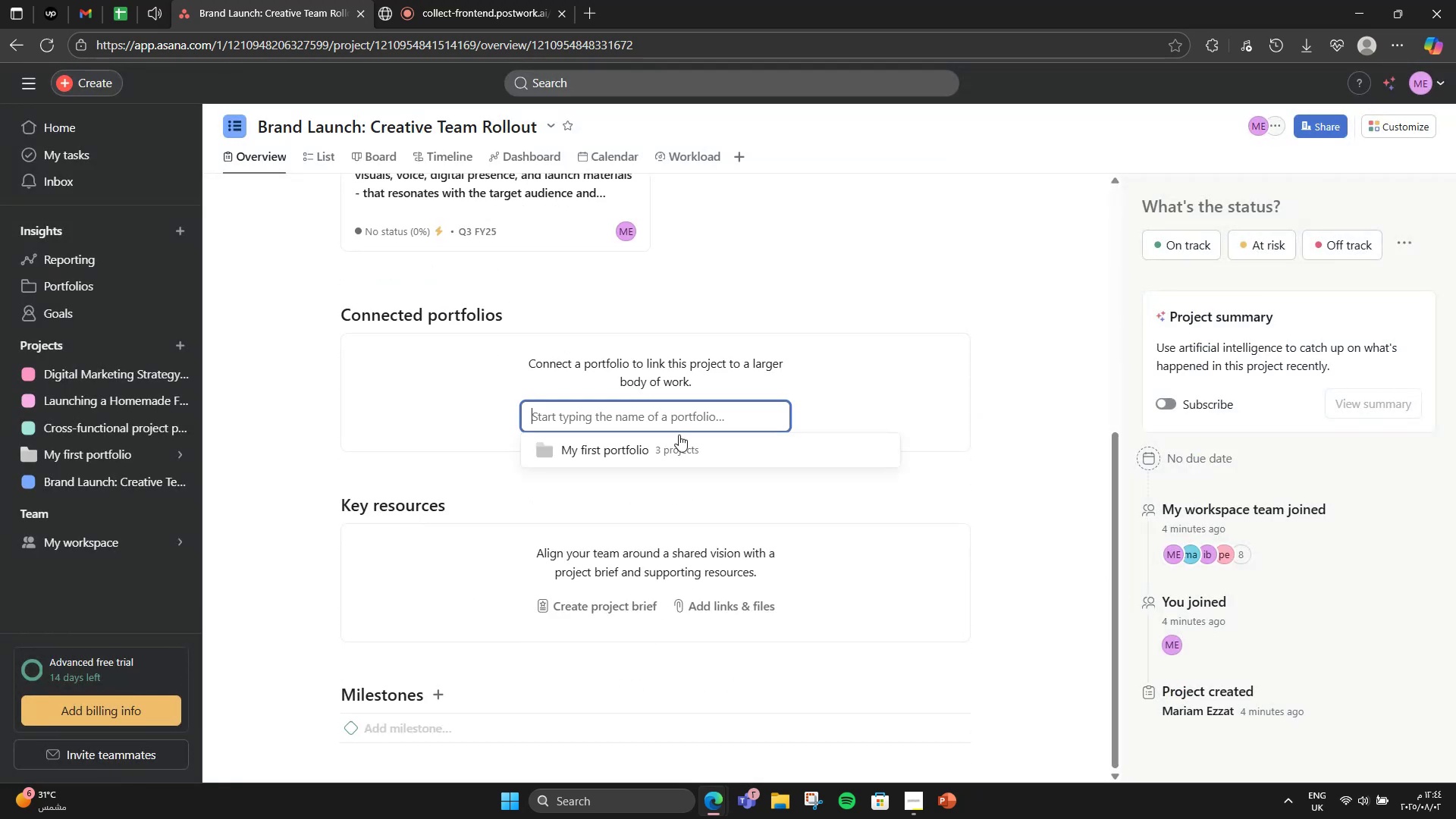 
left_click([677, 441])
 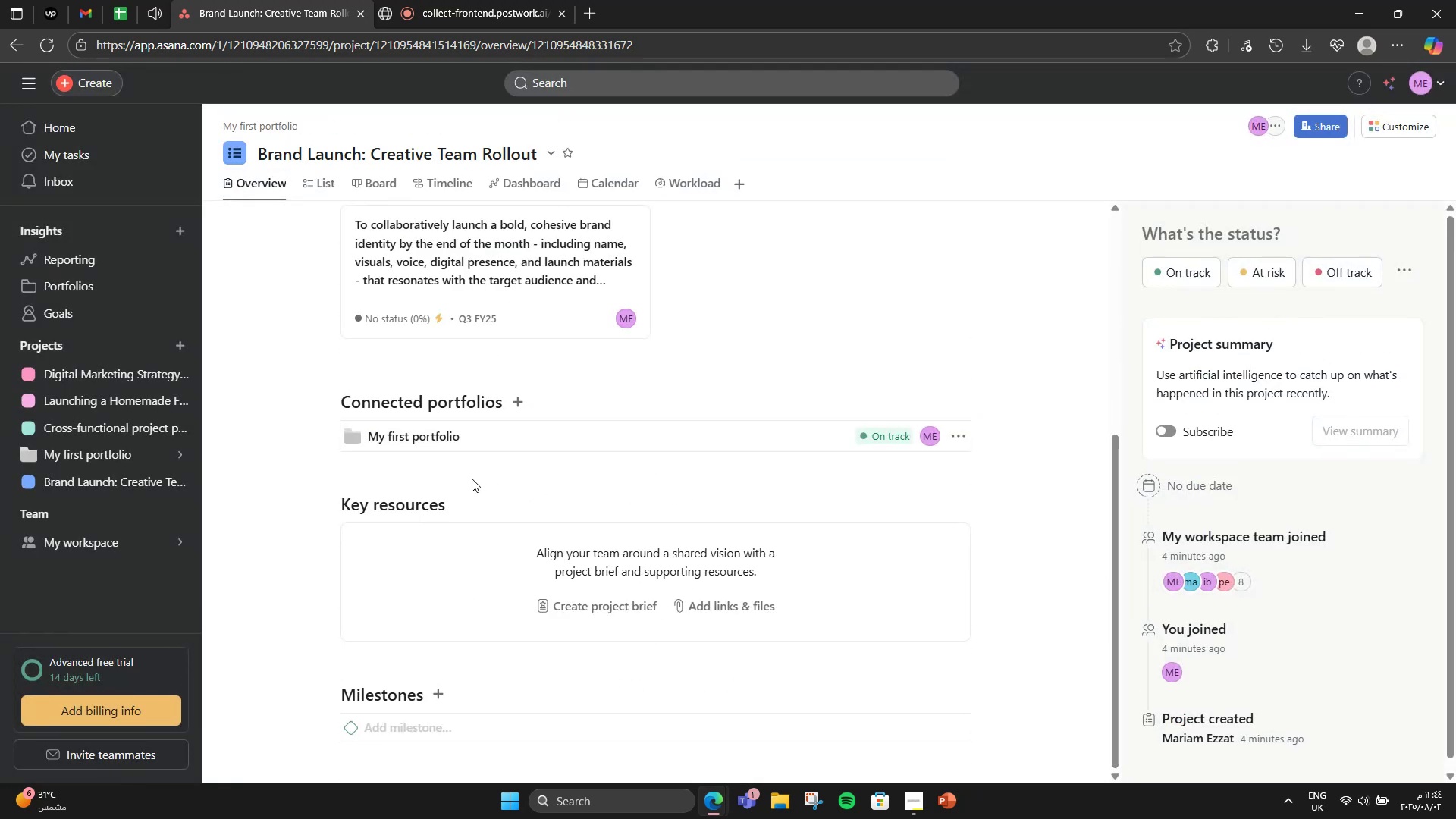 
scroll: coordinate [244, 230], scroll_direction: up, amount: 8.0
 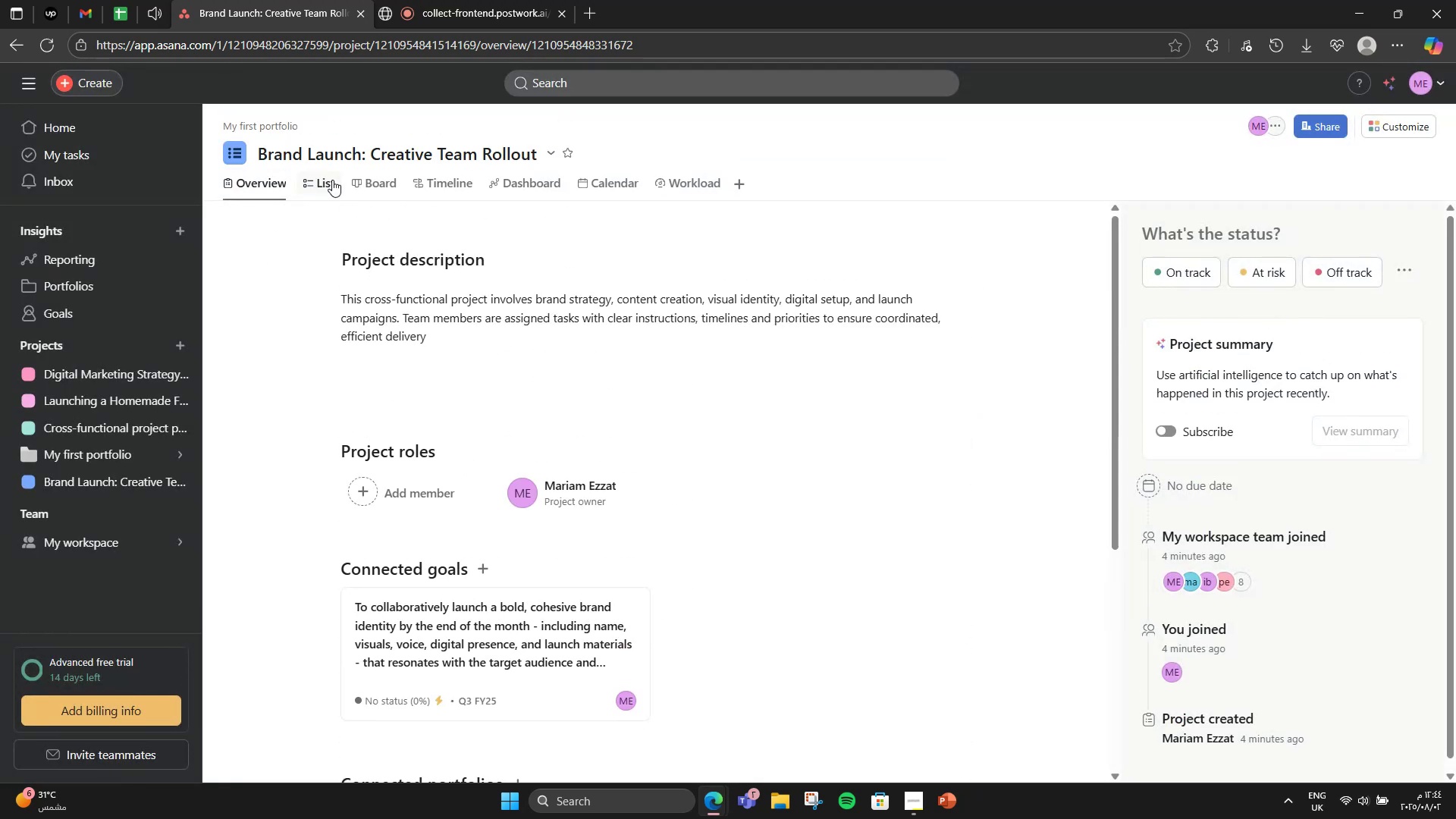 
left_click([332, 179])
 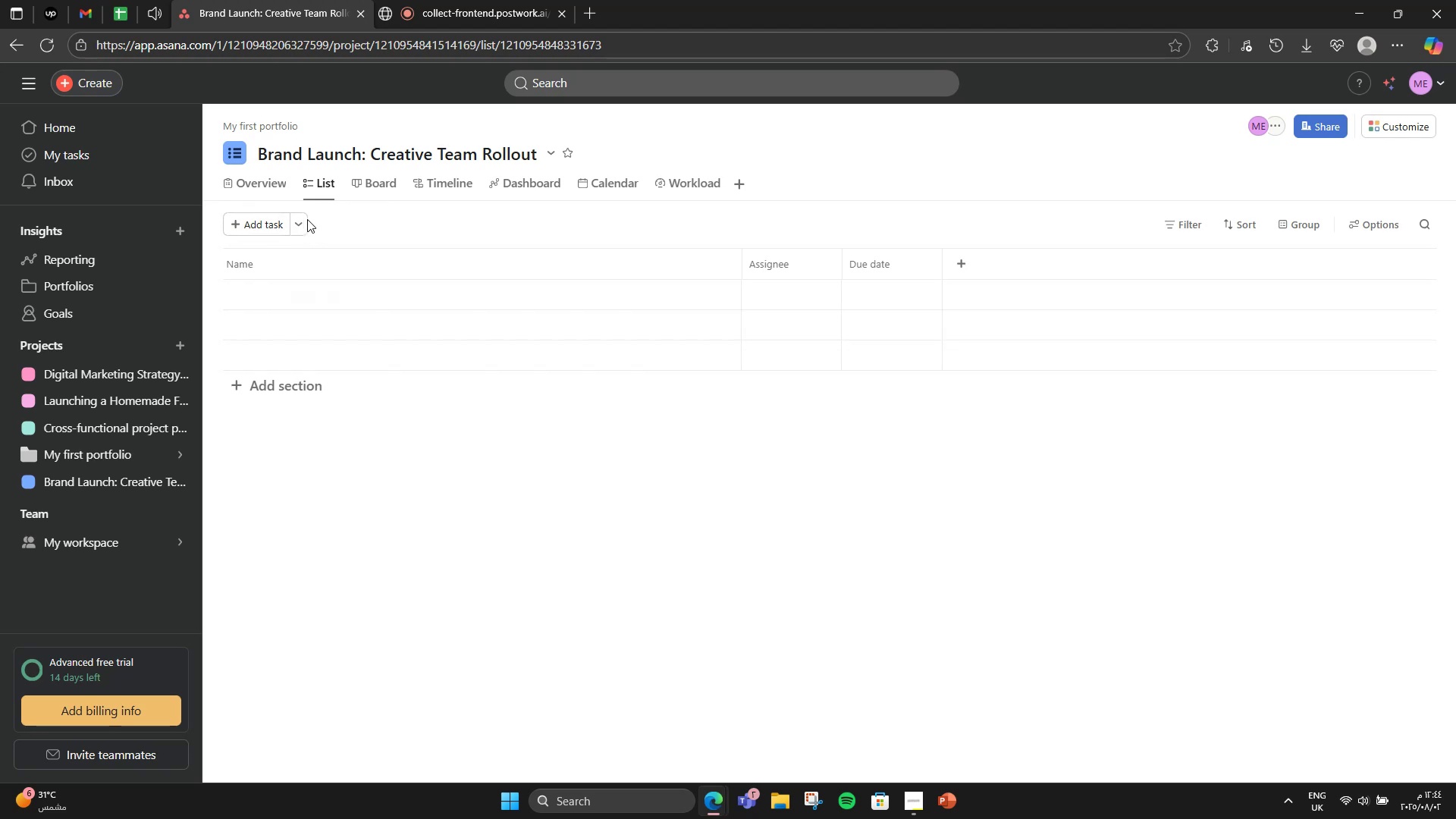 
left_click([296, 218])
 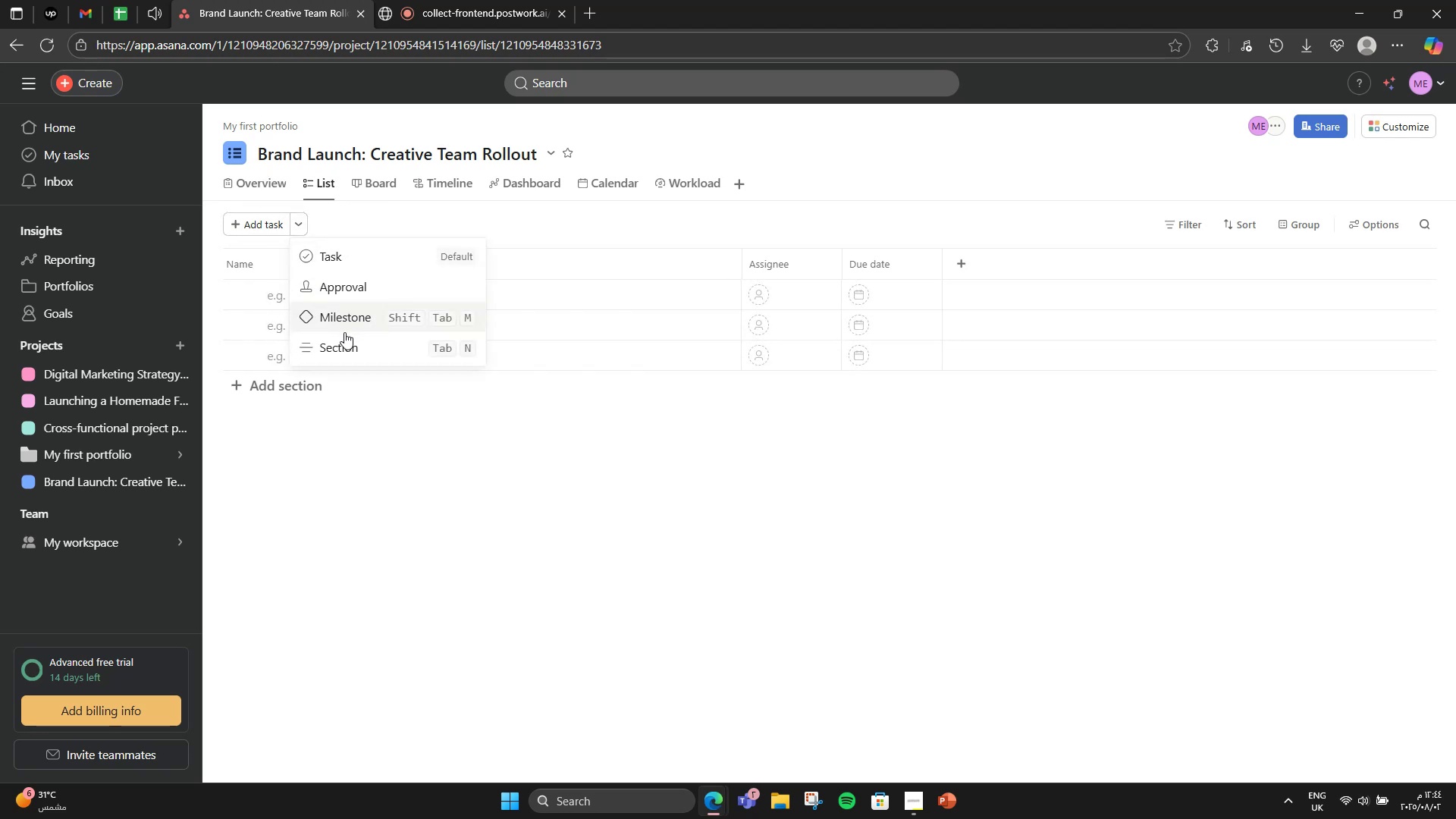 
left_click([340, 338])
 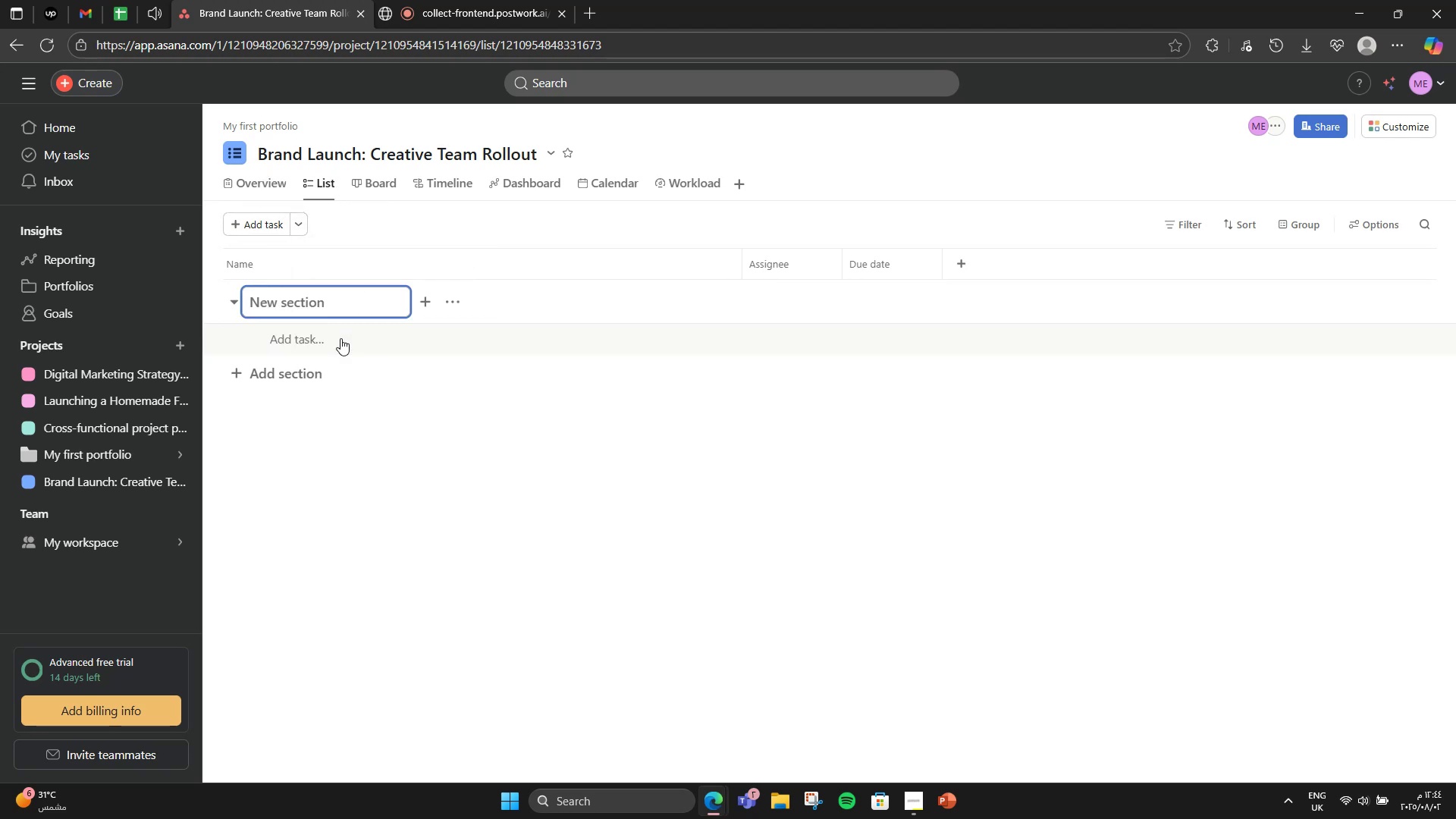 
type(Branc)
key(Backspace)
type(d Foundation)
 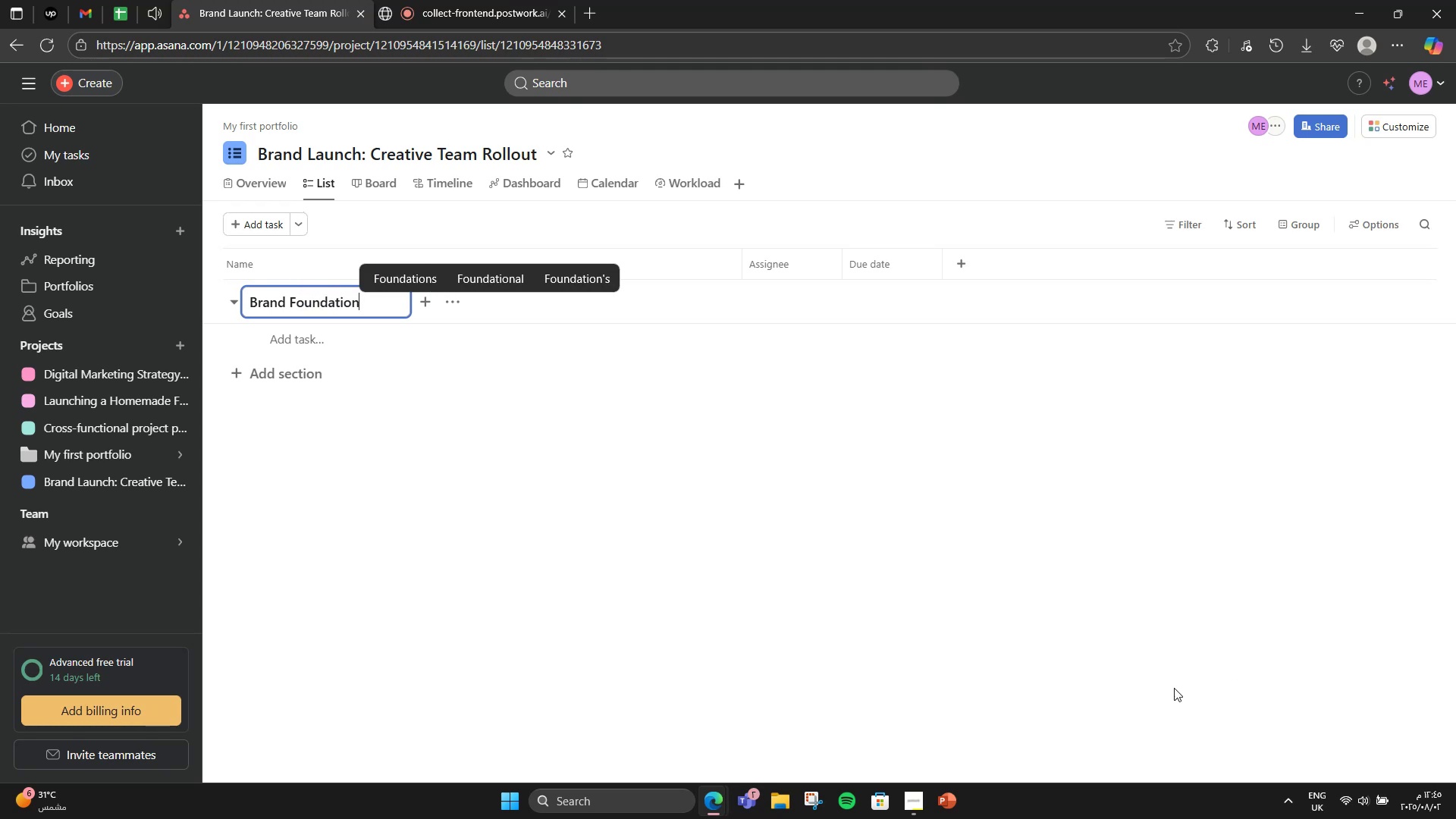 
key(Enter)
 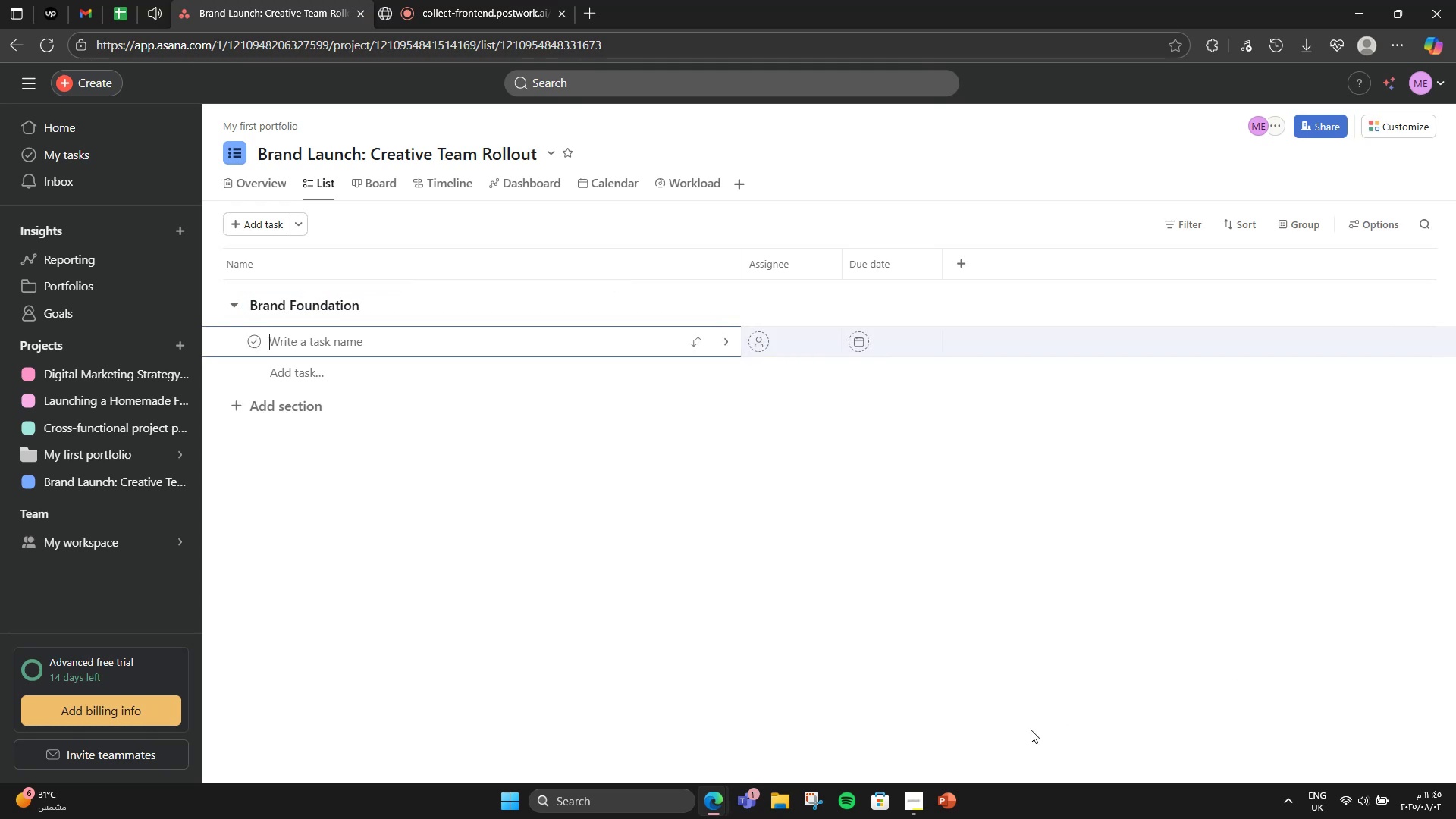 
type(Brainstorm+)
 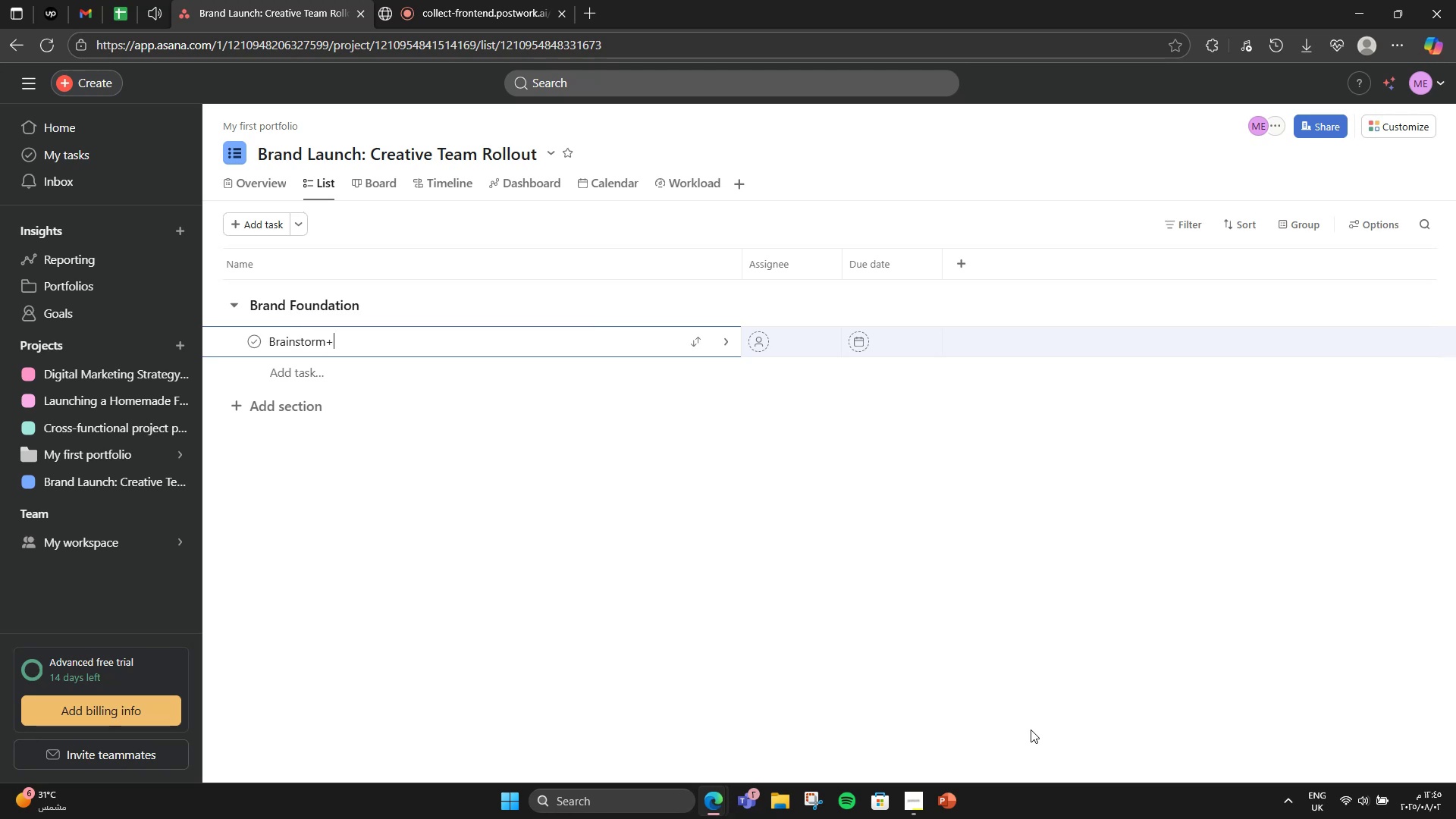 
key(Backspace)
type( brand name + tagline)
 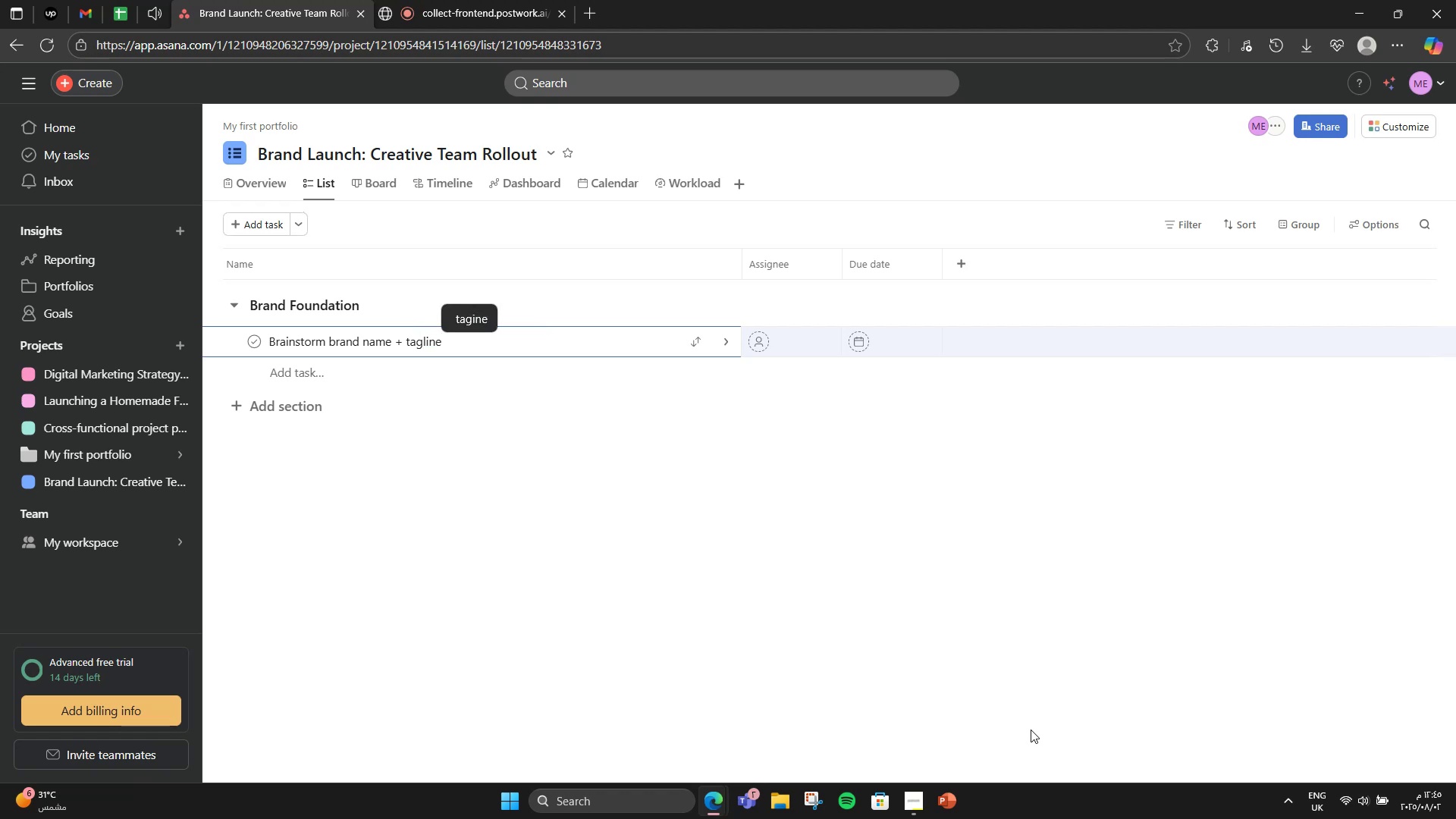 
key(Enter)
 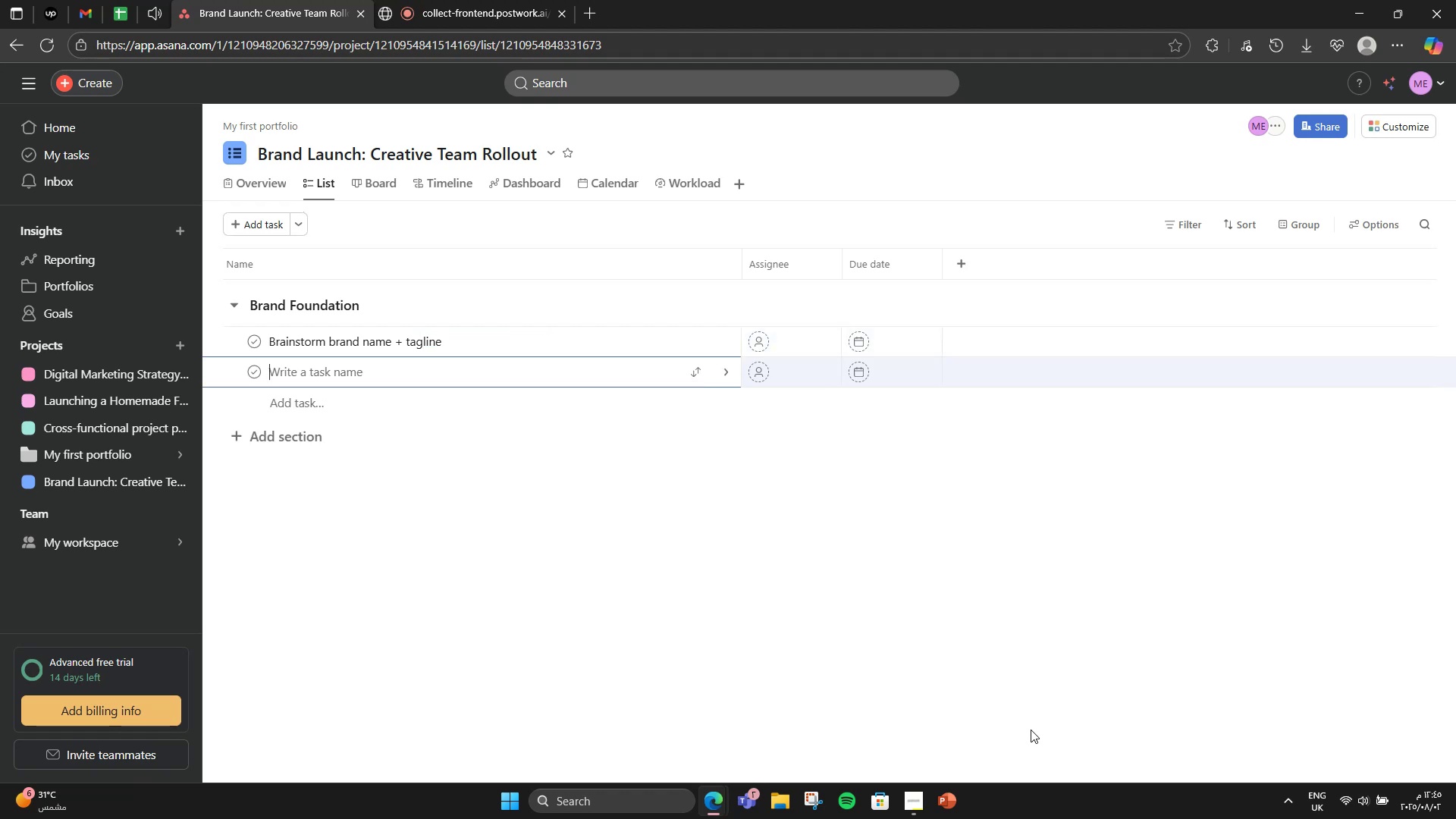 
type(Define target audience + persona profilles)
 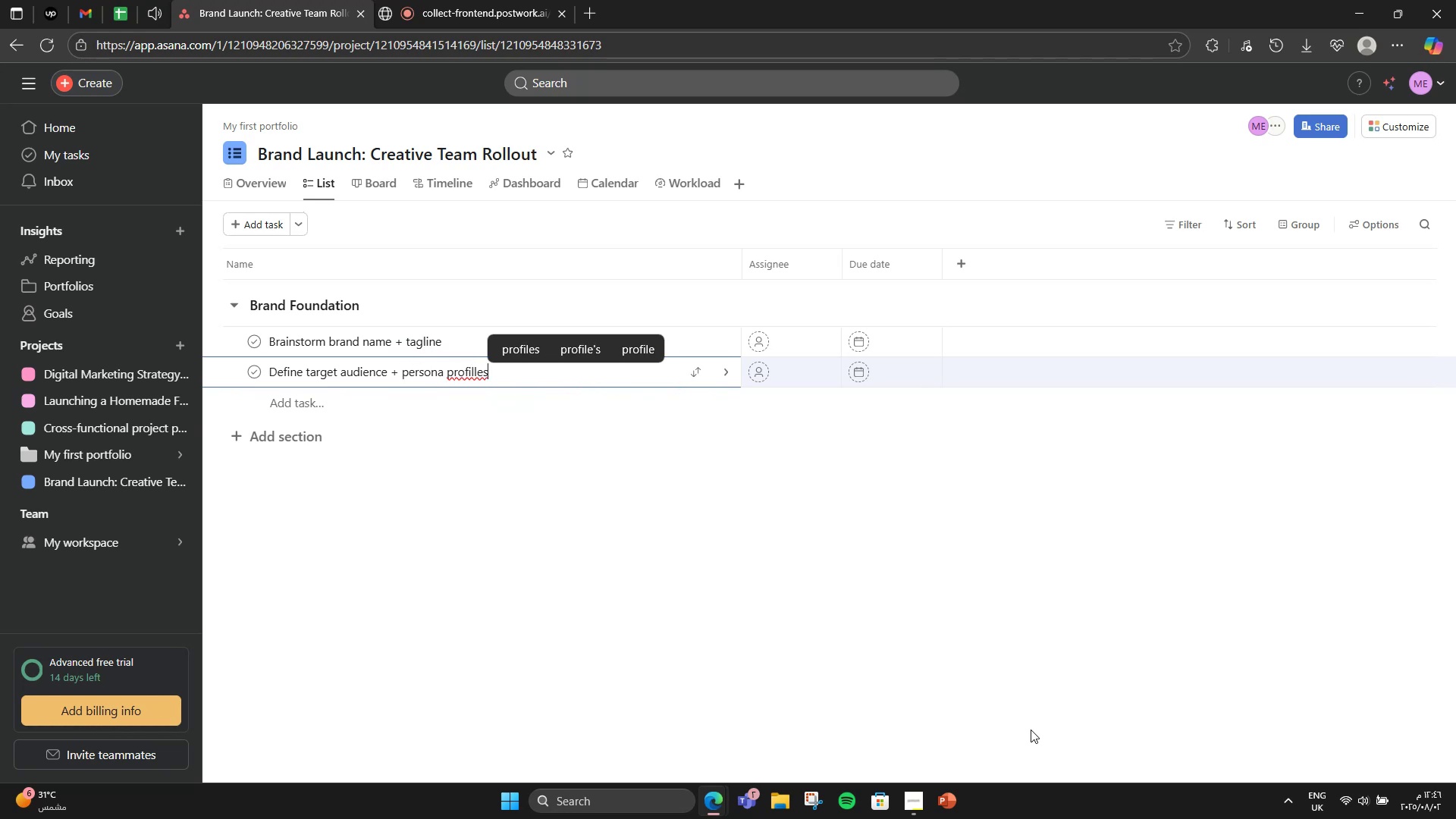 
key(Enter)
 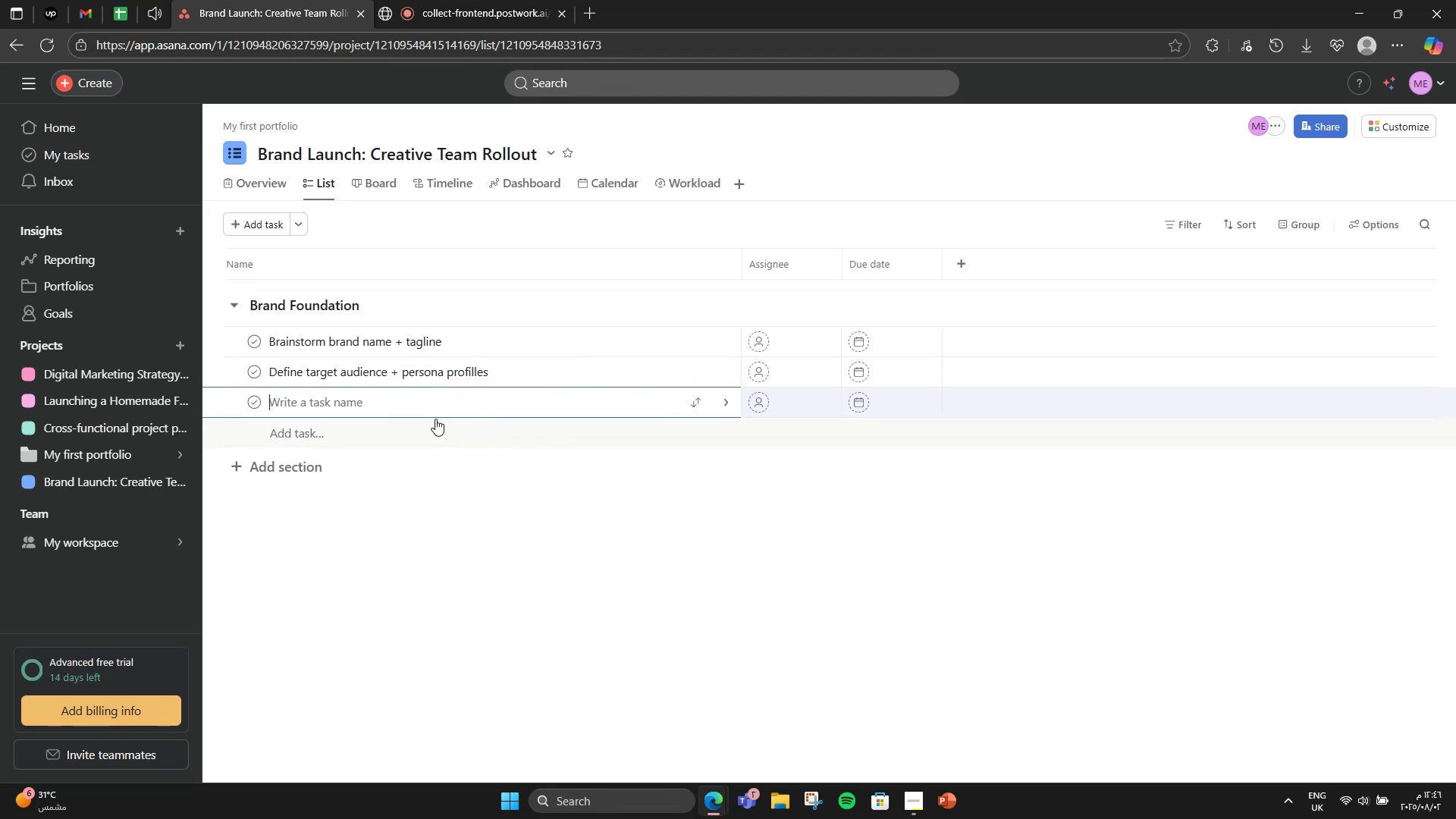 
wait(5.03)
 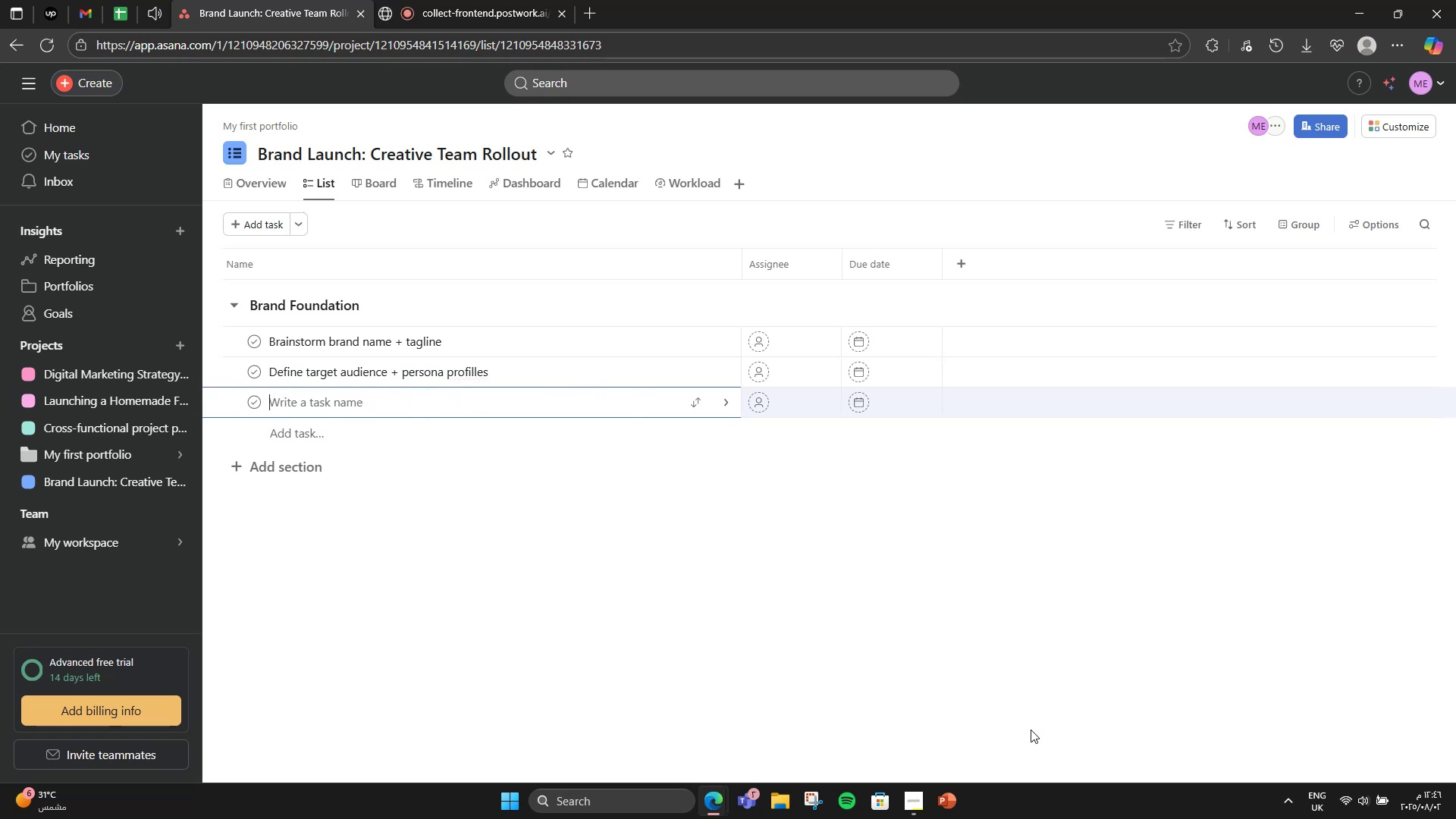 
left_click([475, 378])
 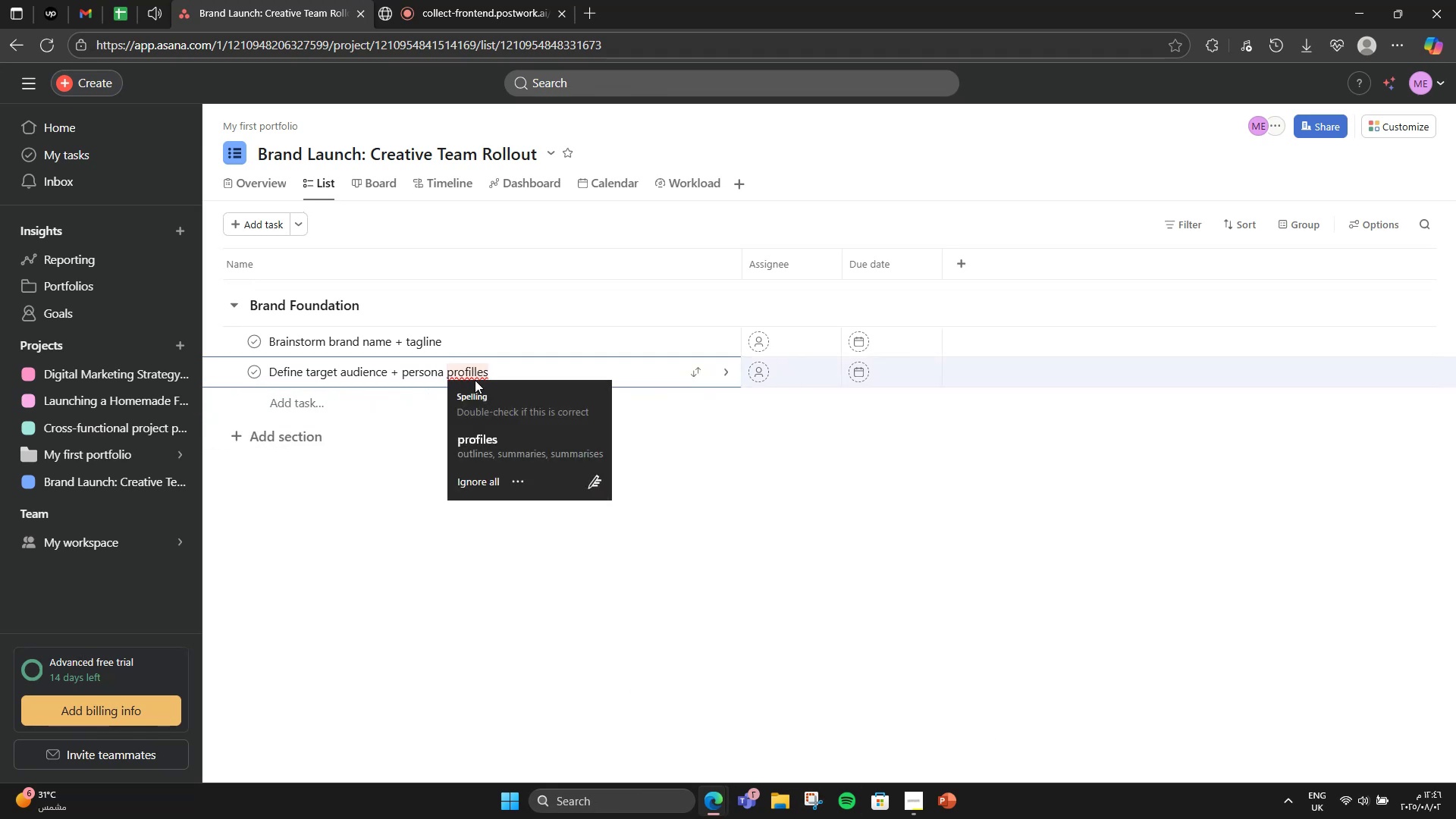 
key(Backspace)
 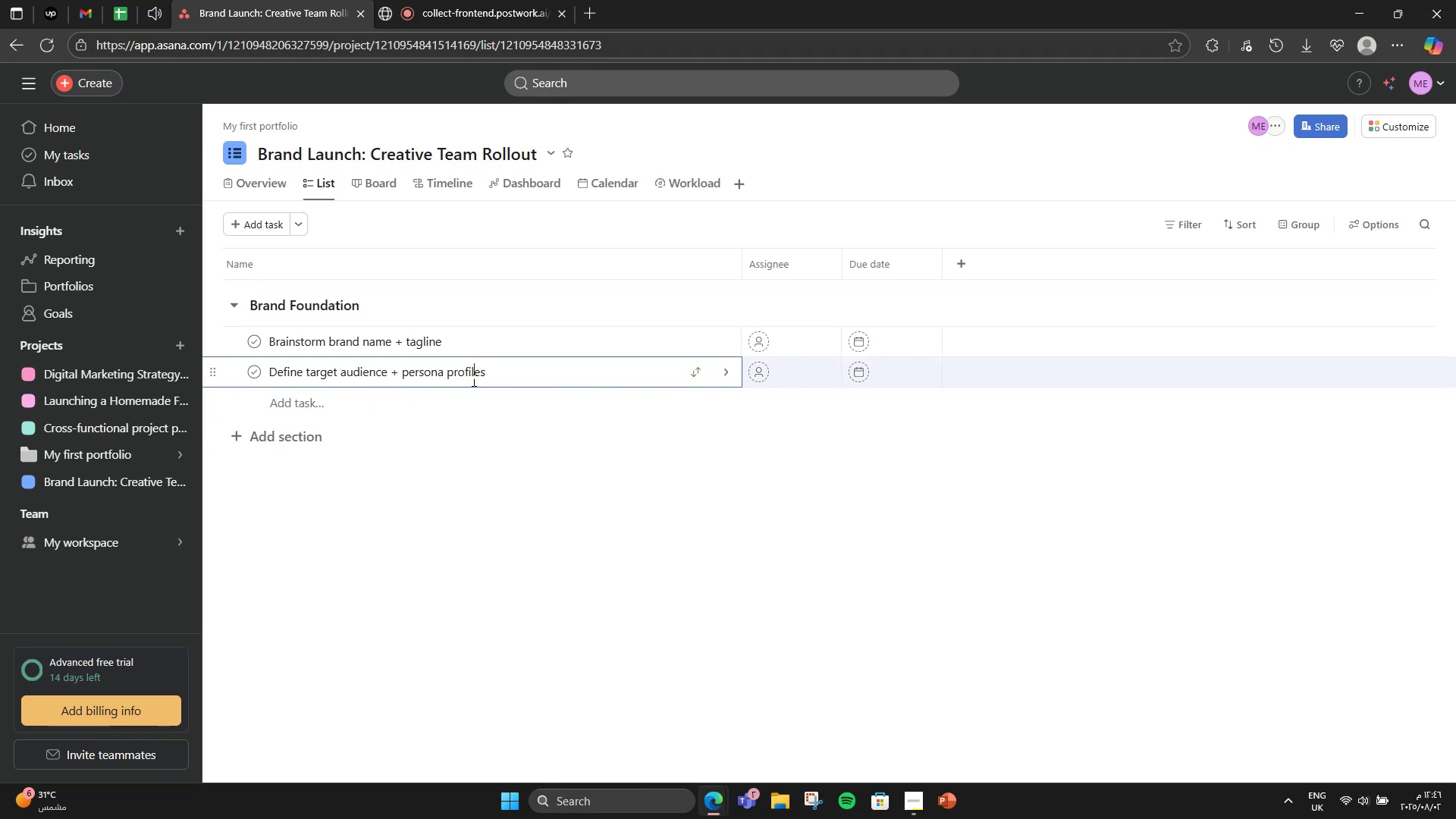 
left_click([439, 418])
 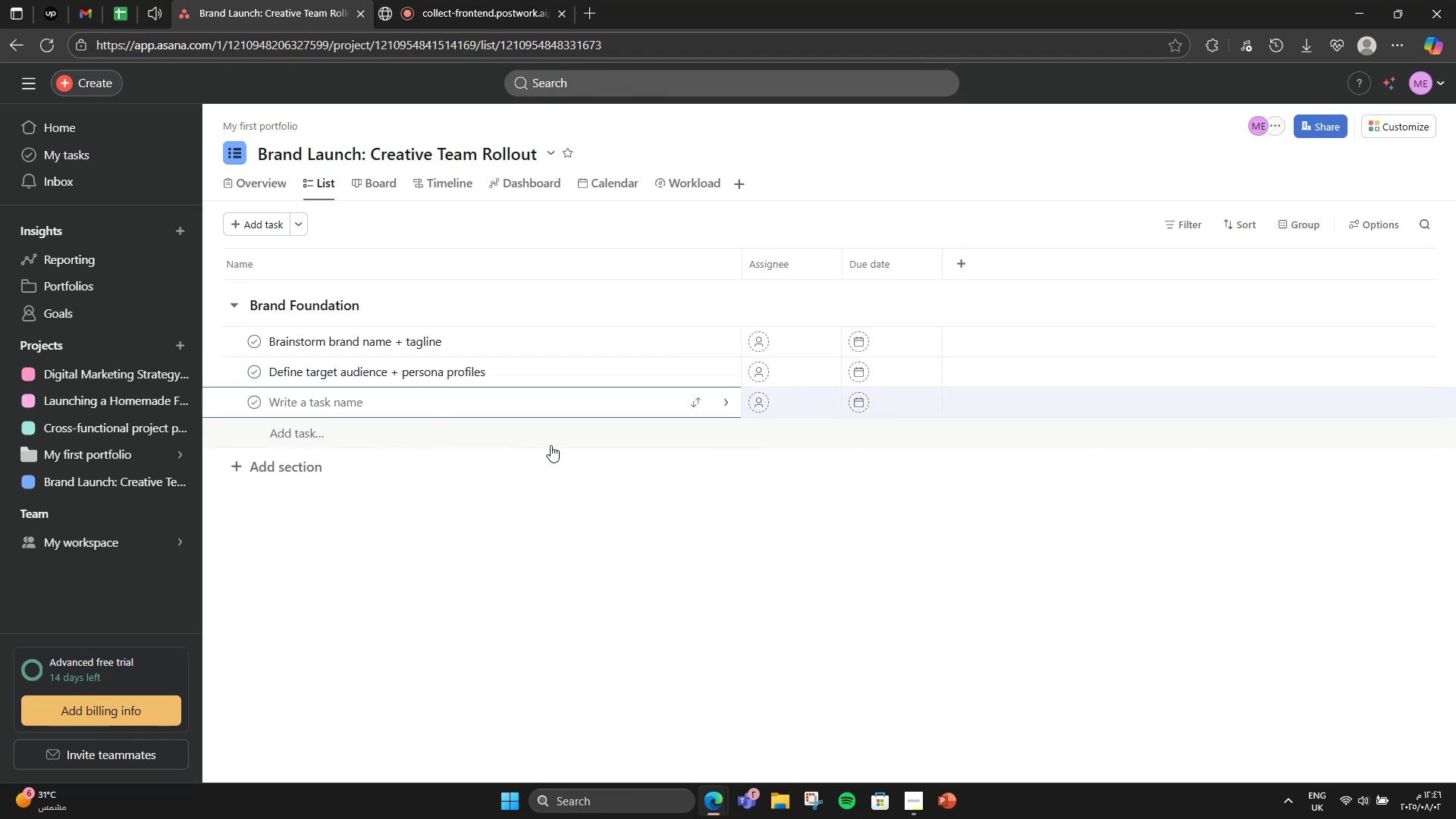 
type(Finalize brand )
key(Backspace)
type(,)
key(Backspace)
type( mission, valus)
key(Backspace)
type(es )
key(Backspace)
type(, and tone of voice)
 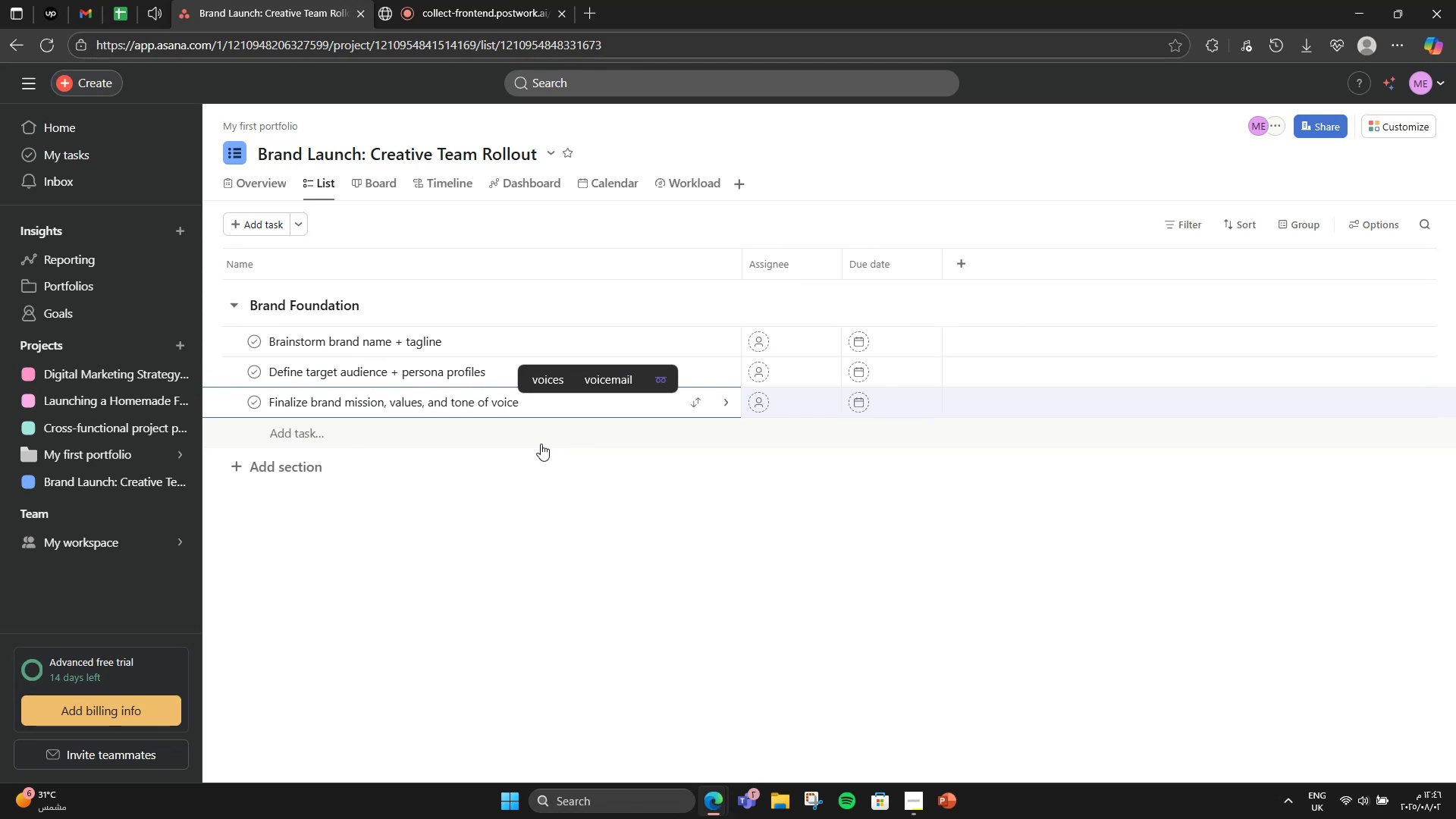 
key(Enter)
 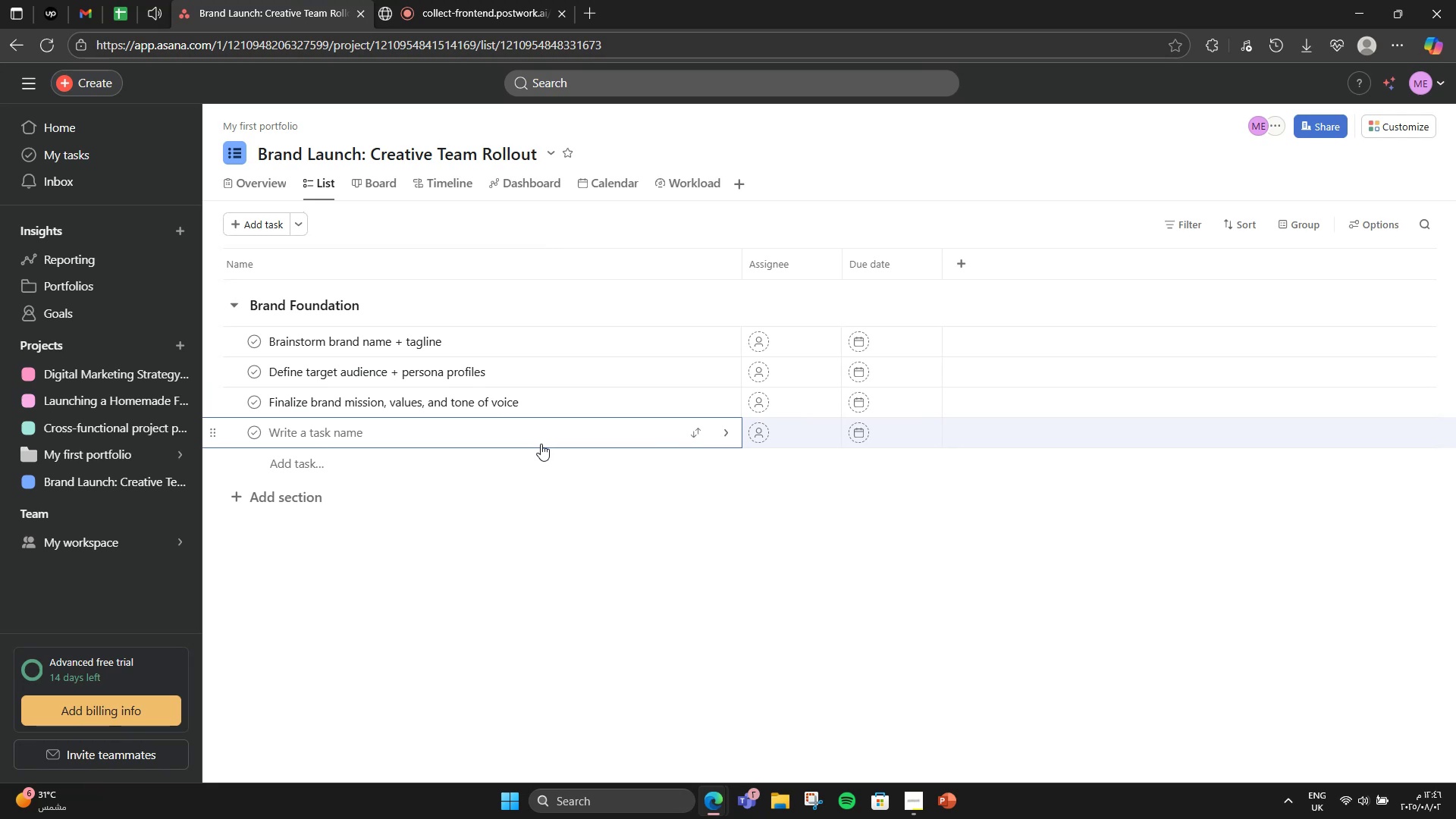 
type(Cop)
key(Backspace)
type(mpetetr)
key(Backspace)
type(or)
 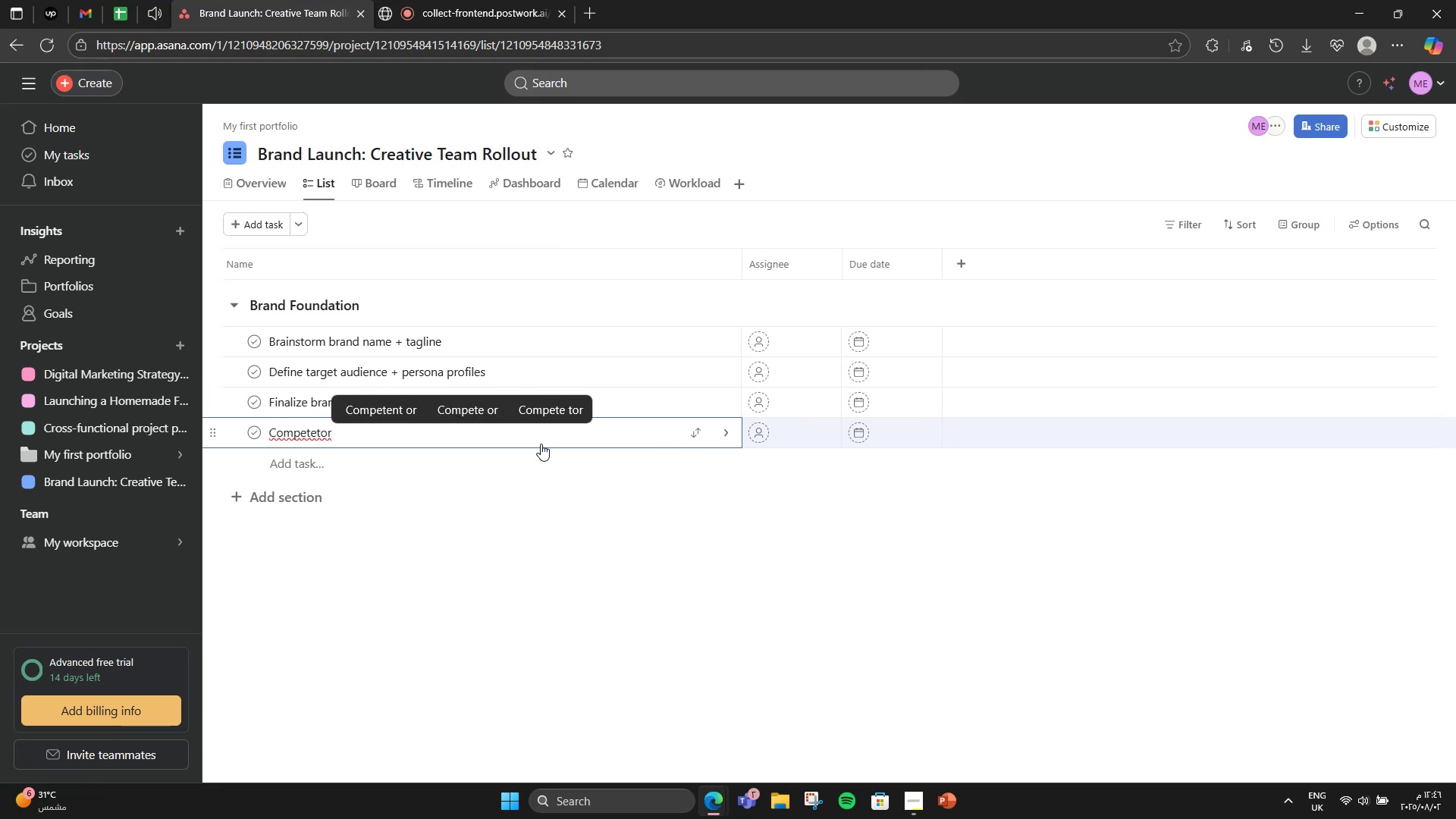 
hold_key(key=Backspace, duration=0.58)
 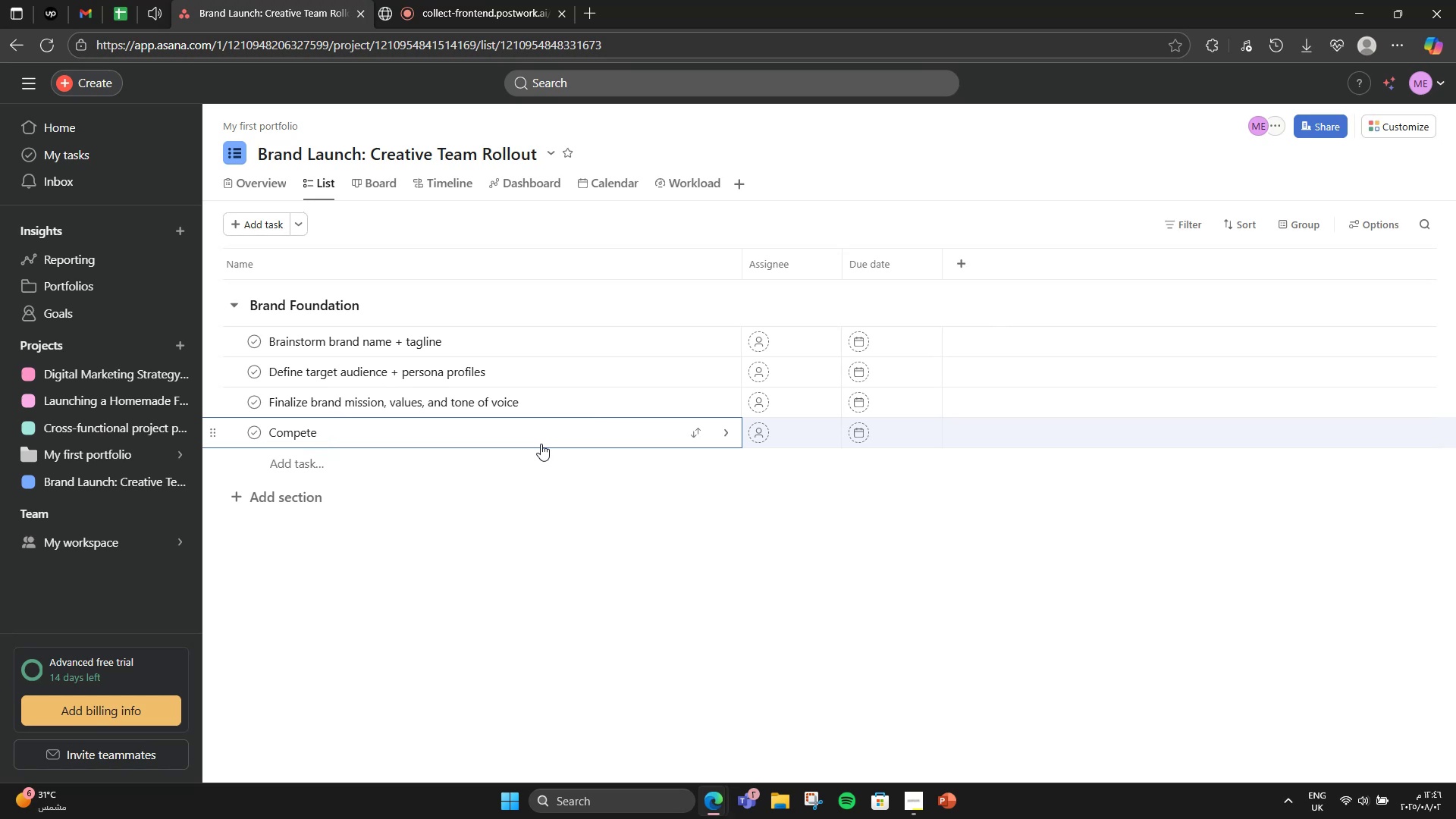 
key(Backspace)
type(itor analysis & positioning map)
 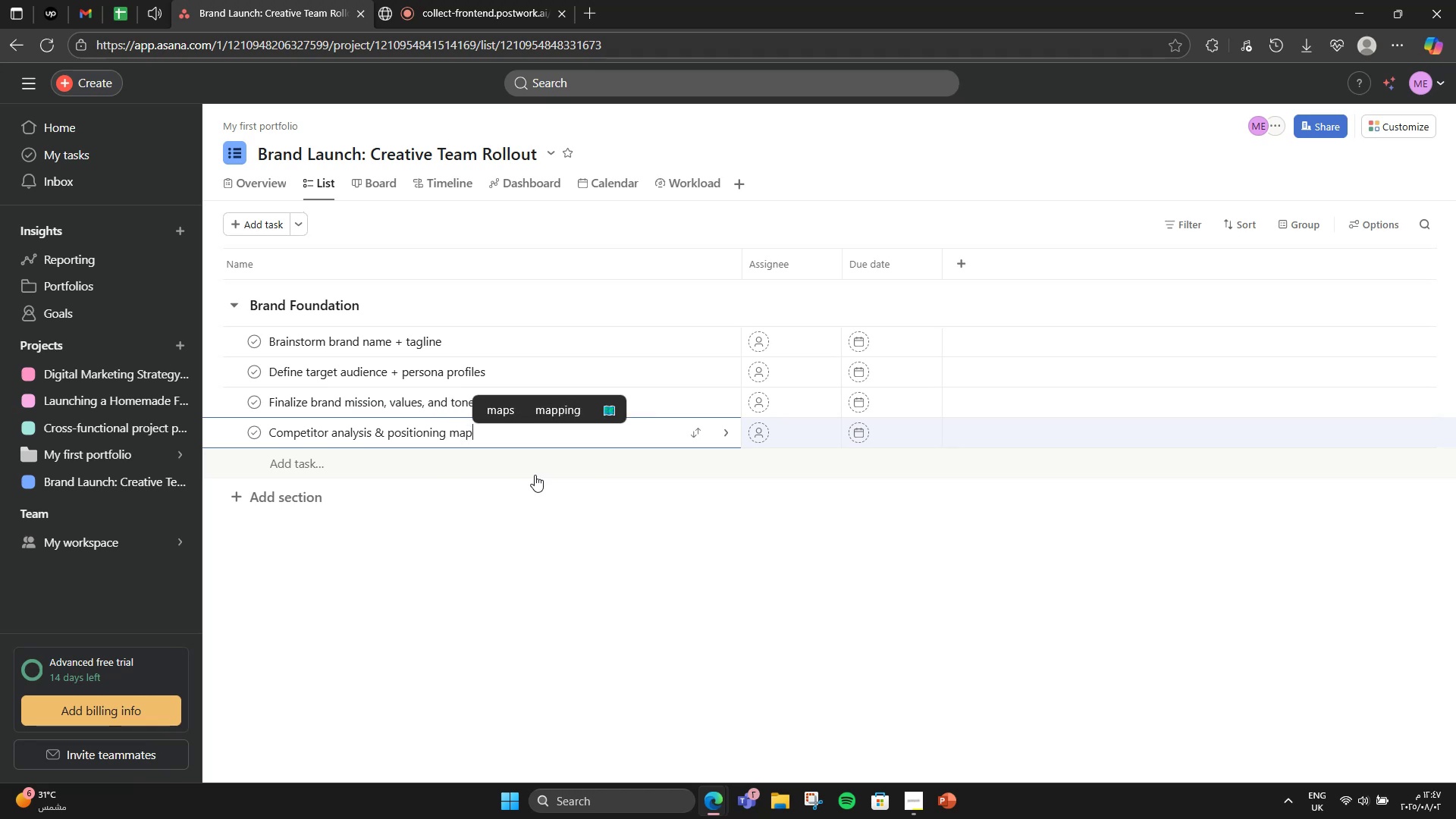 
wait(6.9)
 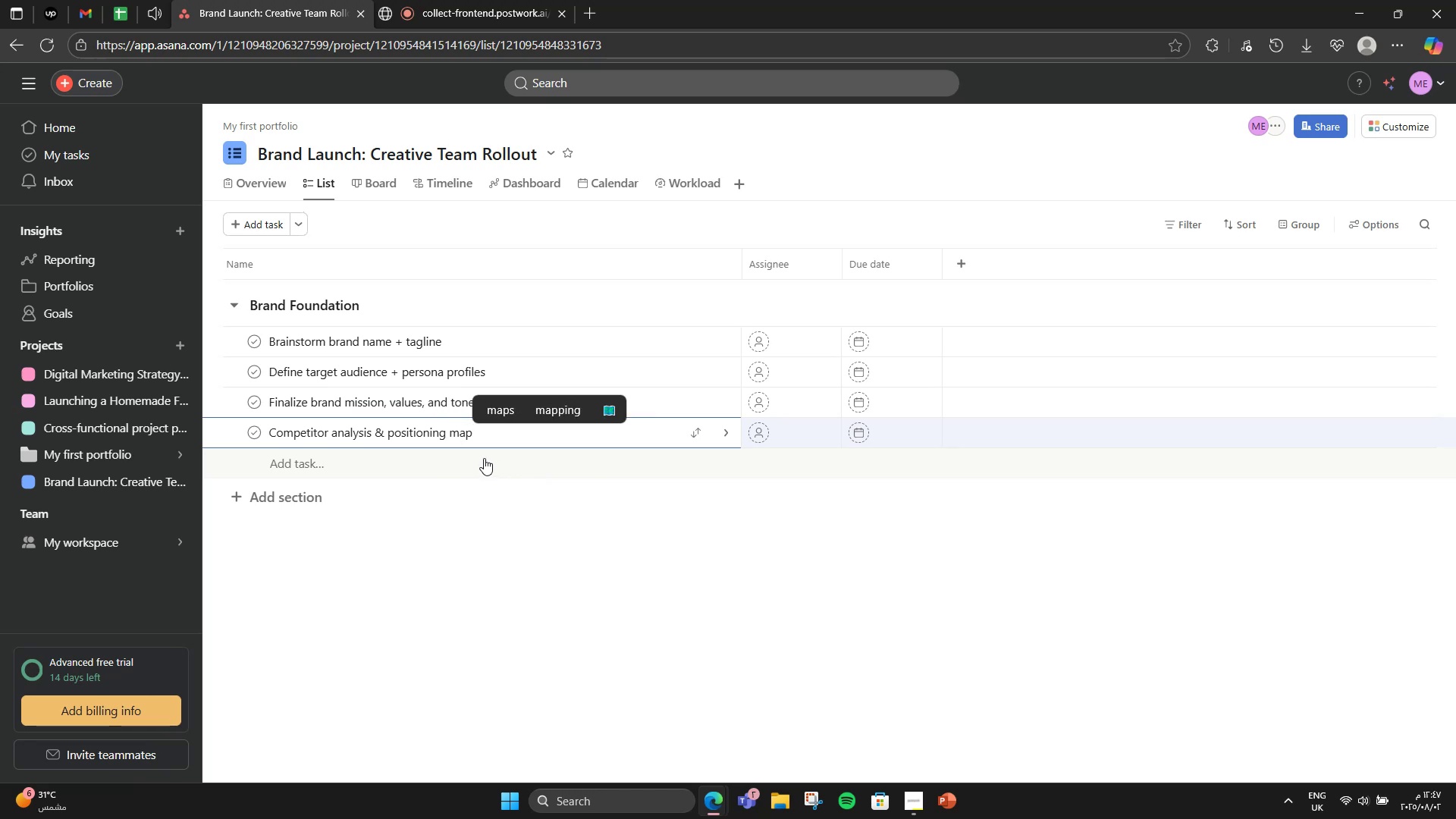 
left_click([888, 339])
 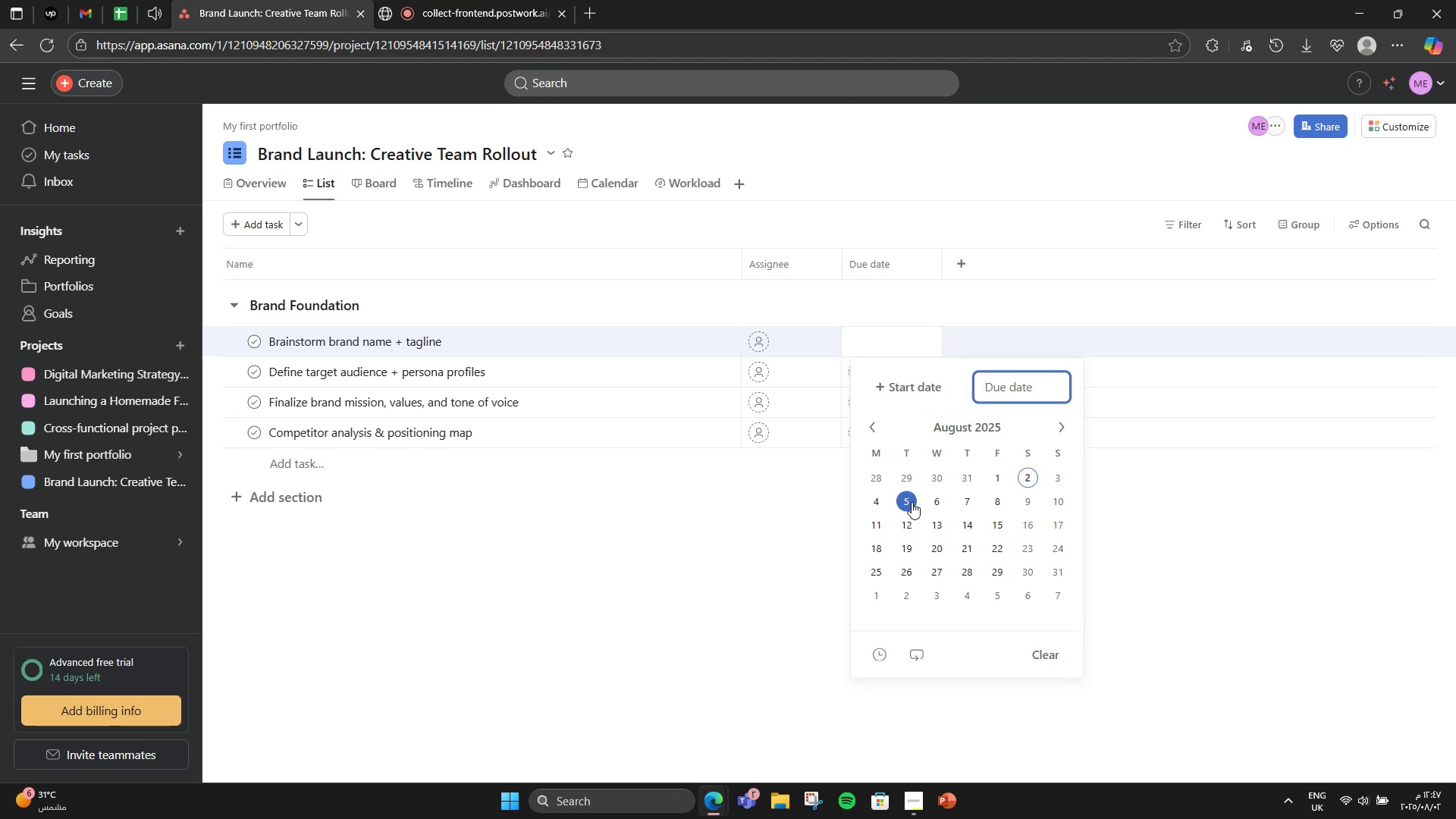 
left_click([1052, 481])
 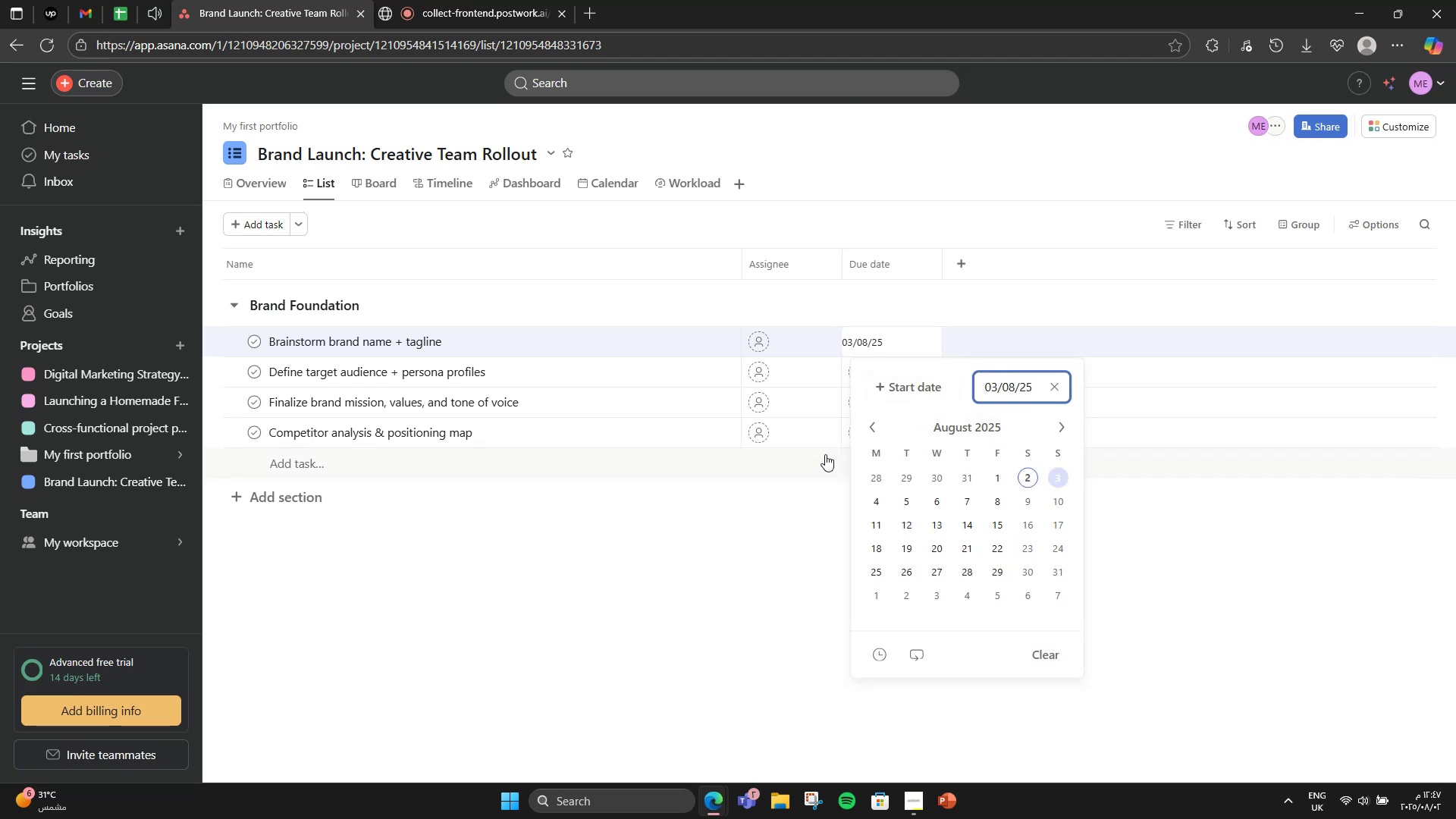 
left_click([792, 514])
 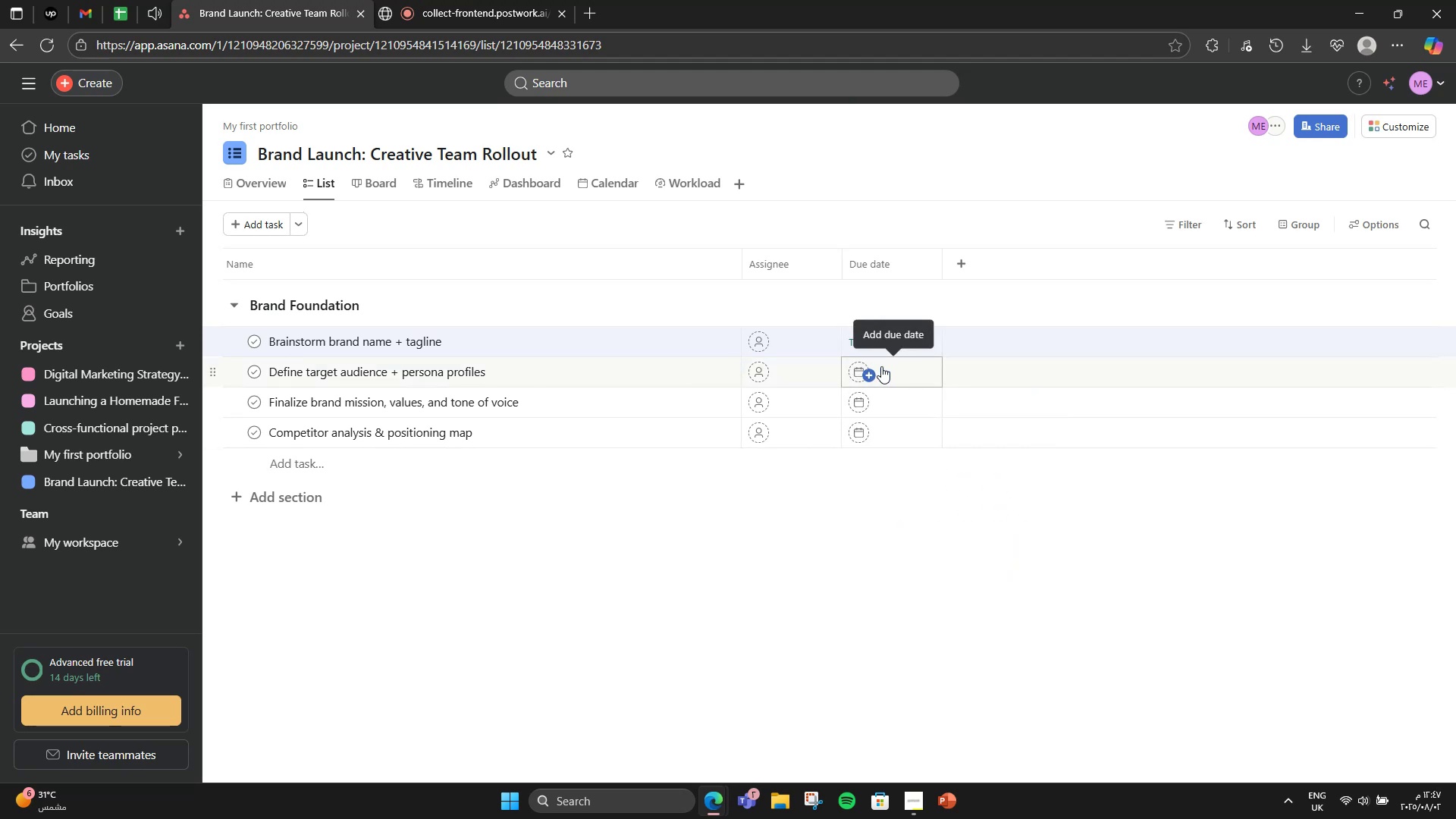 
left_click([917, 367])
 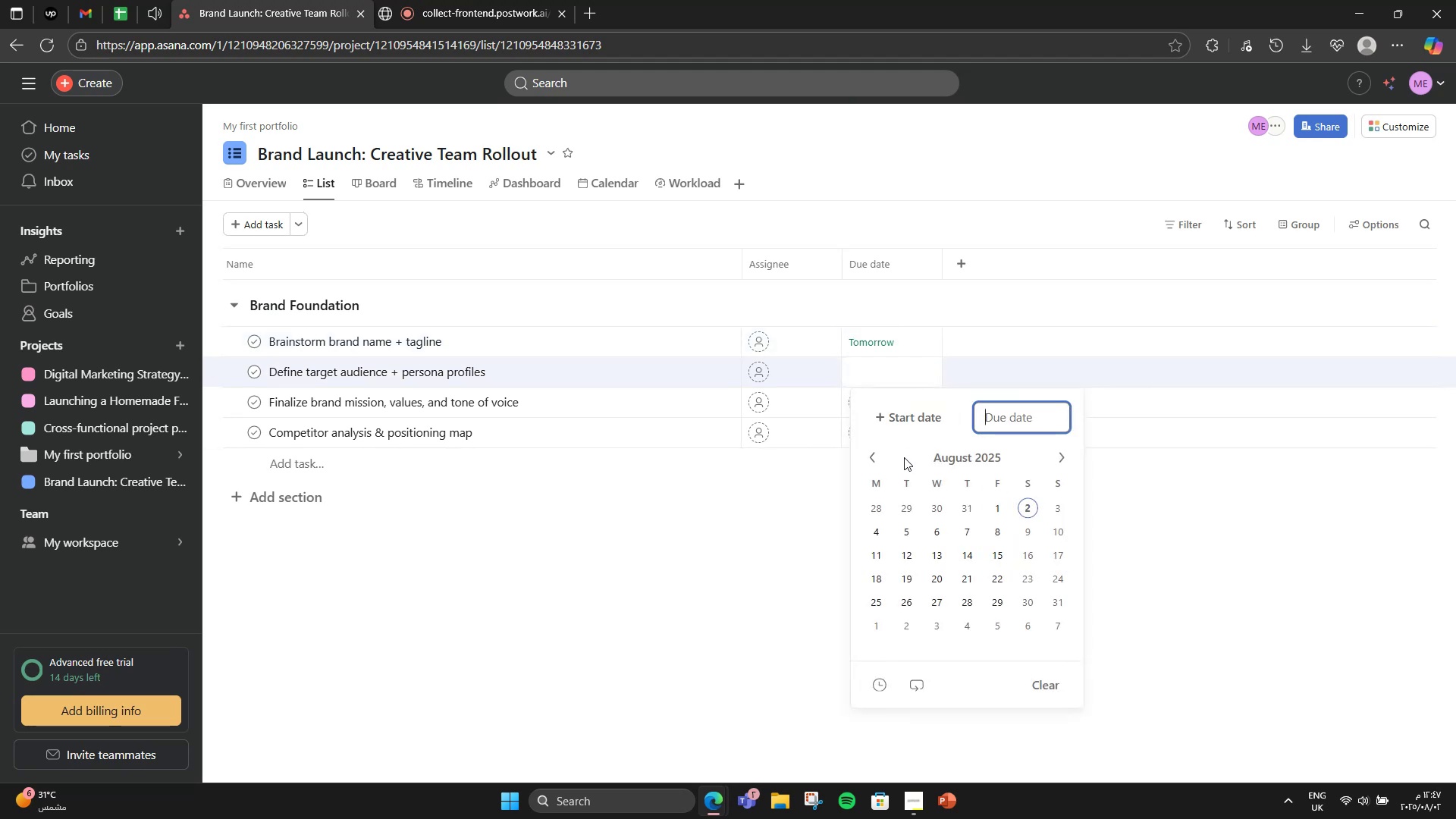 
left_click([878, 530])
 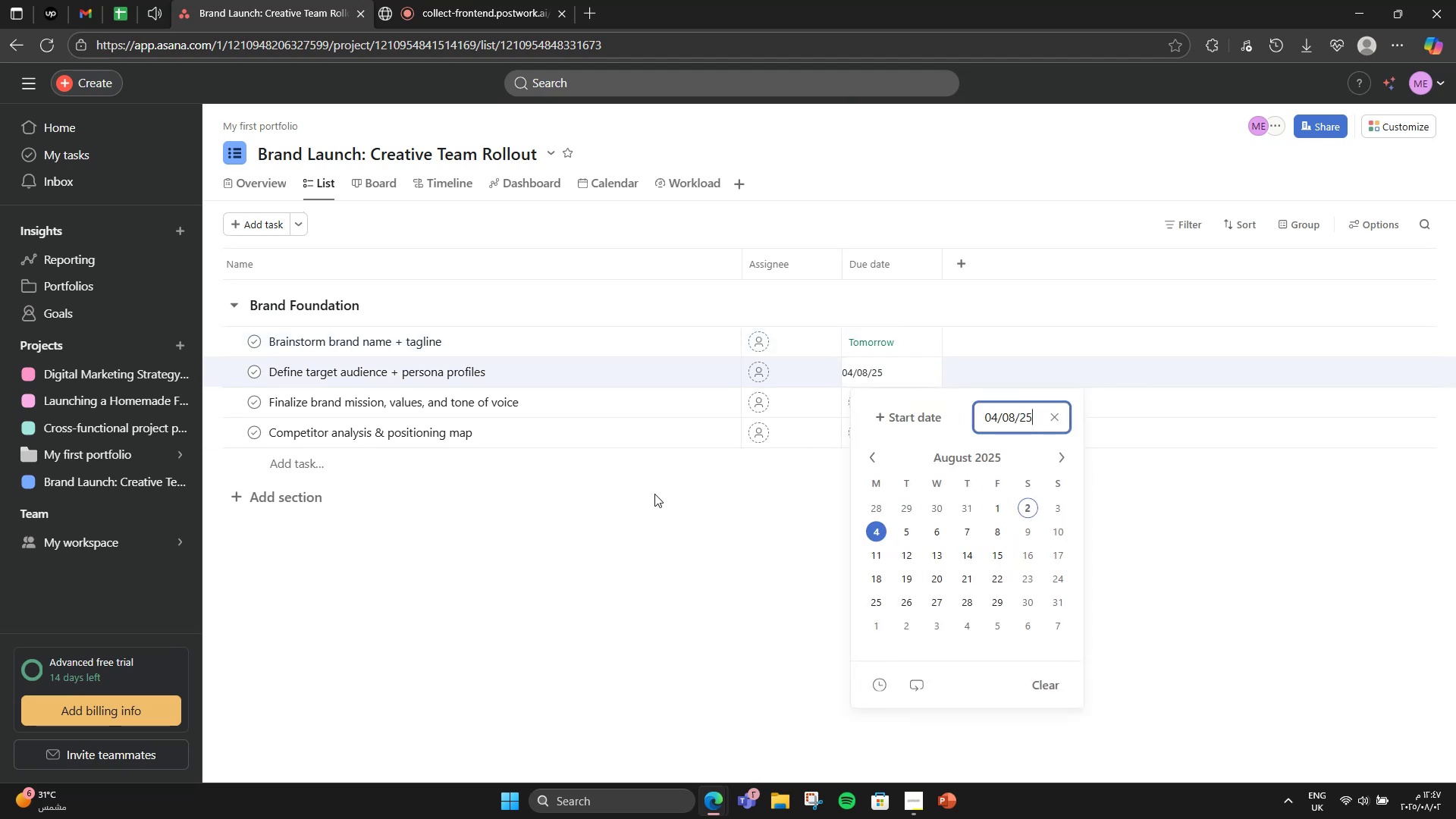 
double_click([661, 499])
 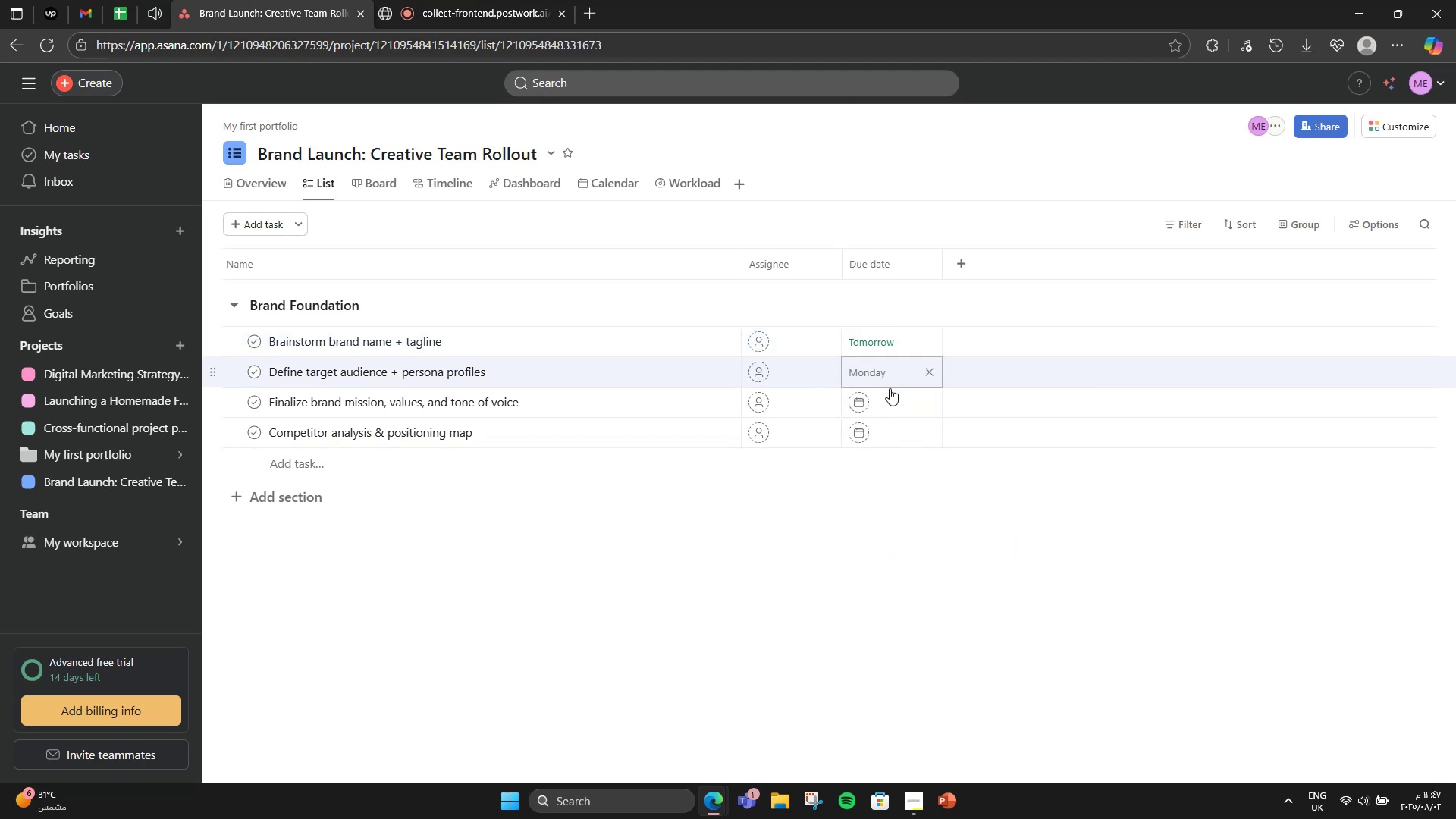 
left_click([890, 390])
 